 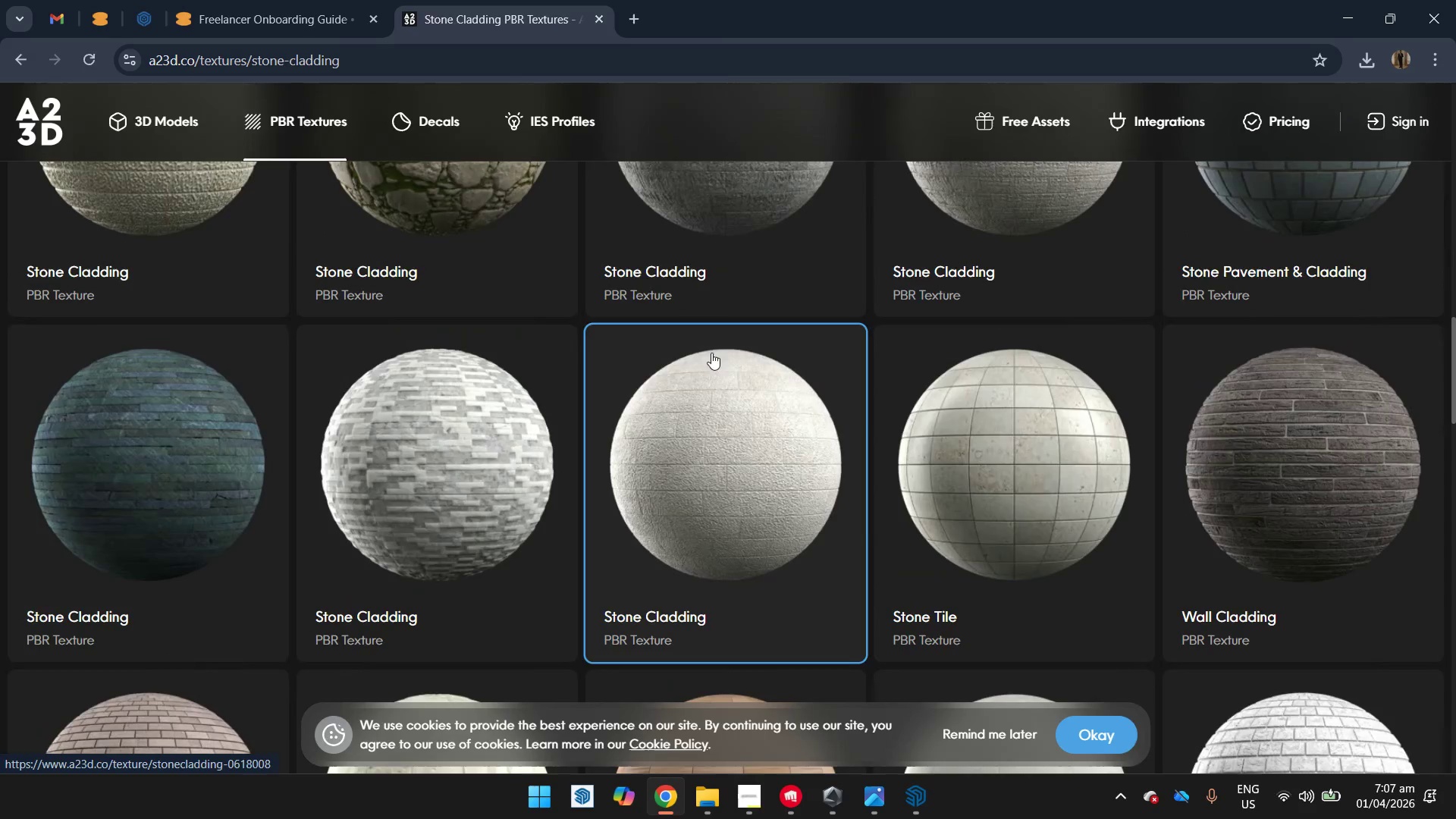 
left_click([630, 15])
 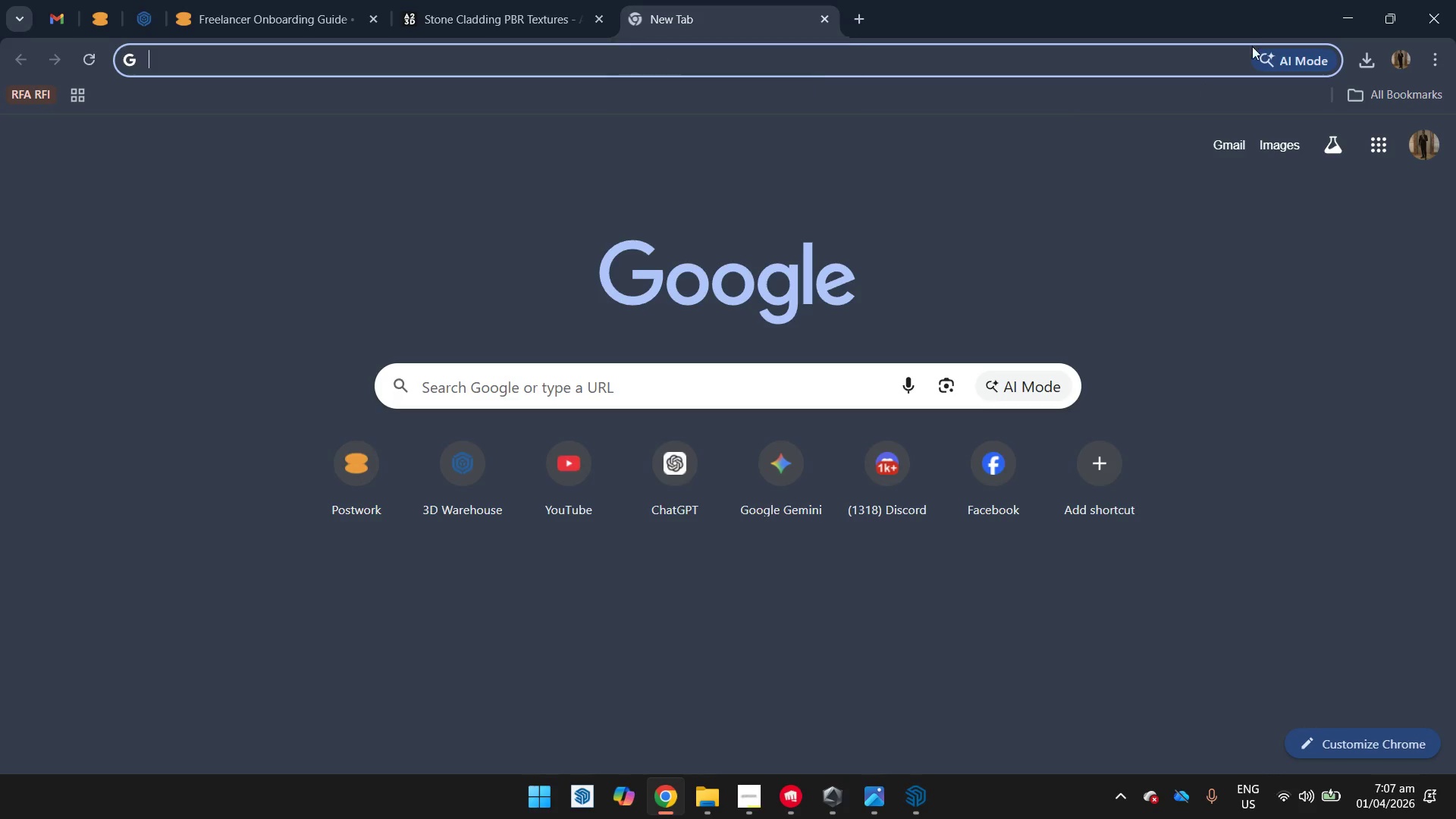 
left_click([1360, 90])
 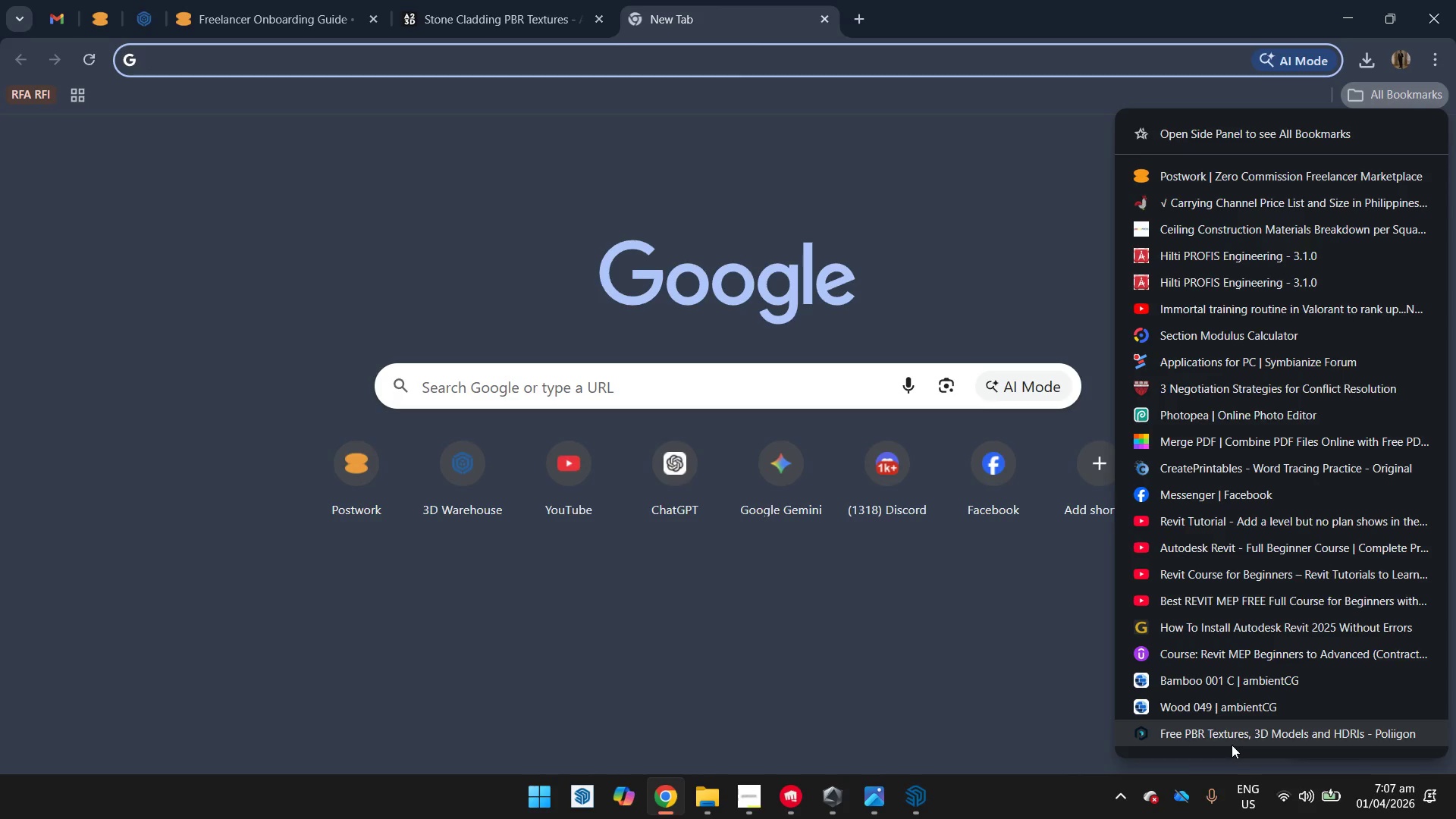 
left_click([1232, 745])
 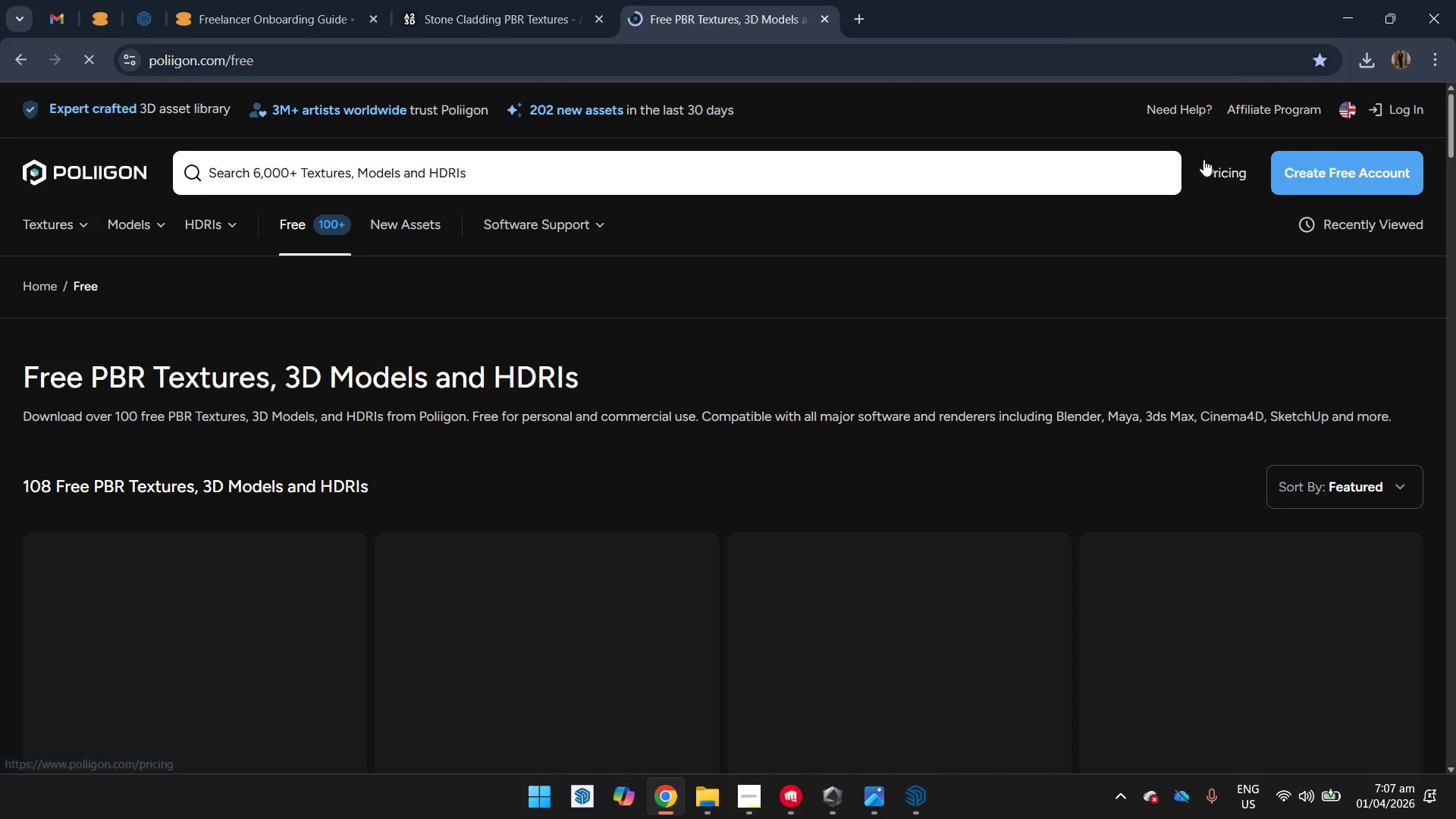 
left_click([660, 167])
 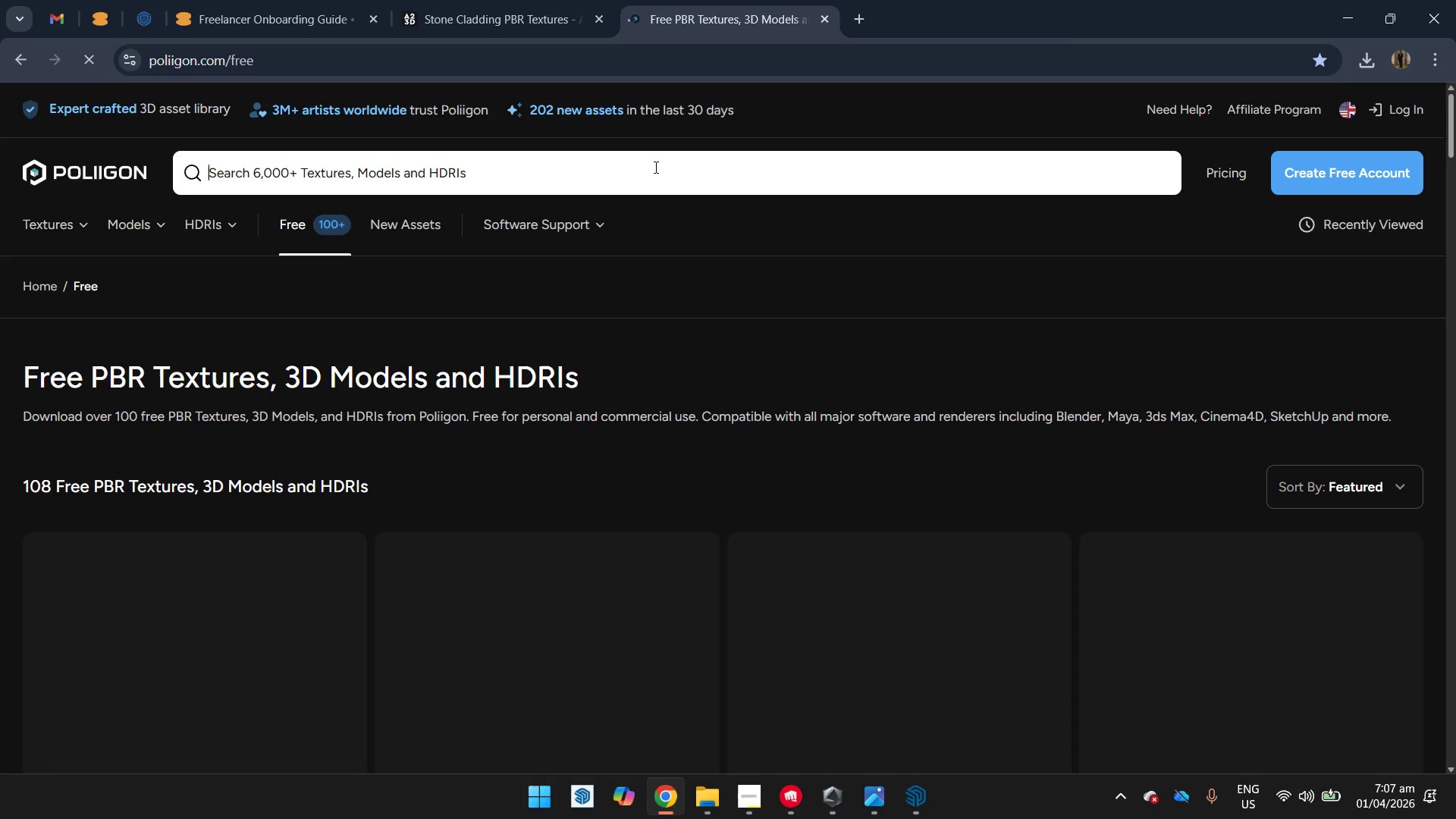 
type(cladding)
 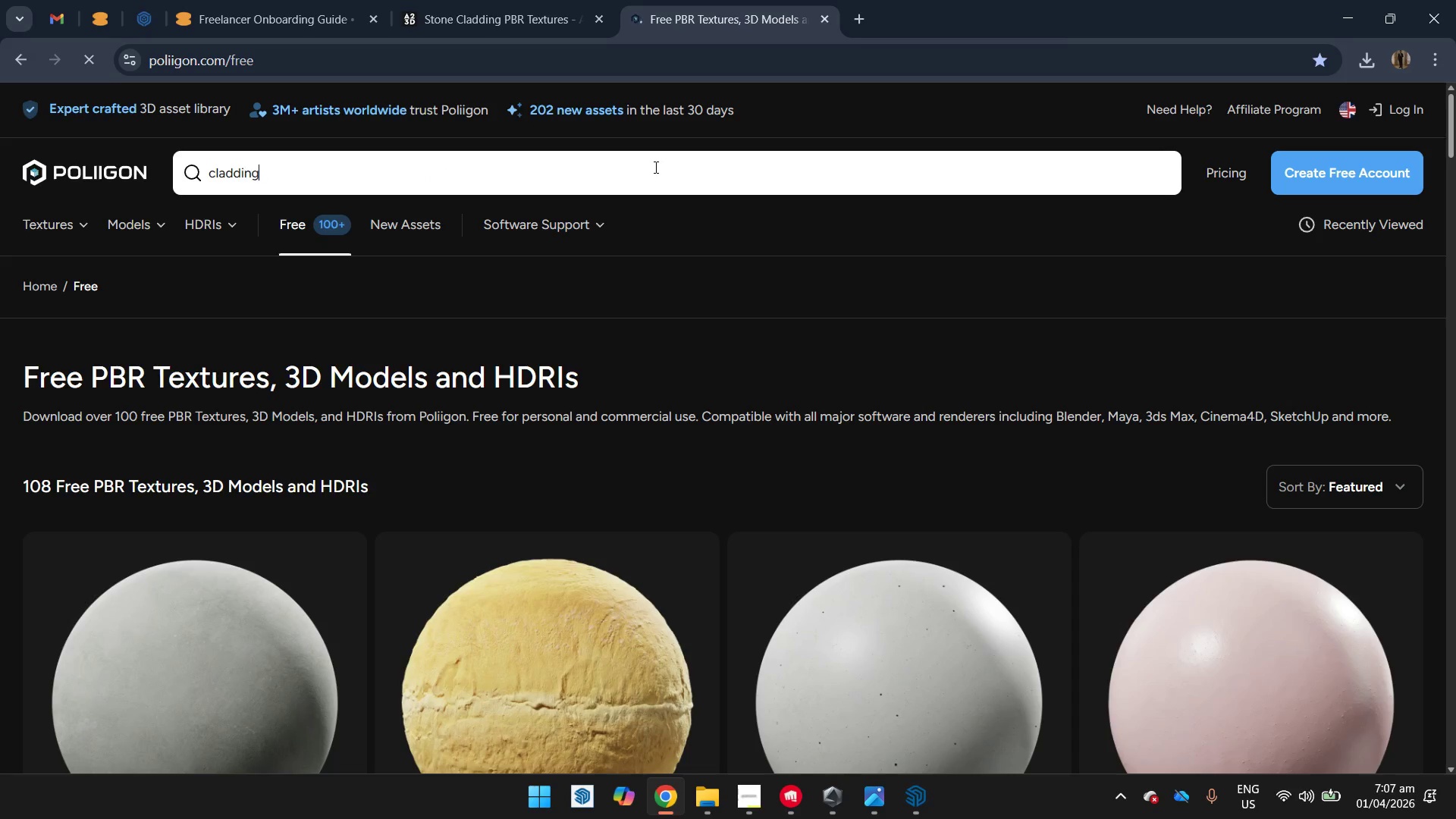 
key(Enter)
 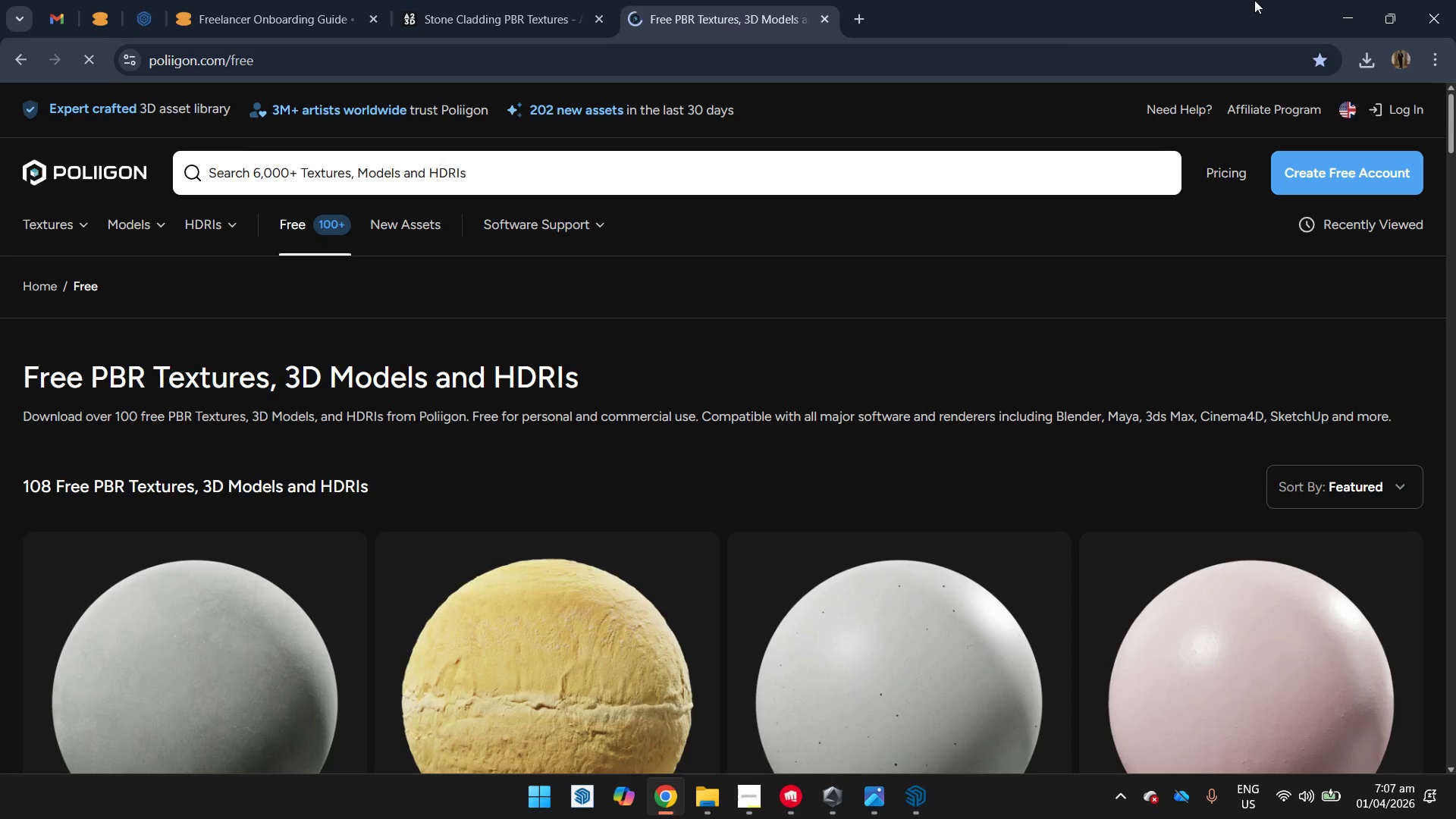 
left_click([1360, 58])
 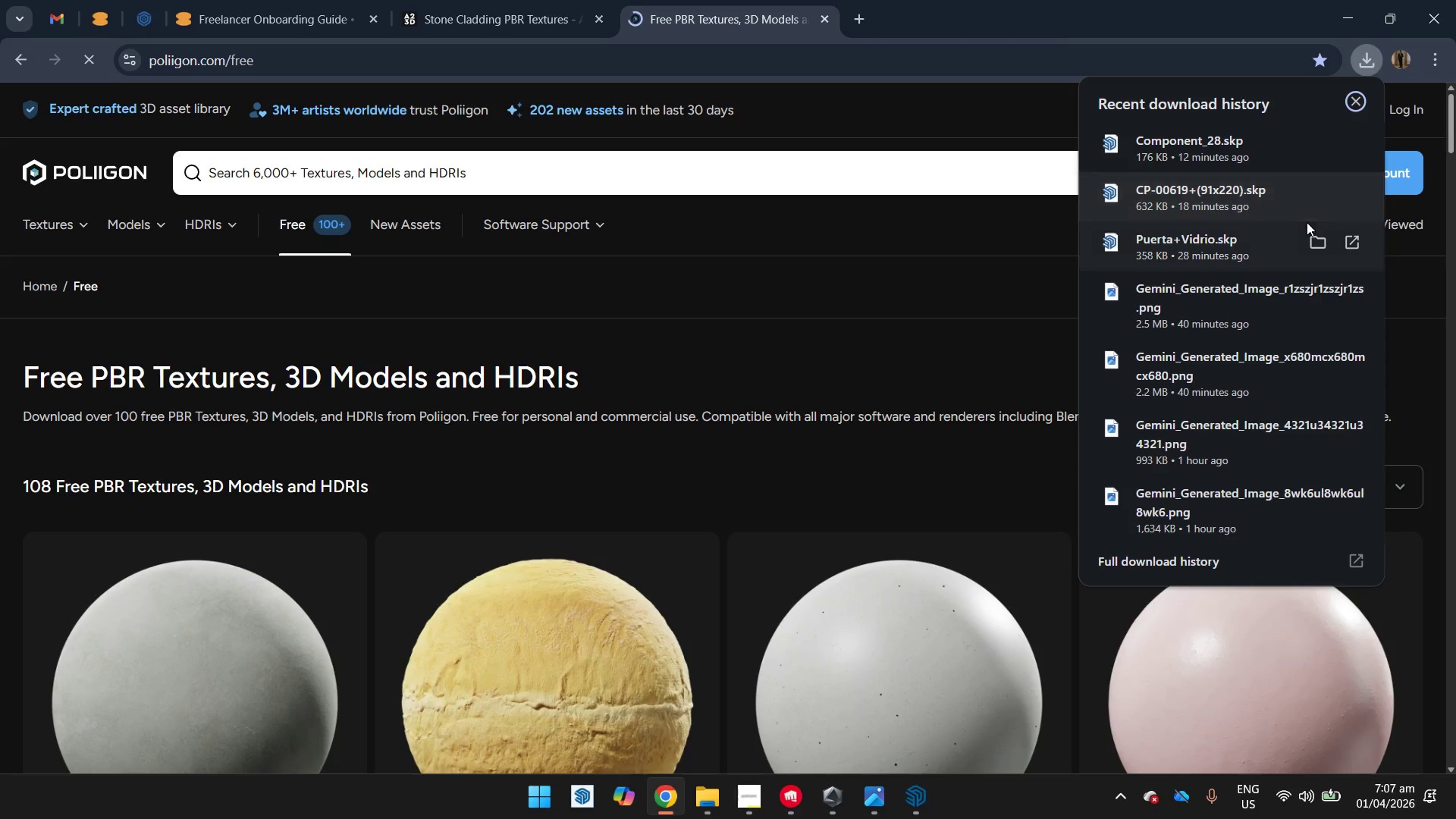 
scroll: coordinate [1307, 222], scroll_direction: down, amount: 4.0
 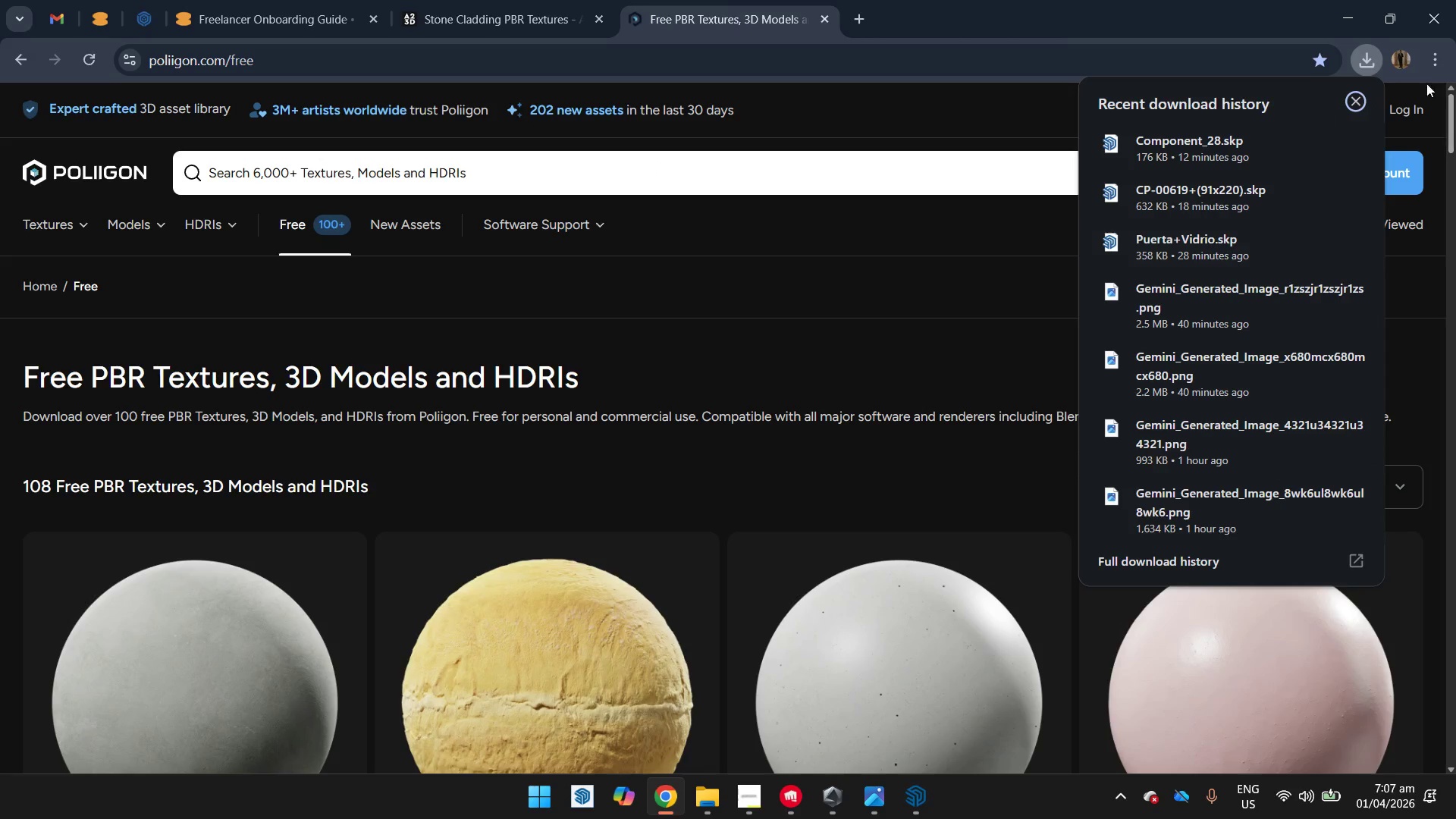 
left_click([1447, 58])
 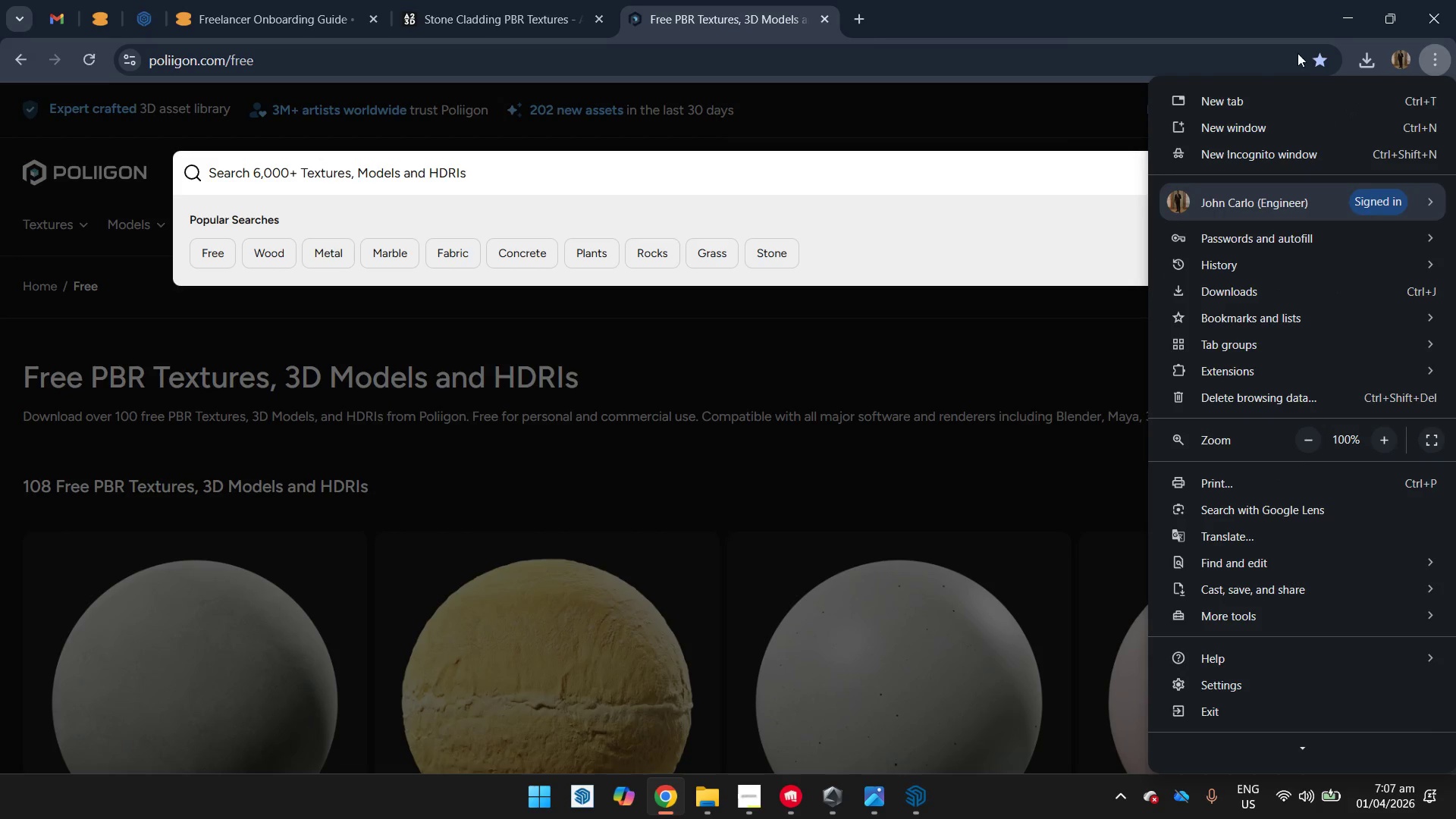 
left_click([1260, 5])
 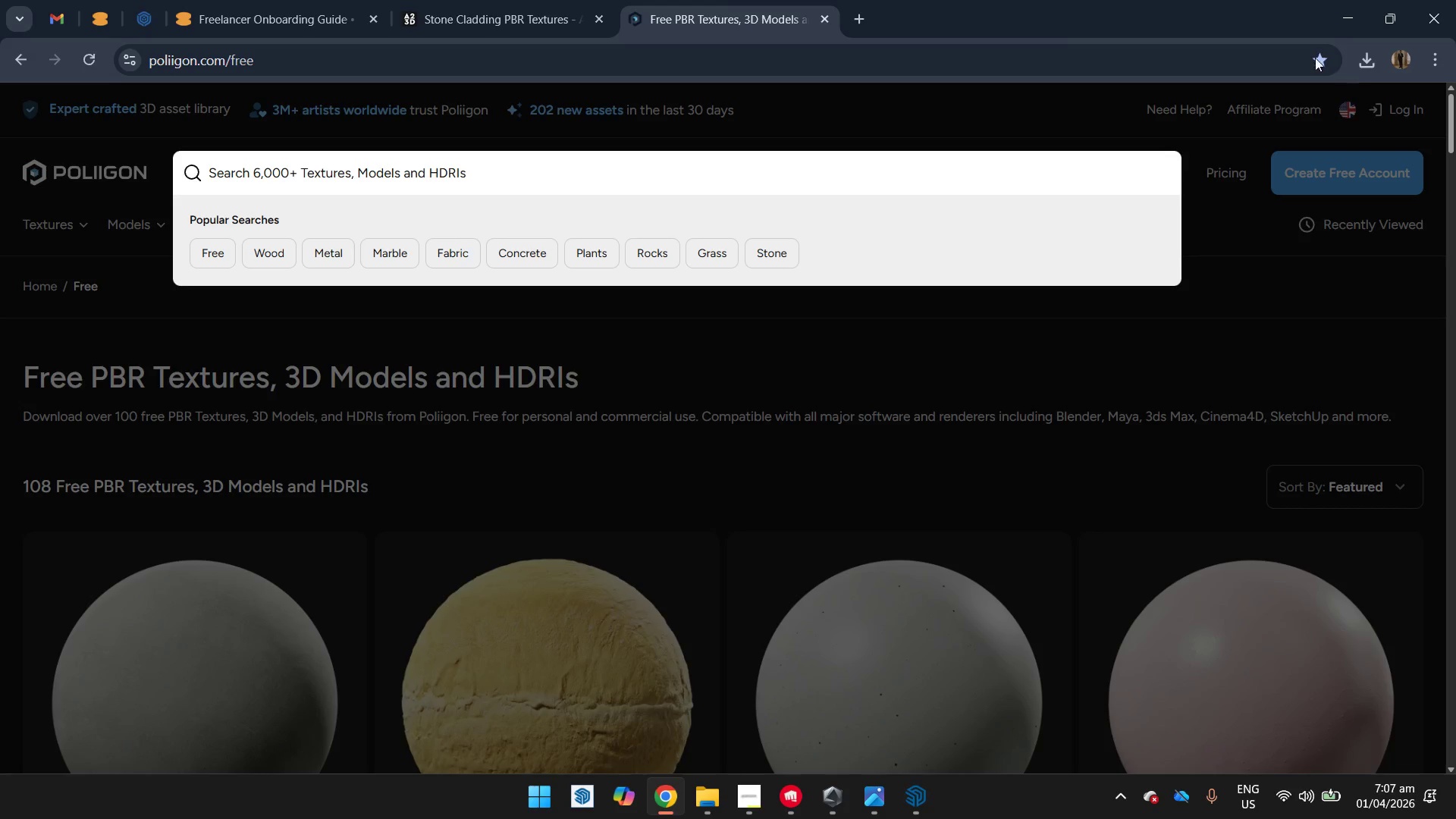 
left_click([1224, 24])
 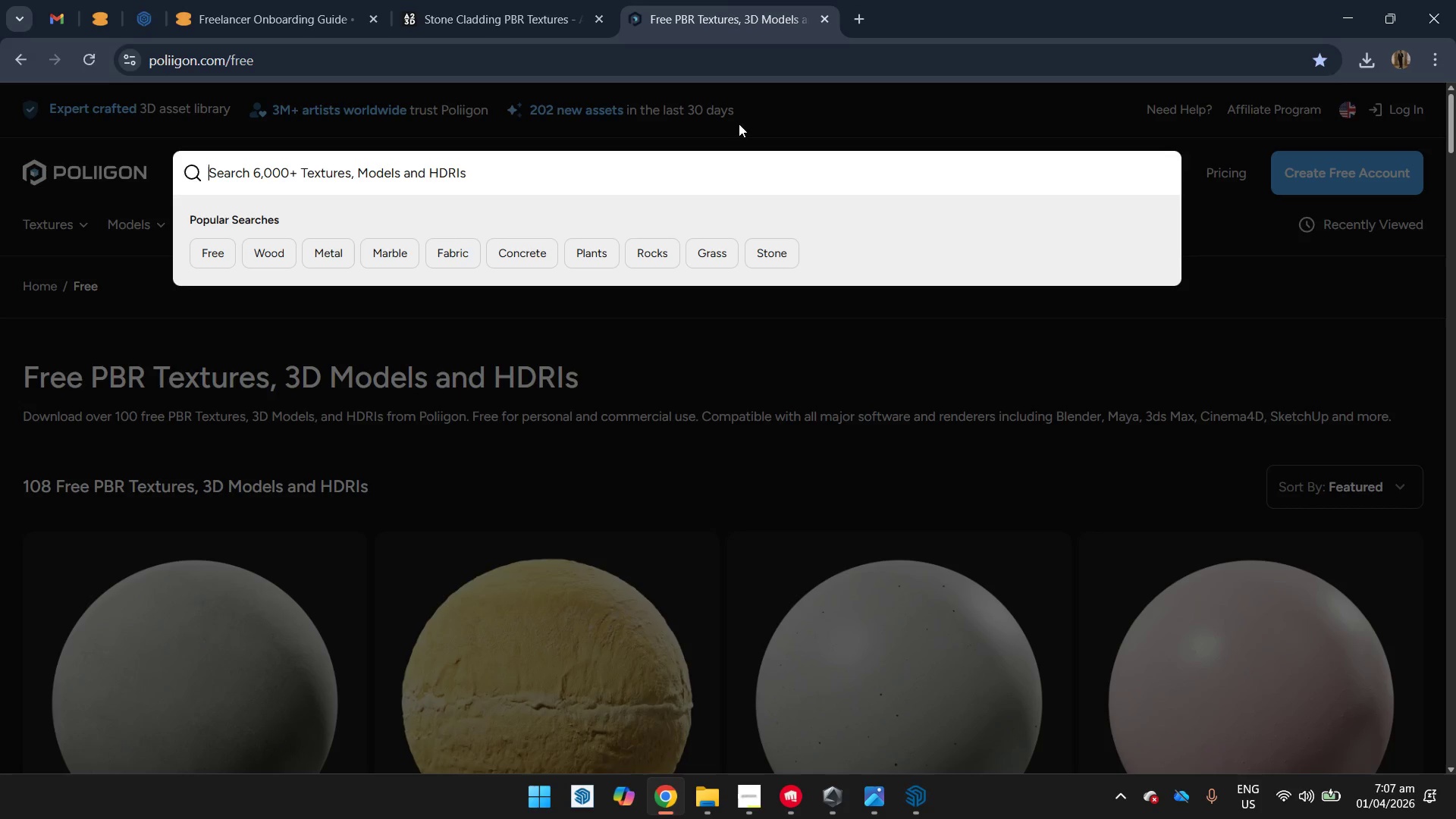 
left_click([860, 29])
 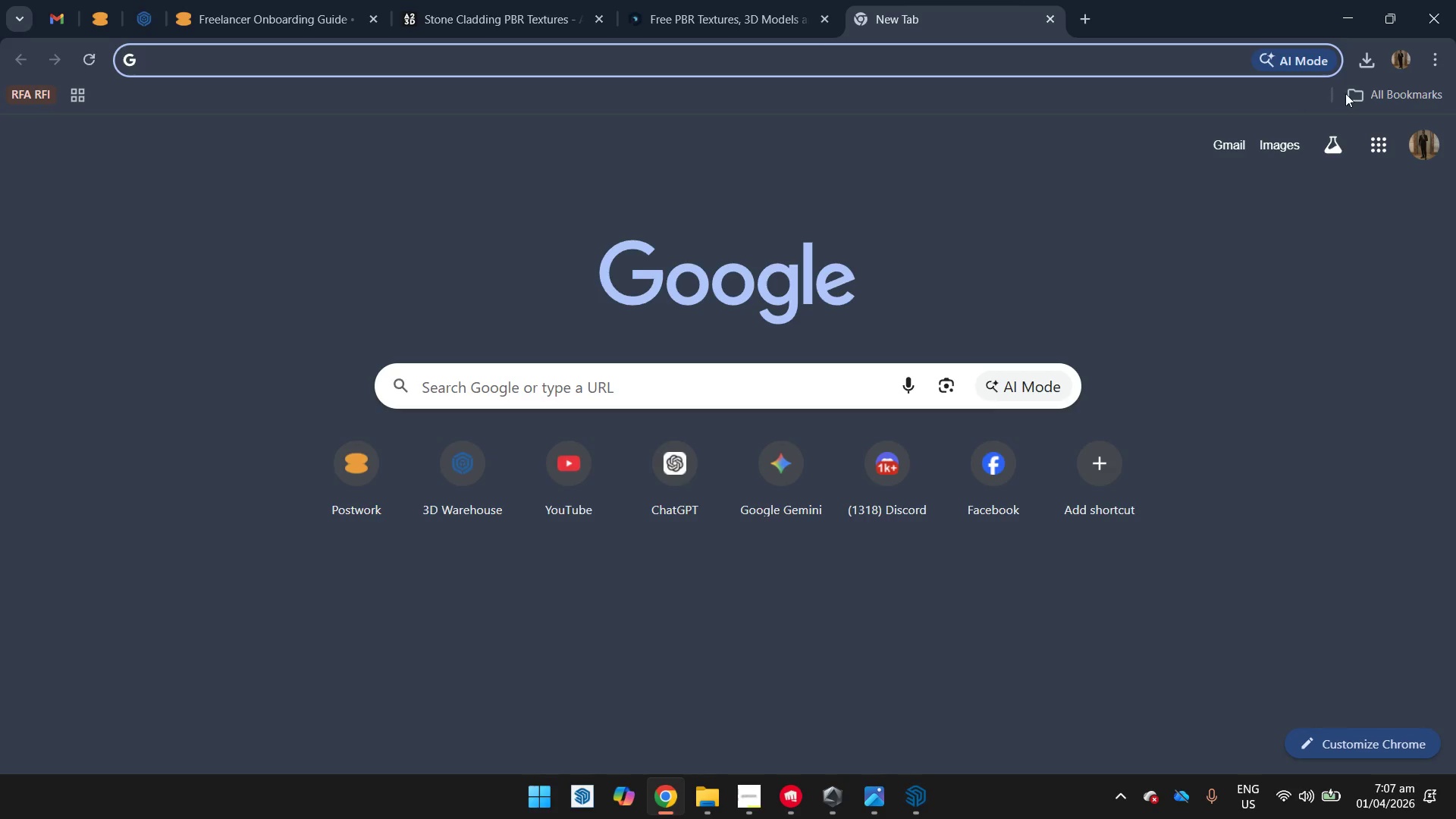 
left_click([1370, 93])
 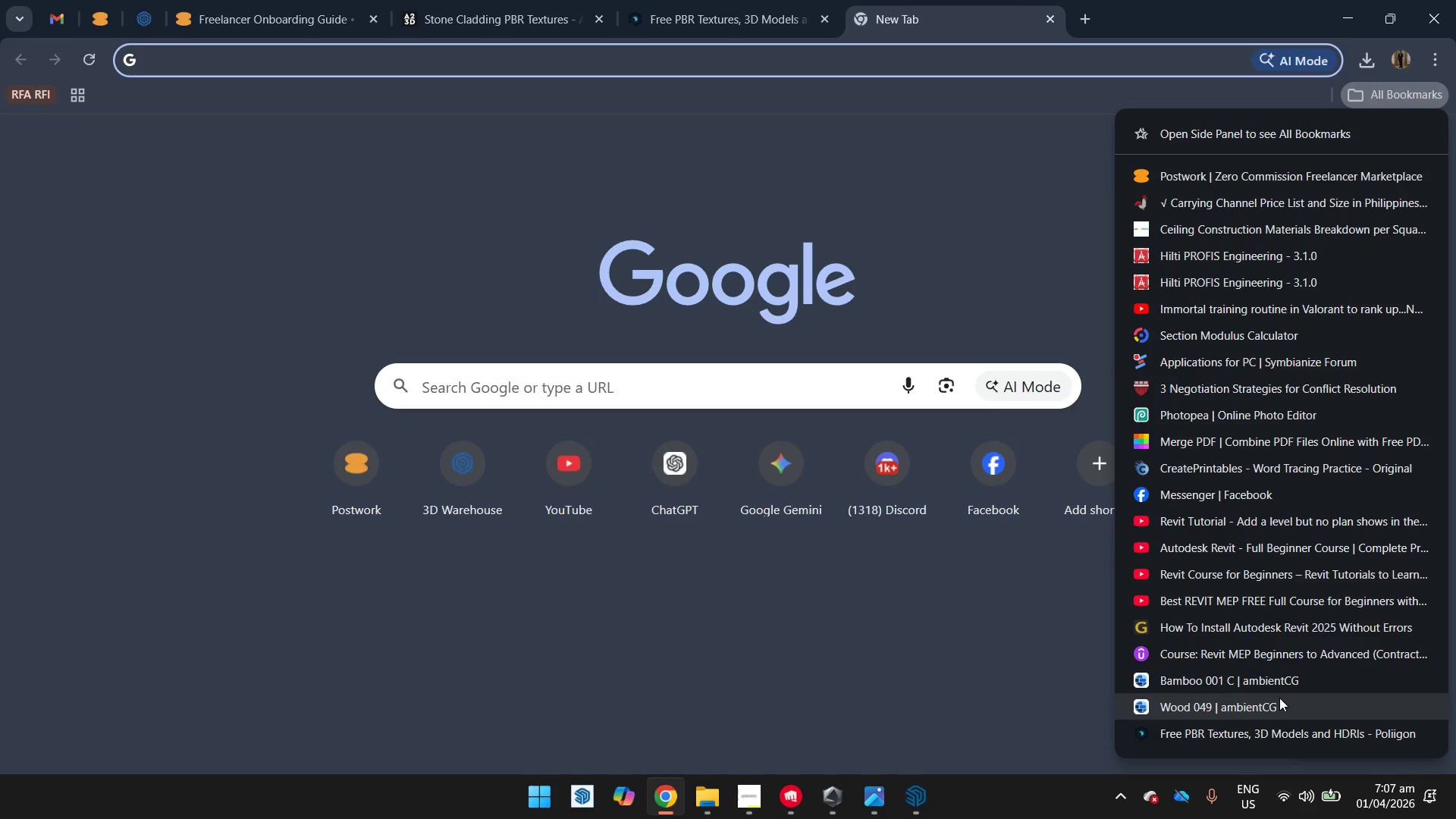 
left_click([1281, 698])
 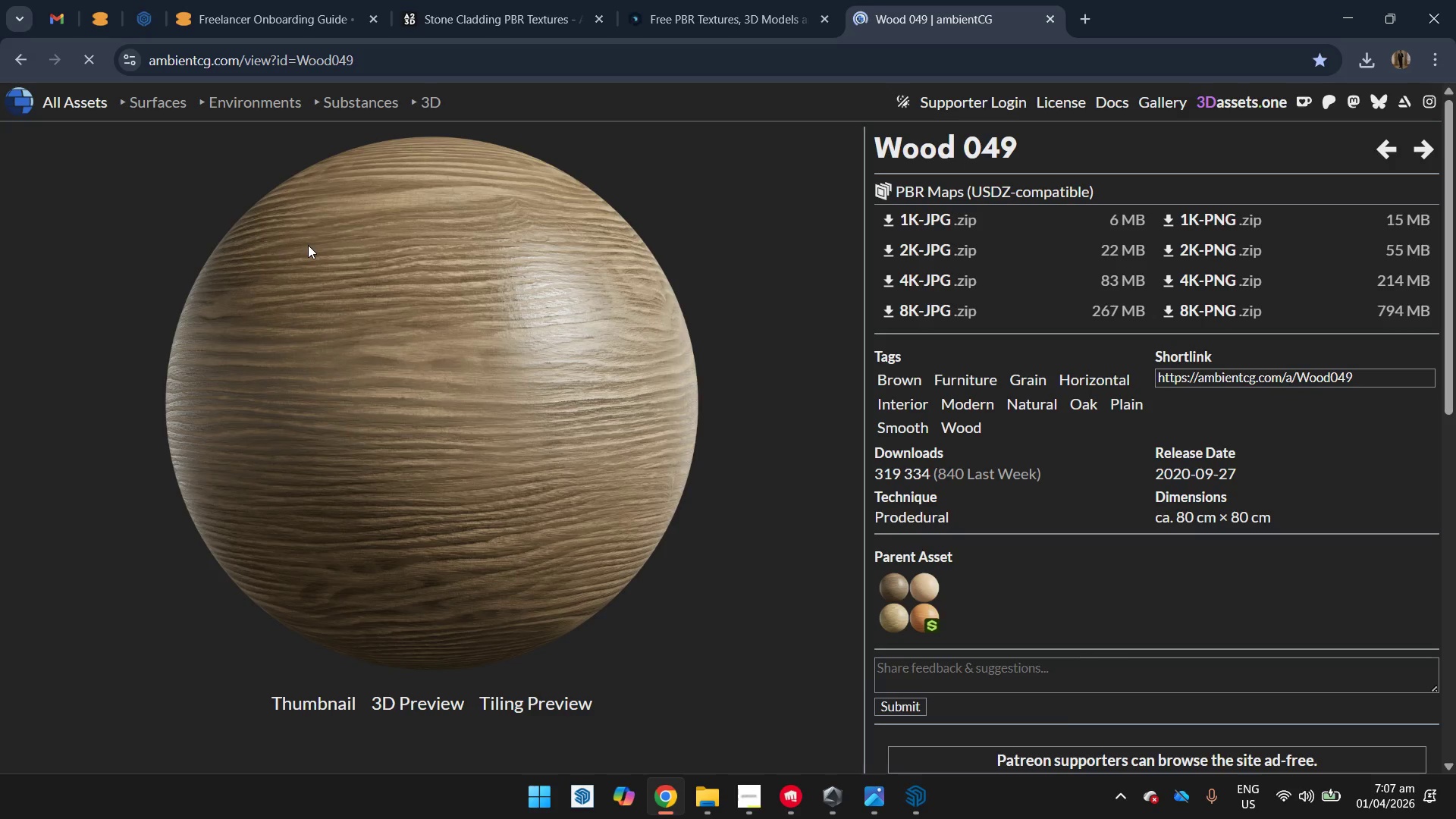 
left_click([65, 107])
 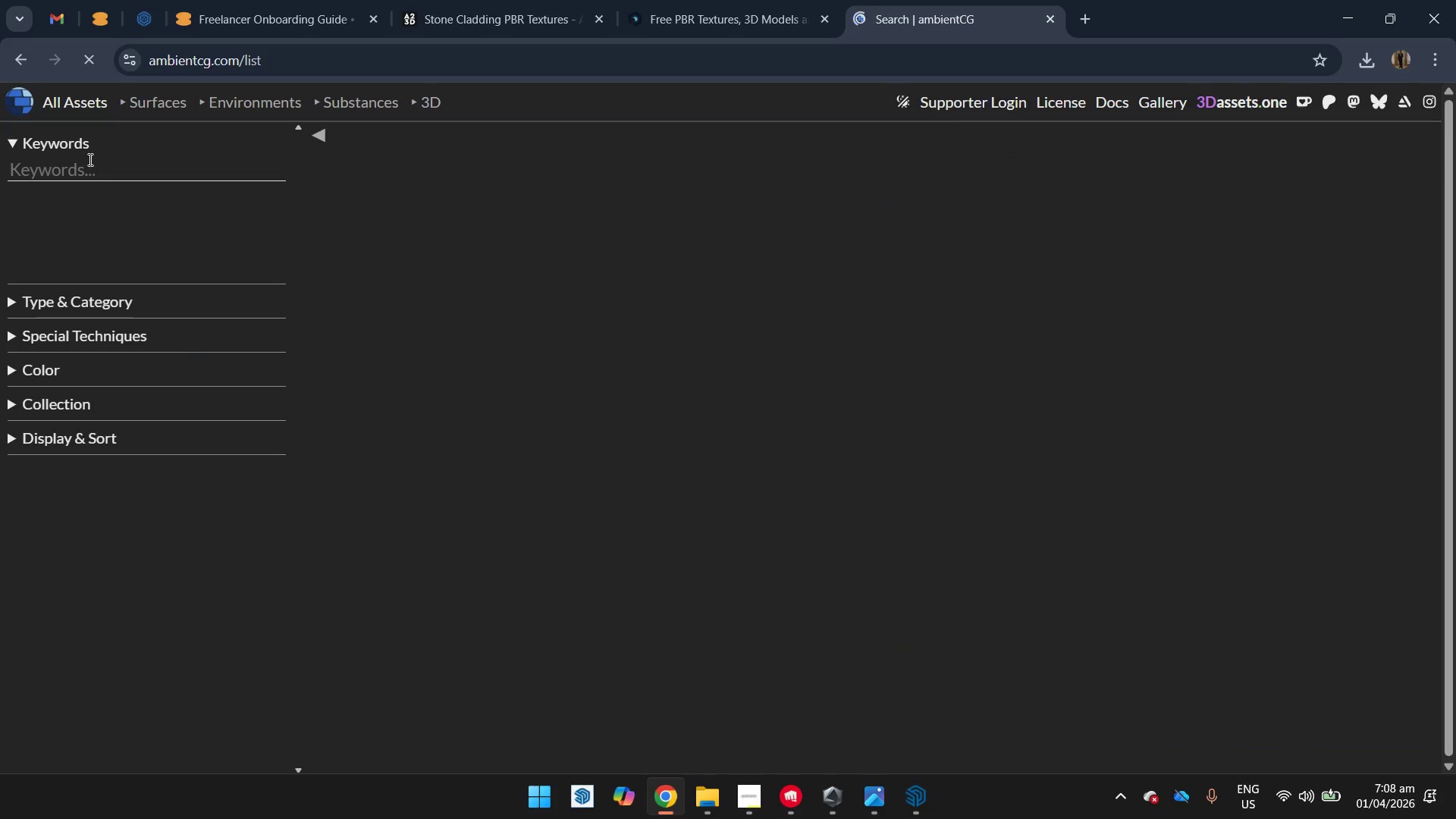 
left_click([89, 166])
 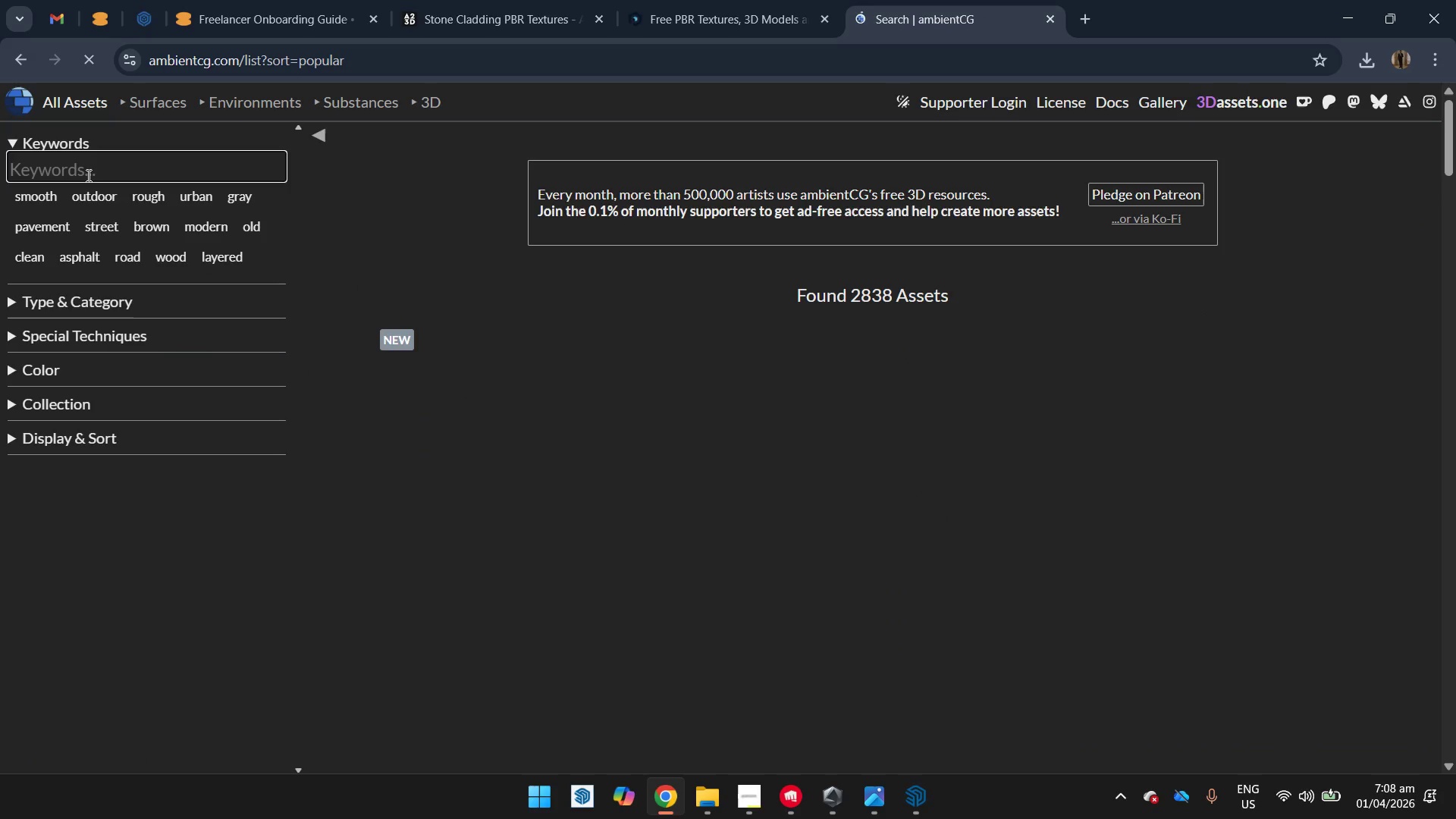 
type(cladding)
 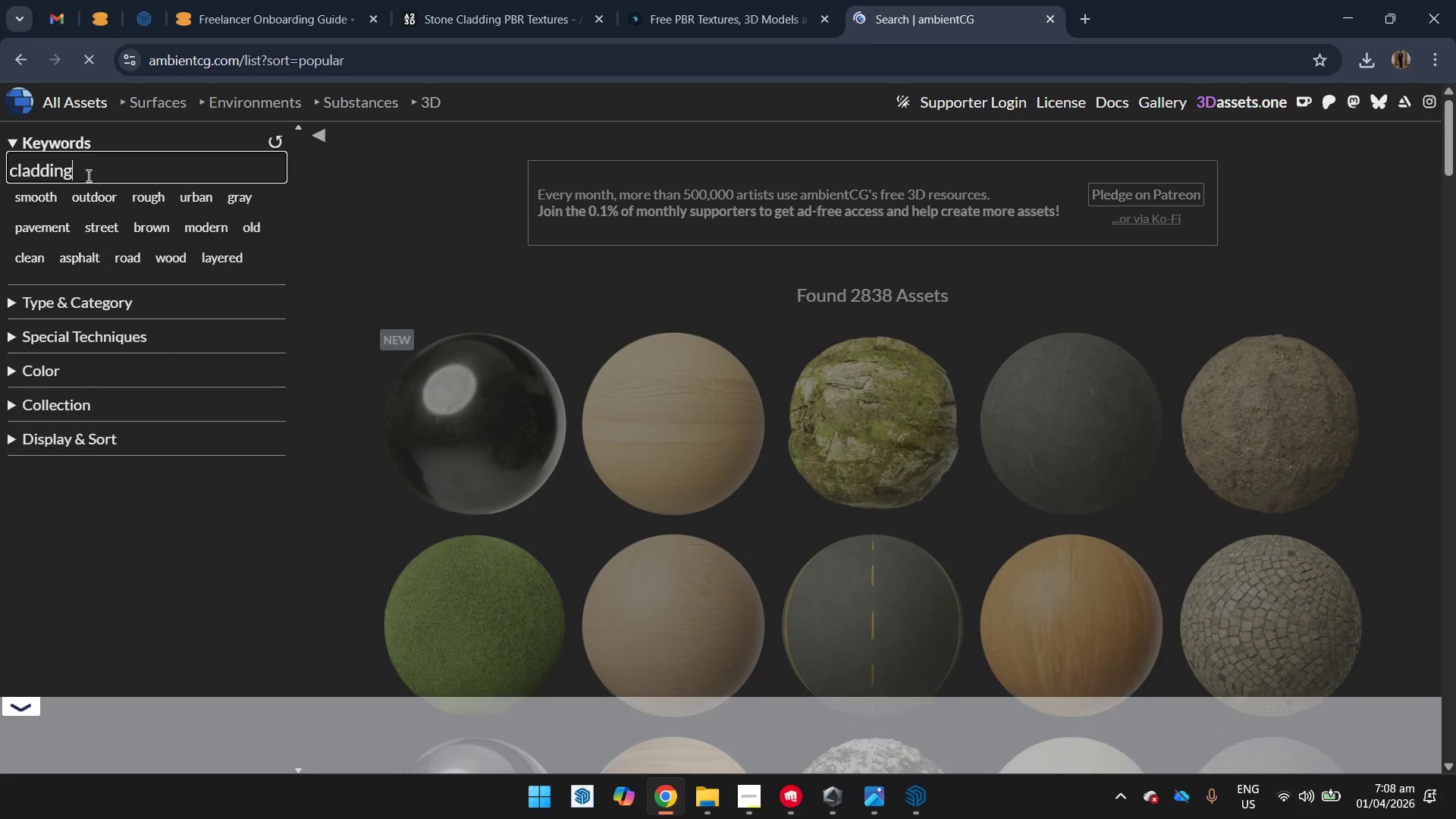 
key(Enter)
 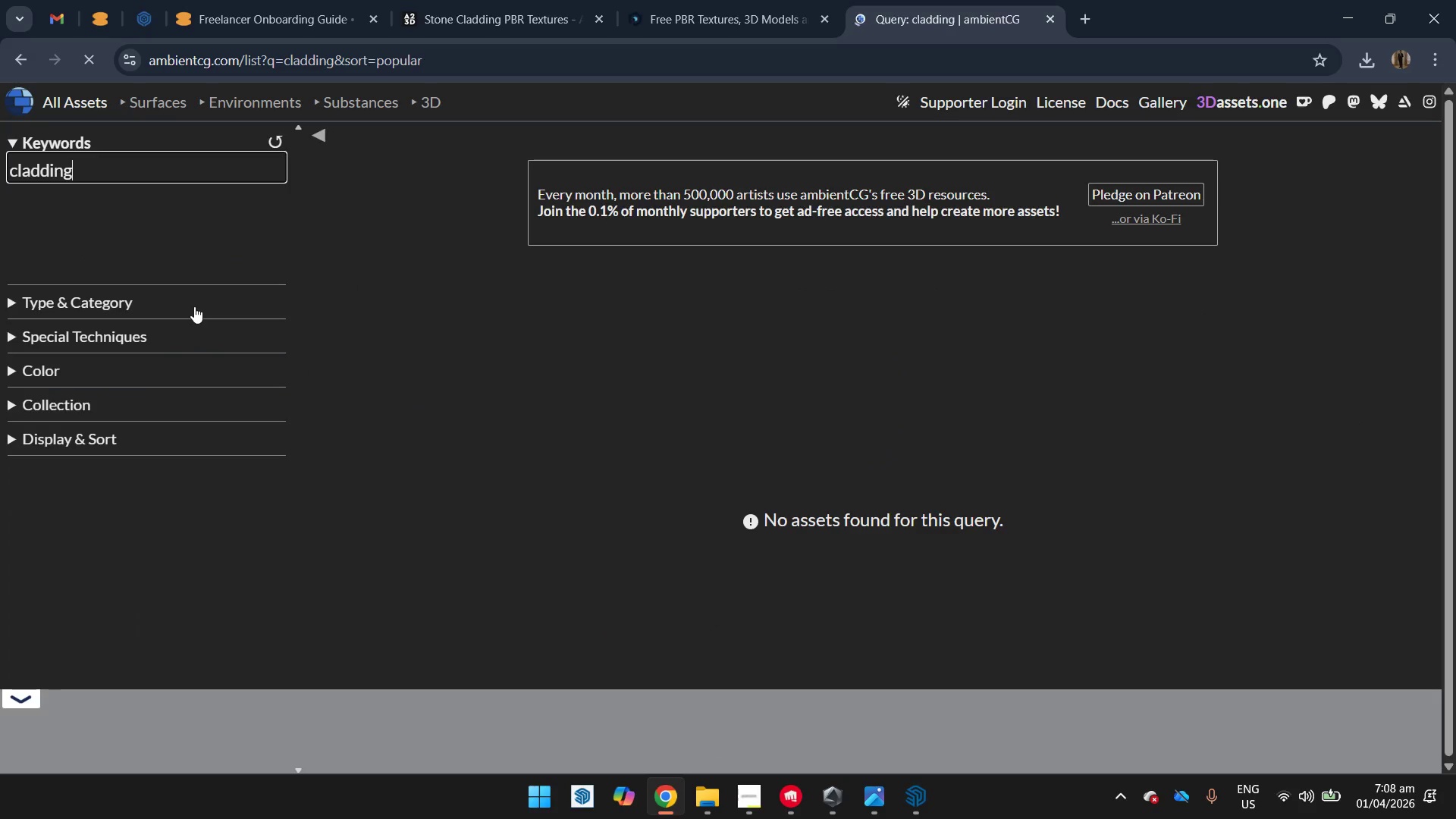 
left_click([251, 154])
 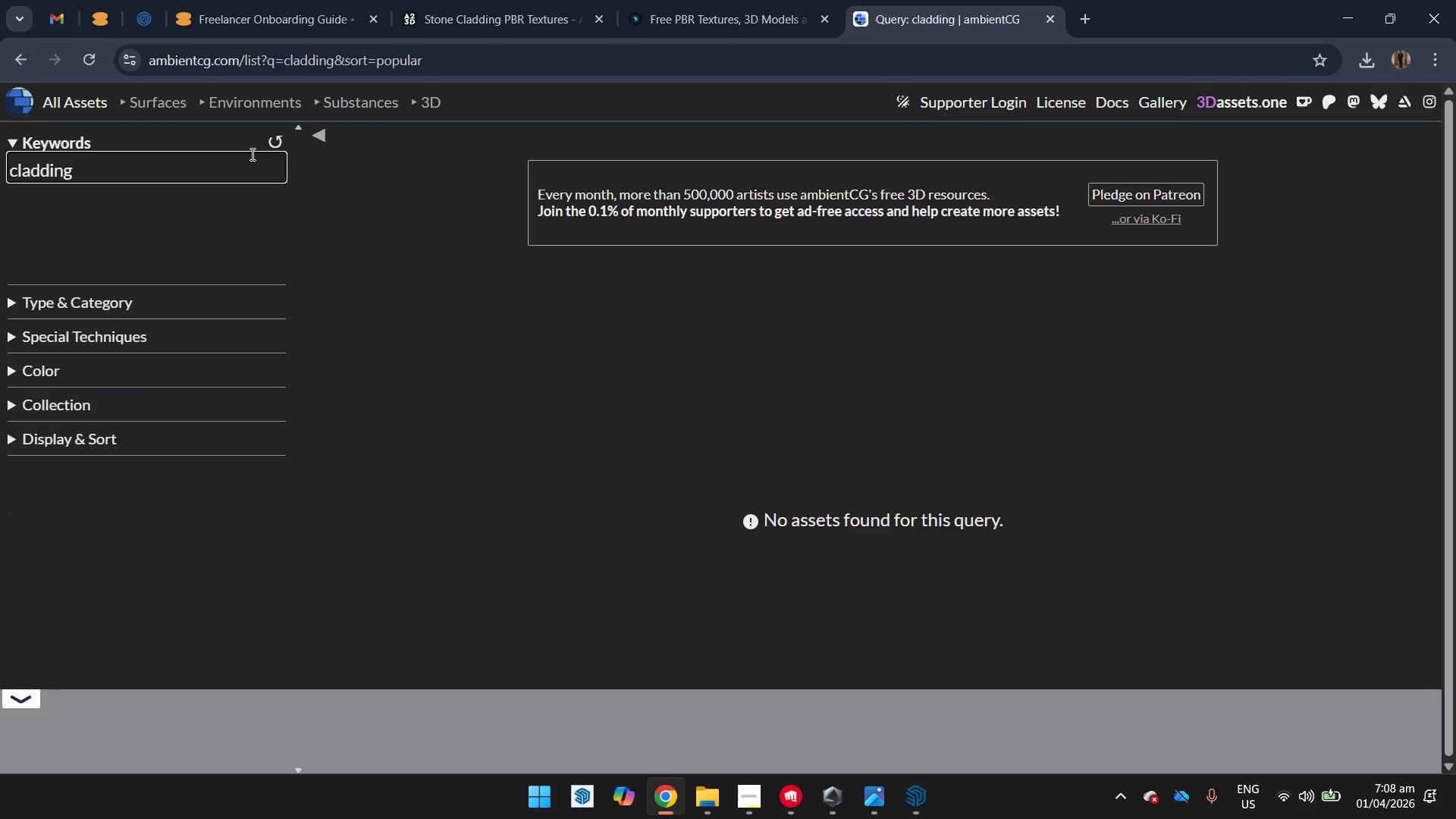 
key(Control+A)
 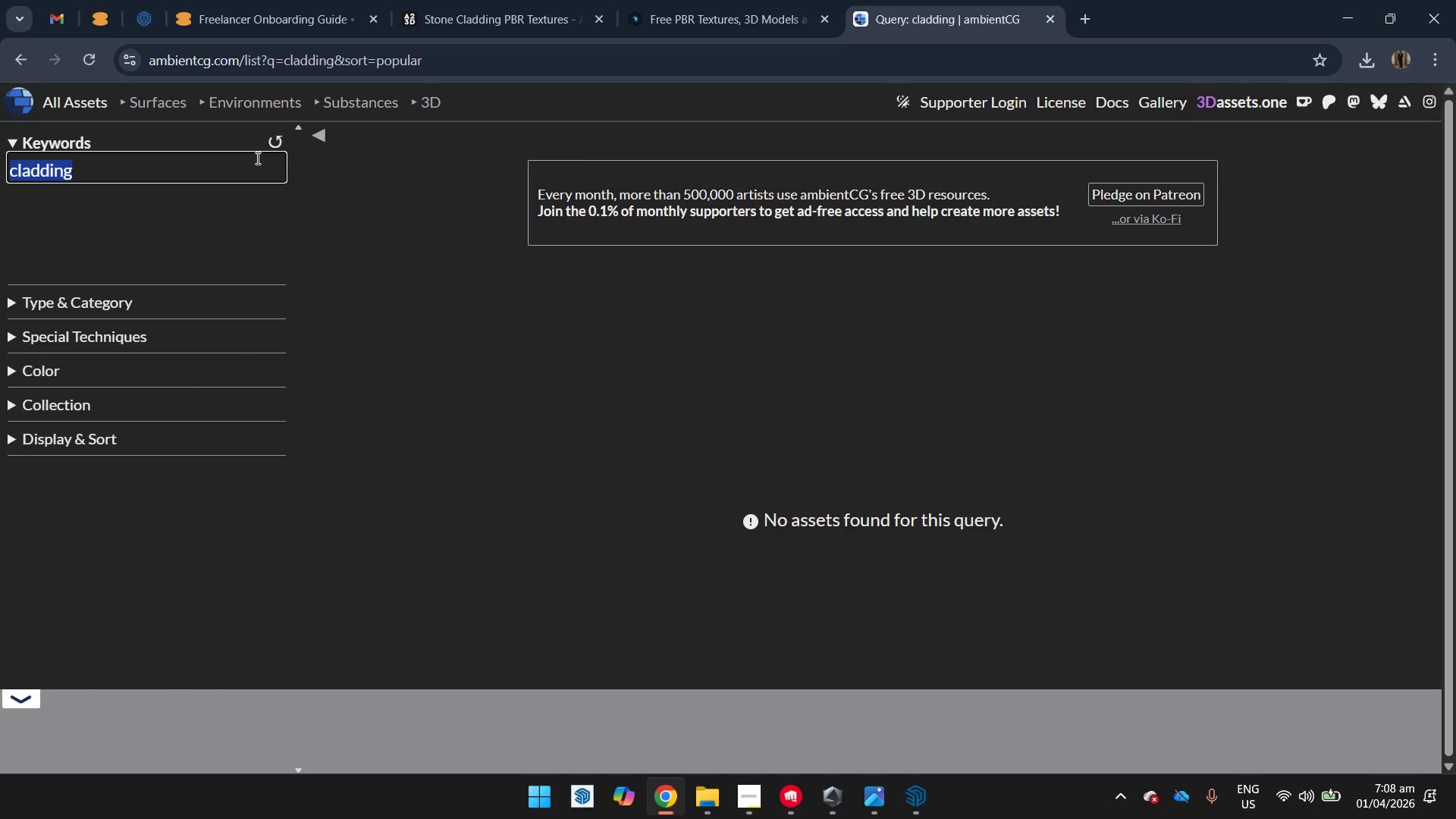 
type(pvc claddin)
 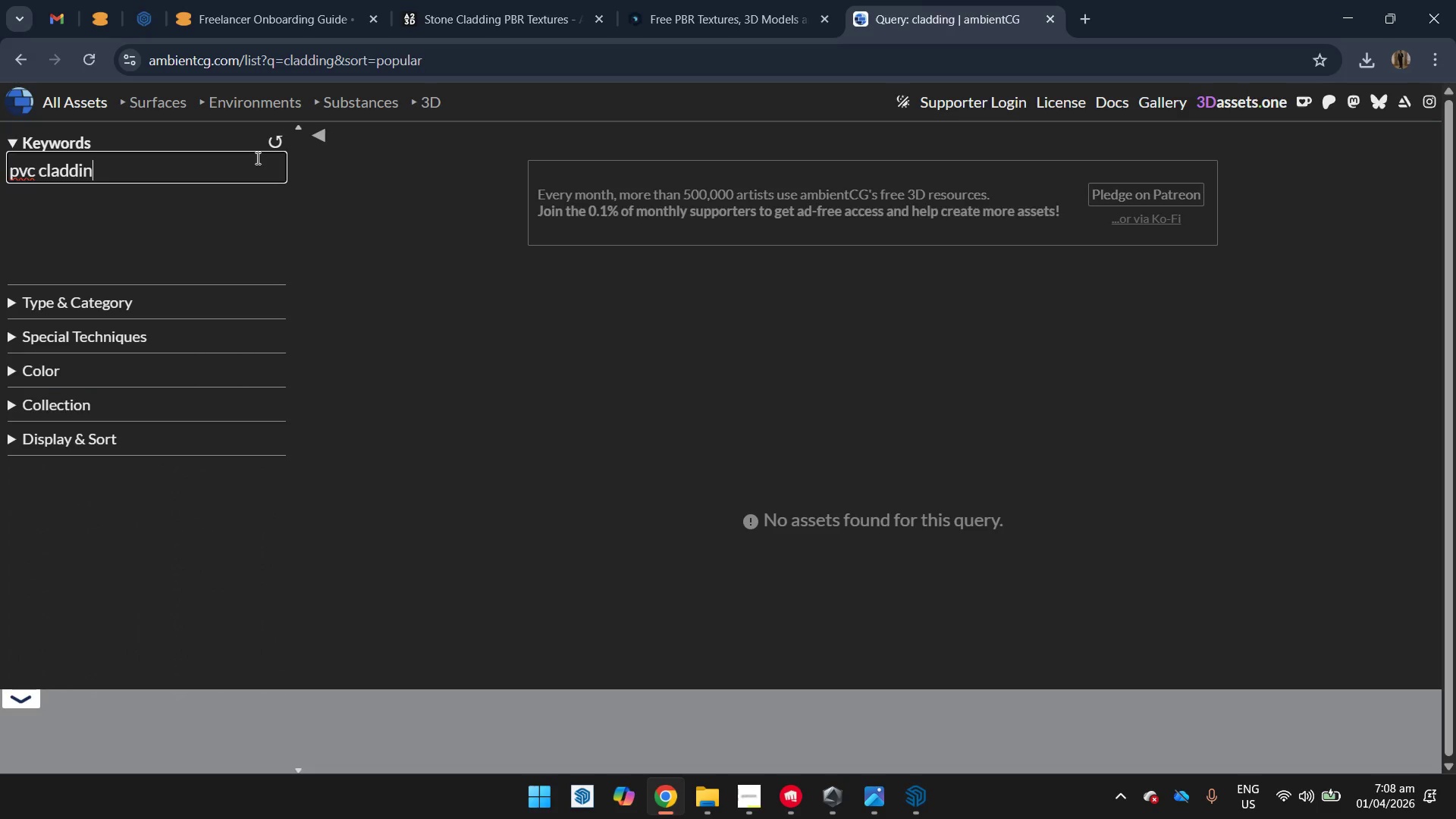 
key(Enter)
 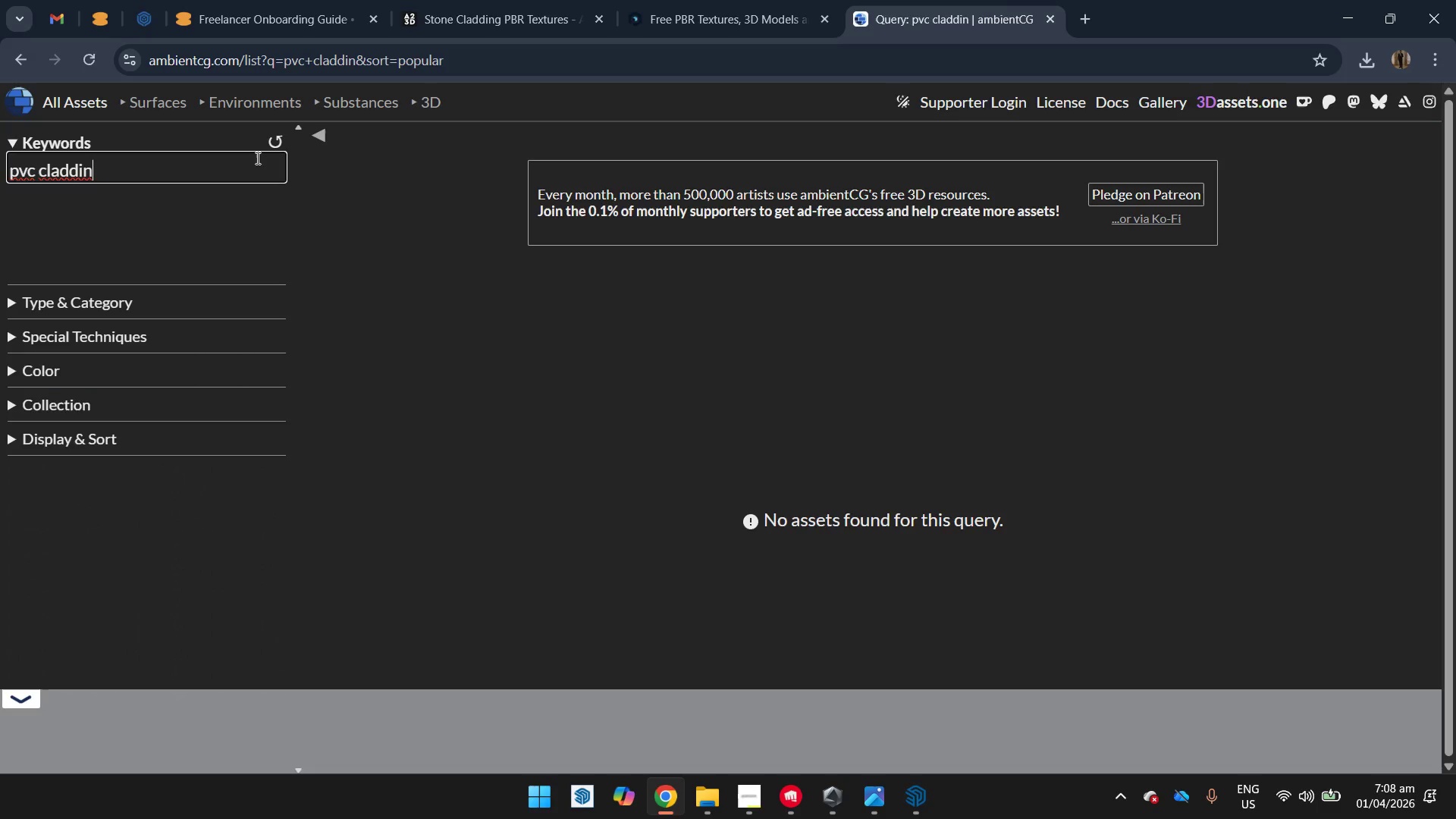 
key(G)
 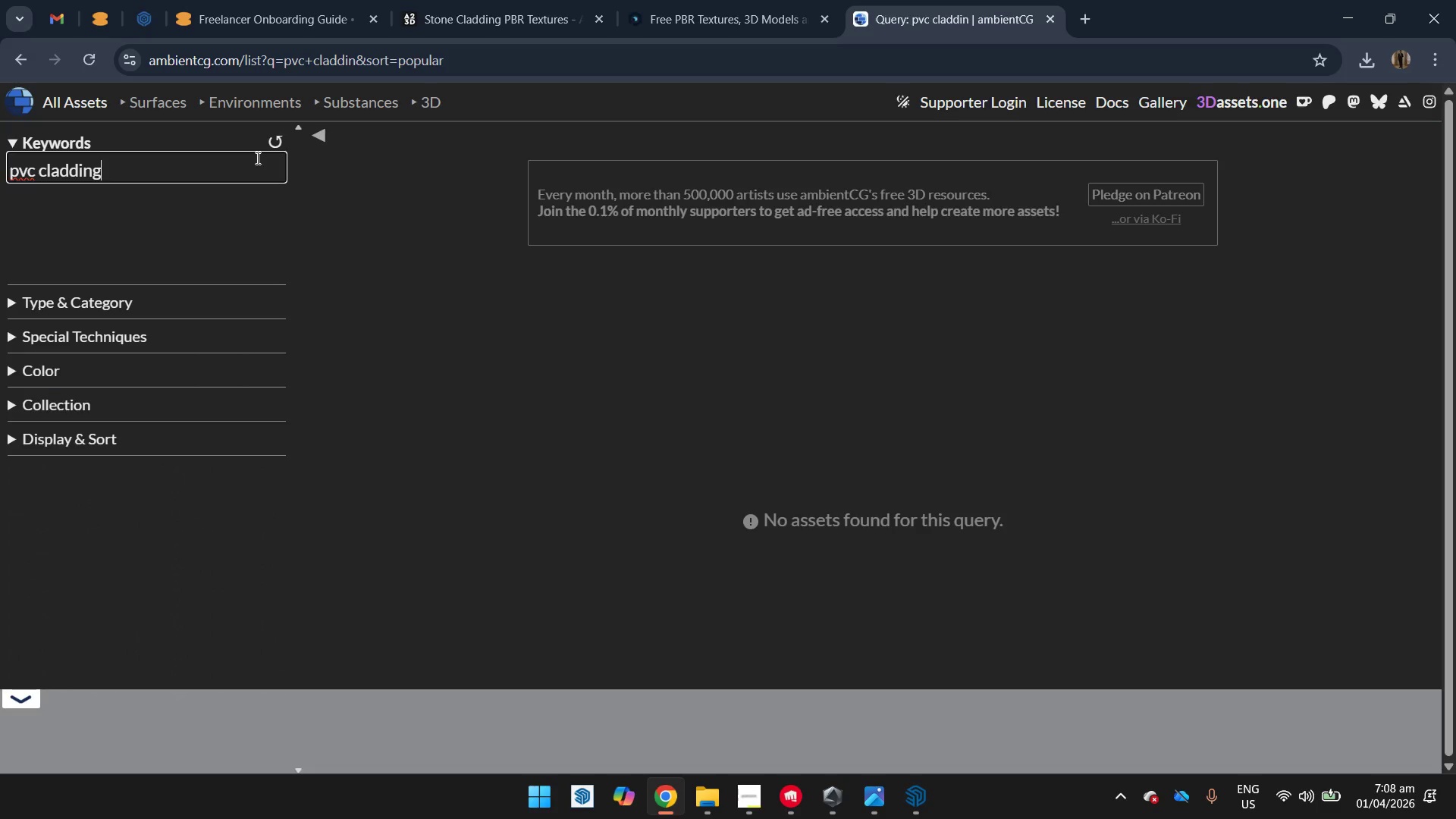 
key(Enter)
 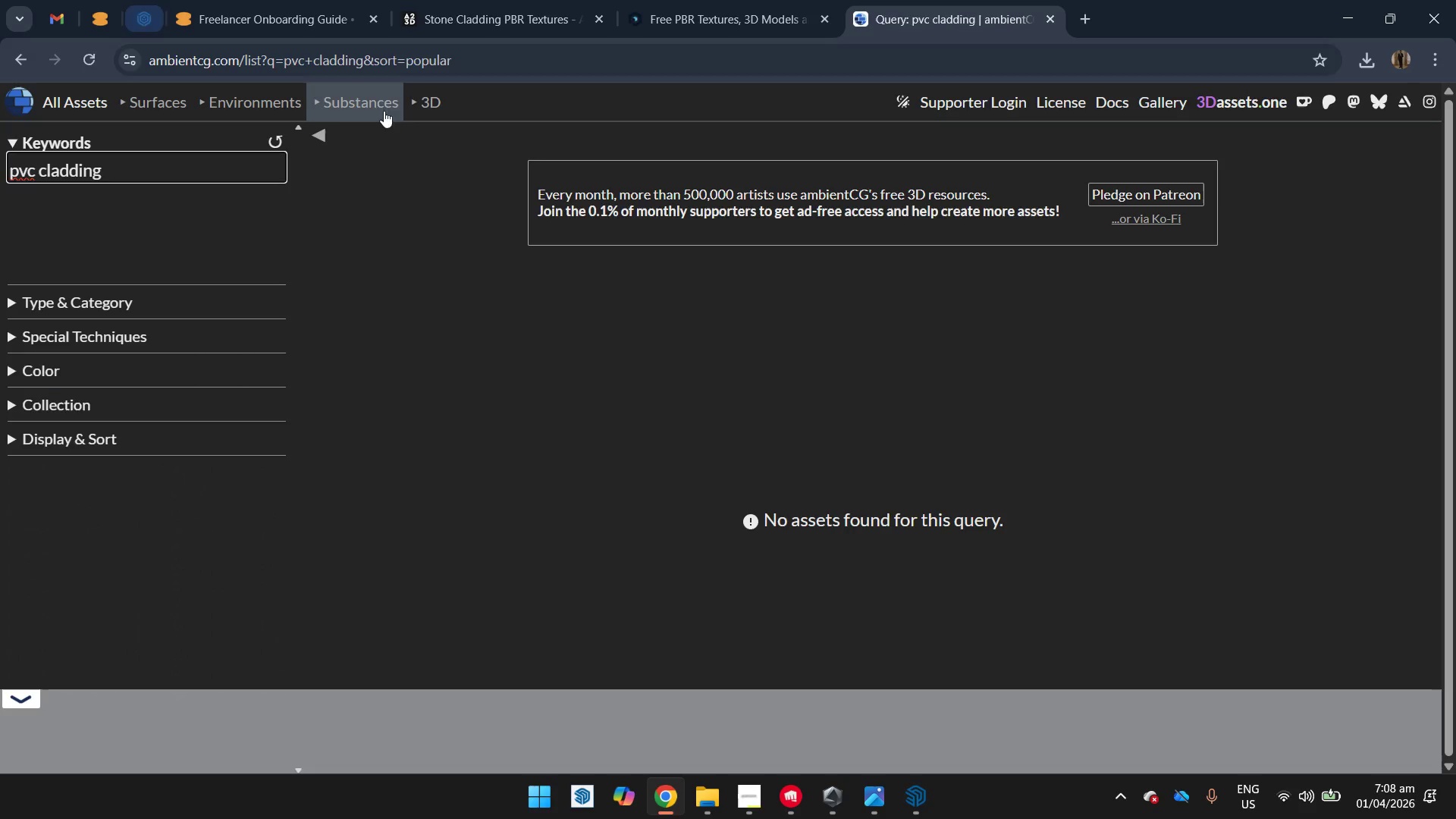 
left_click([726, 0])
 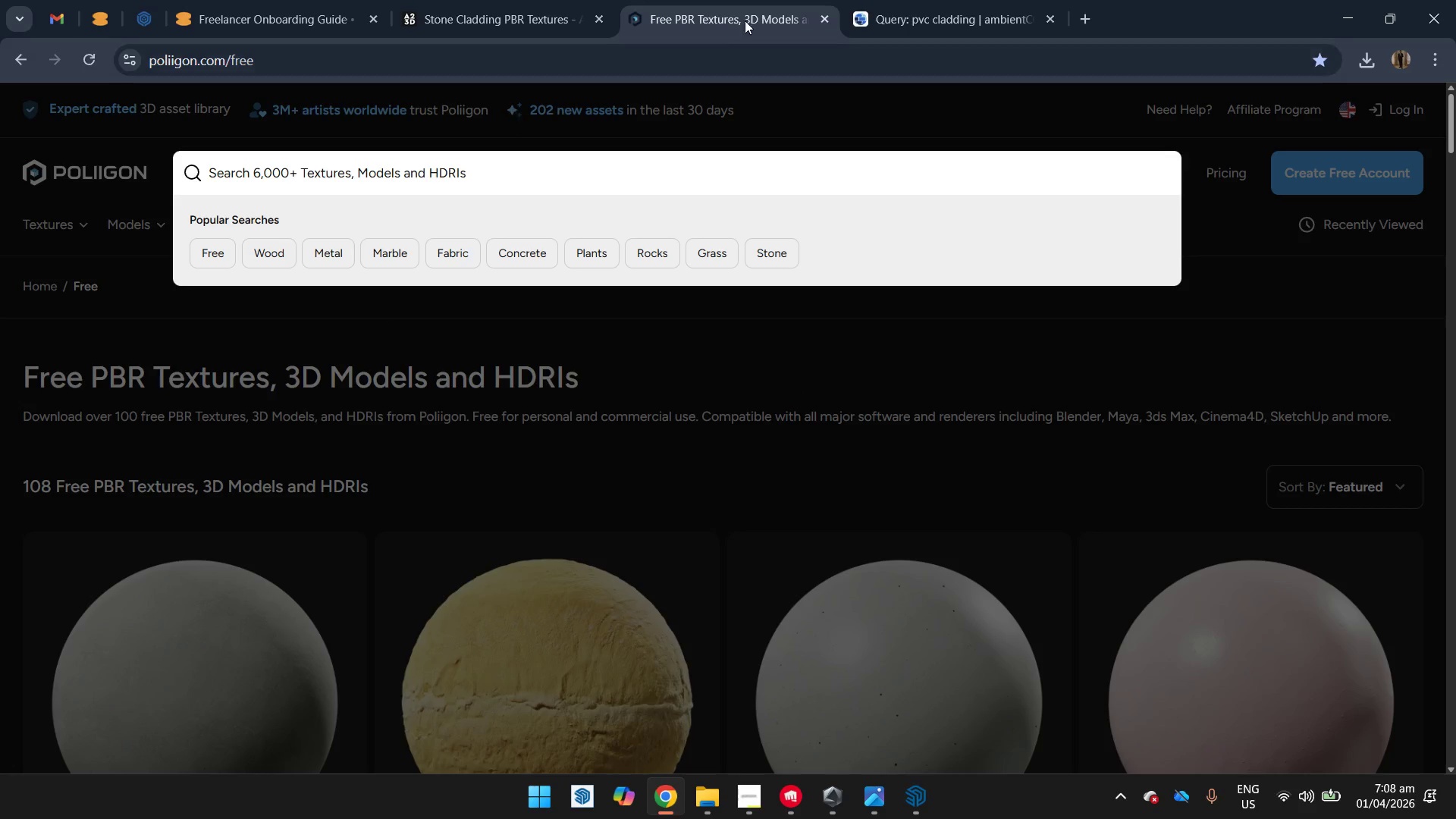 
double_click([983, 12])
 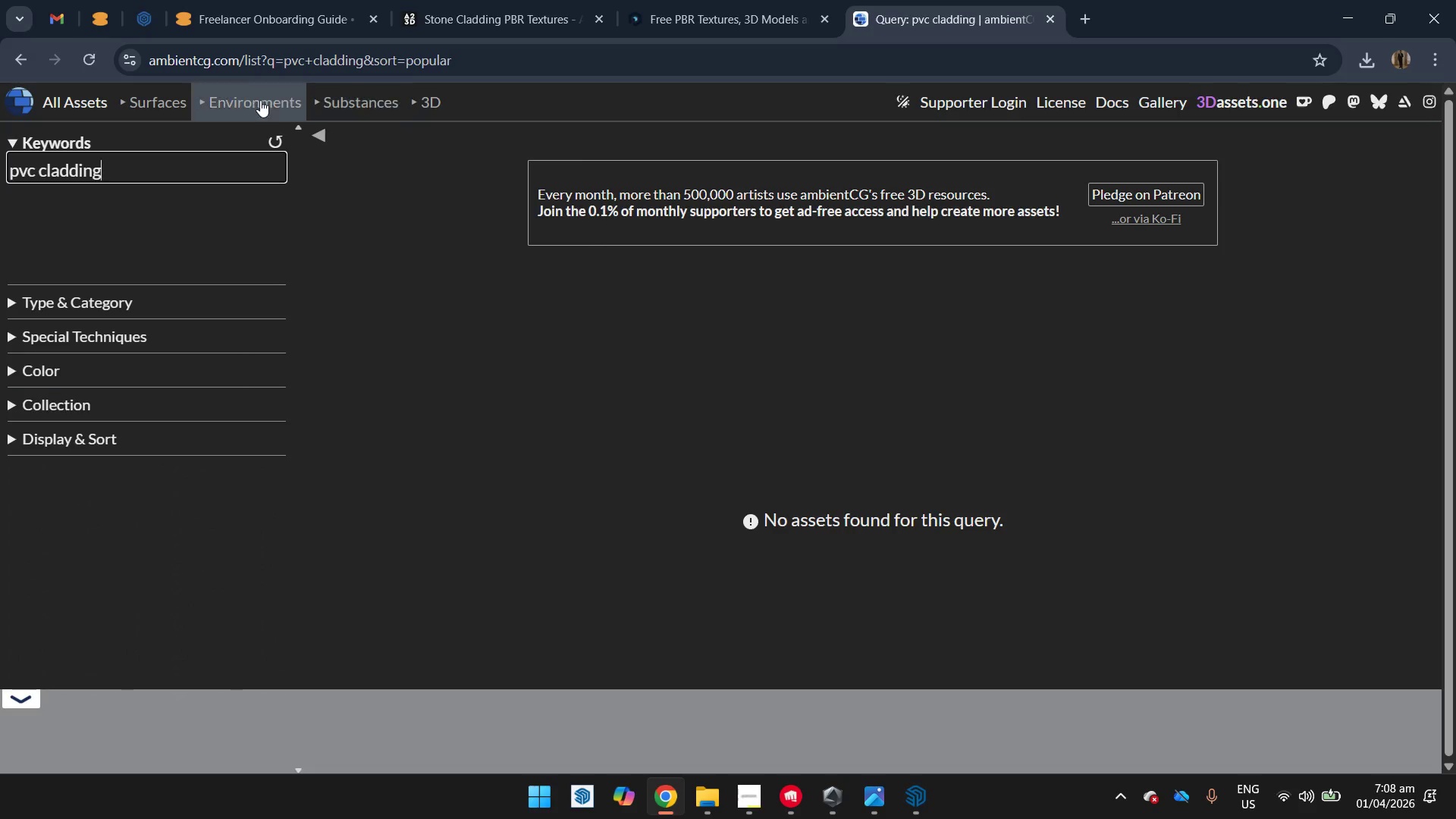 
left_click([165, 168])
 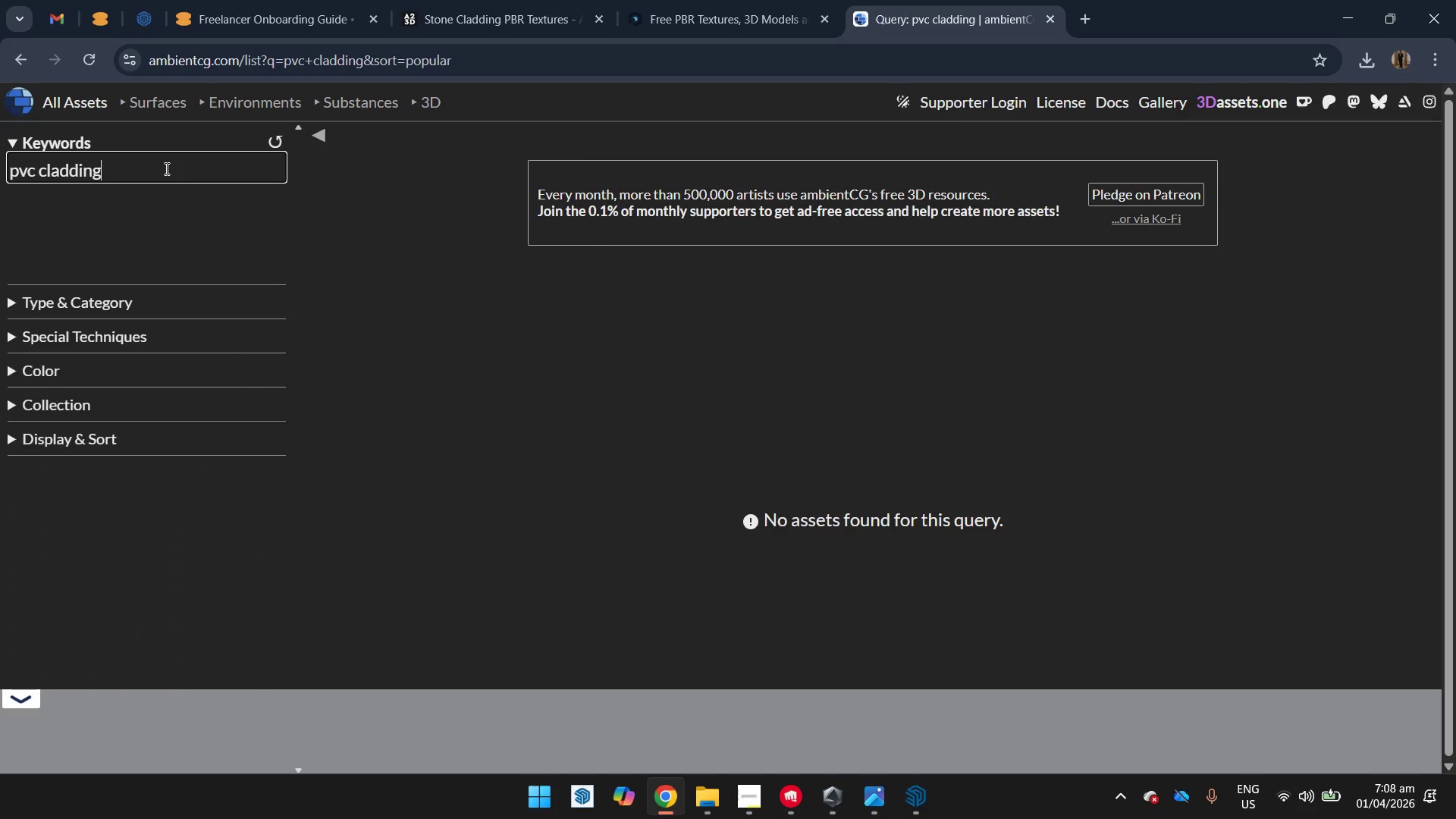 
key(Control+A)
 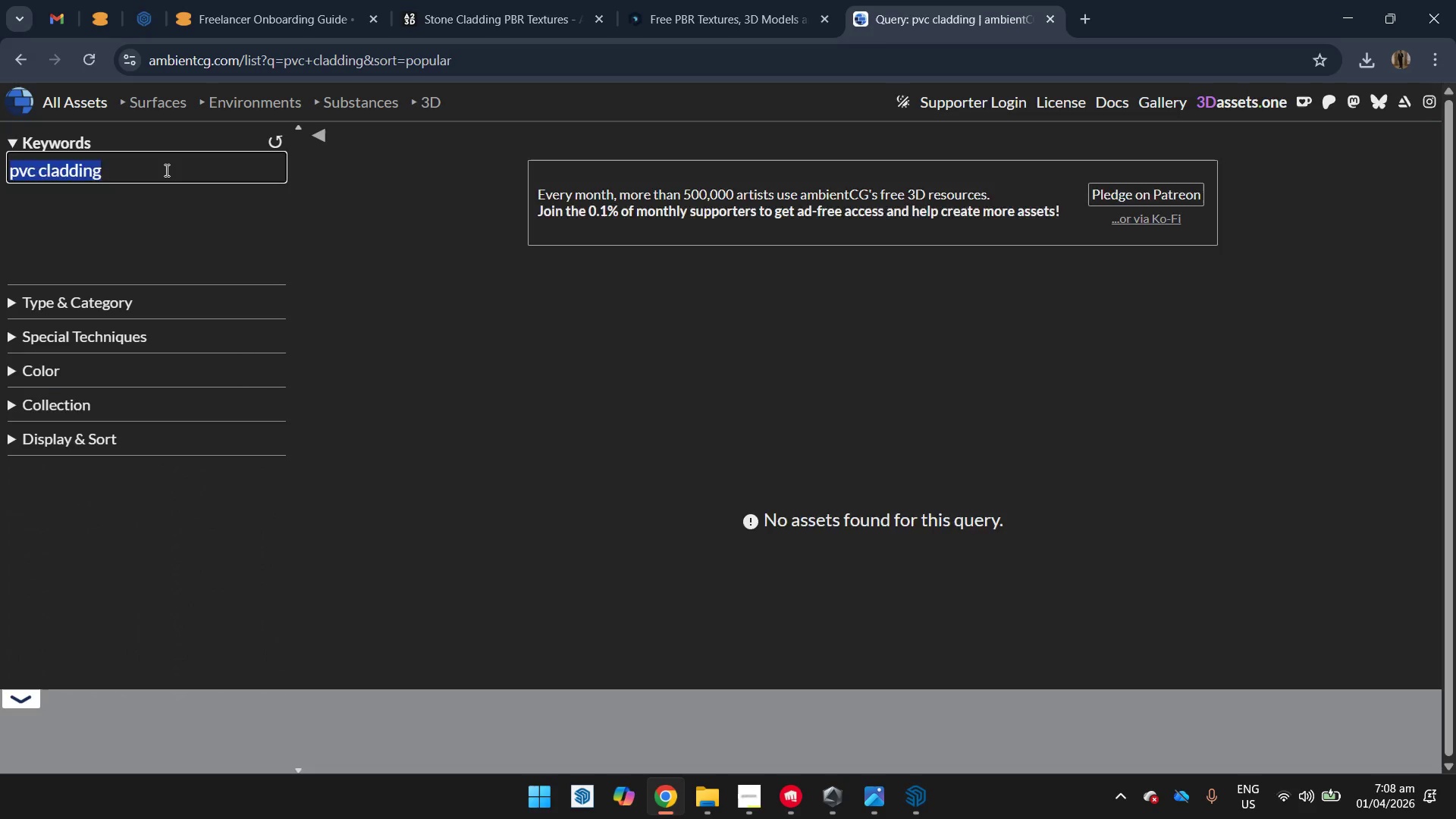 
type(wood panel)
 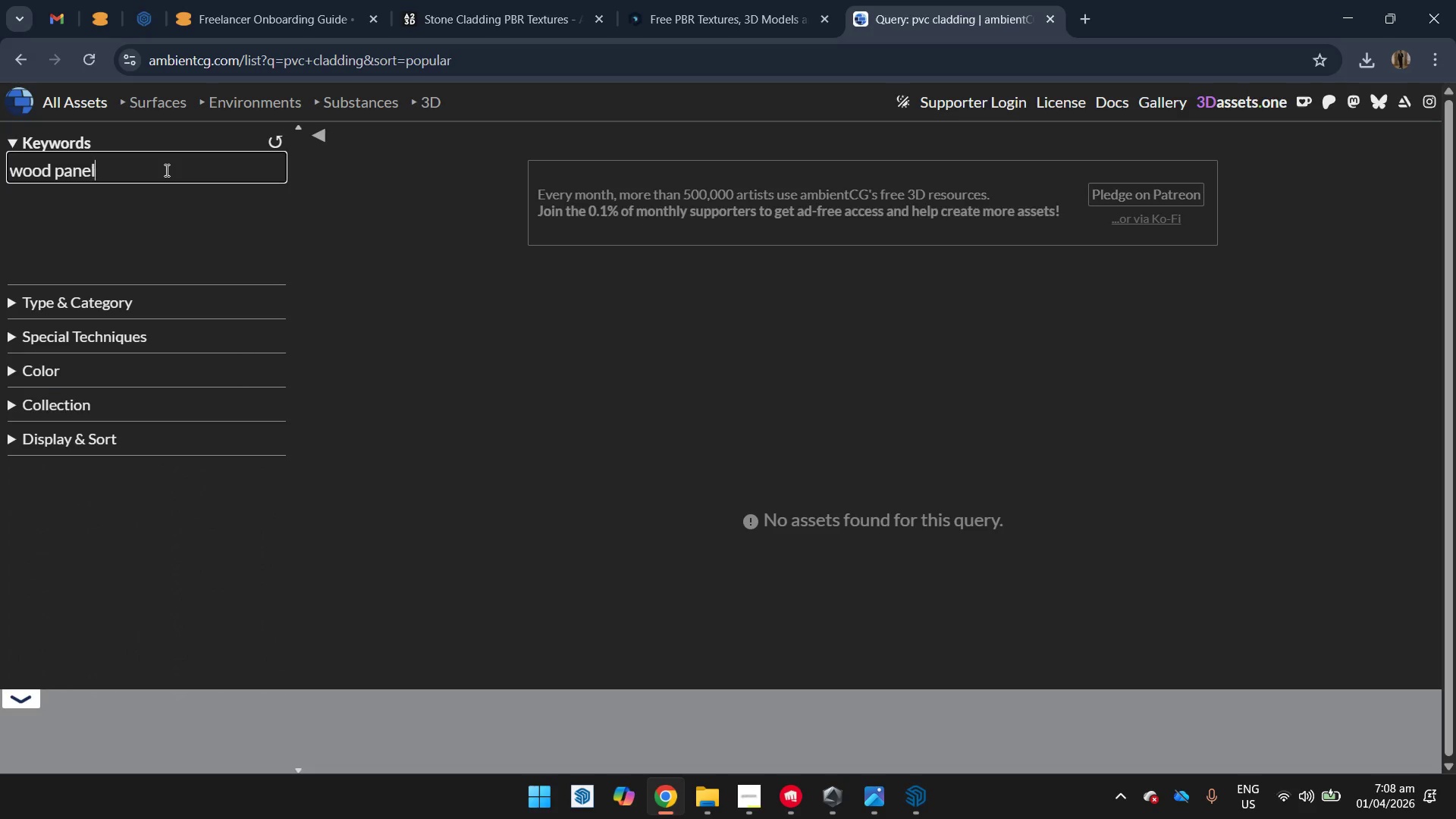 
key(Enter)
 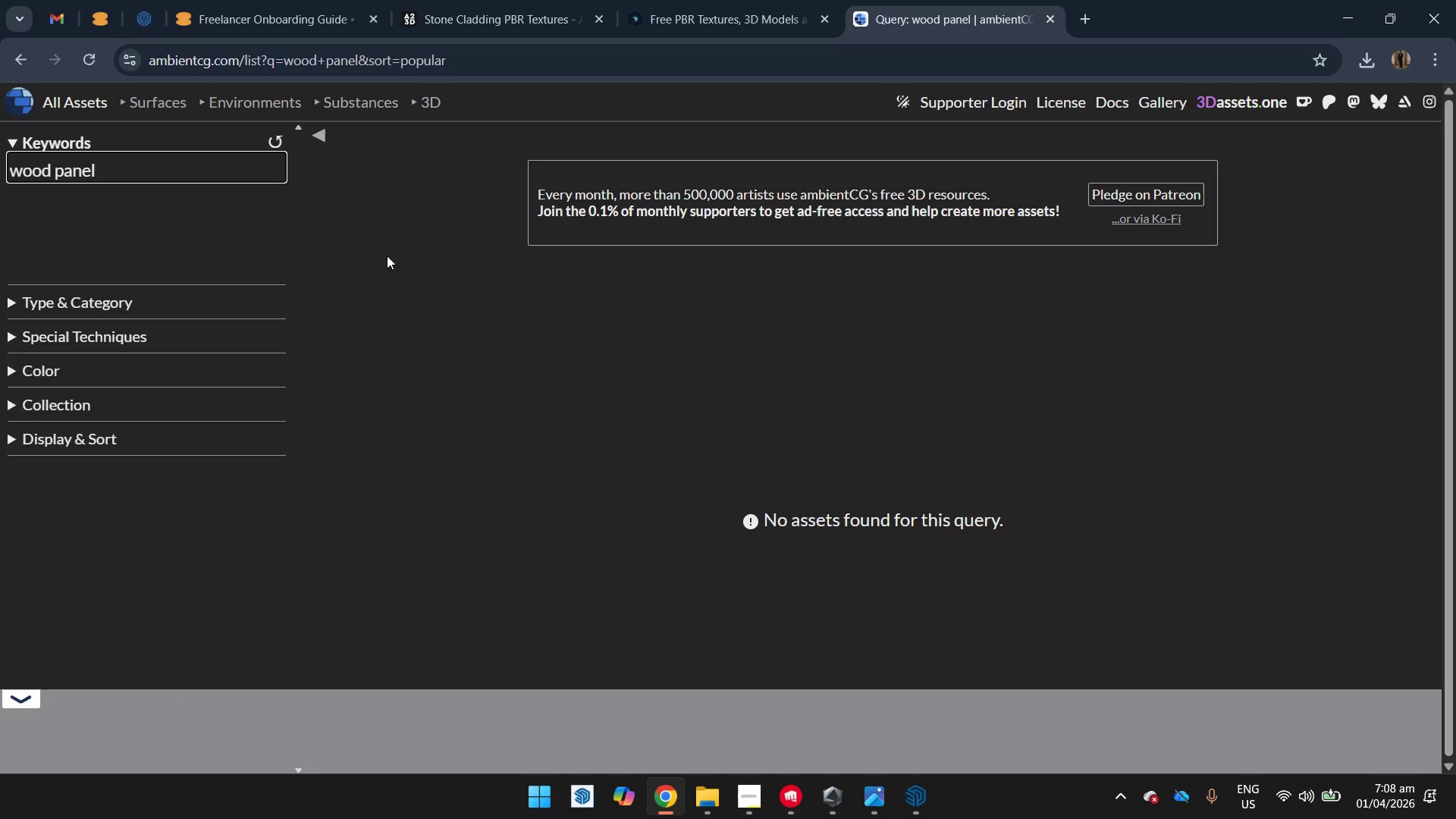 
left_click([177, 170])
 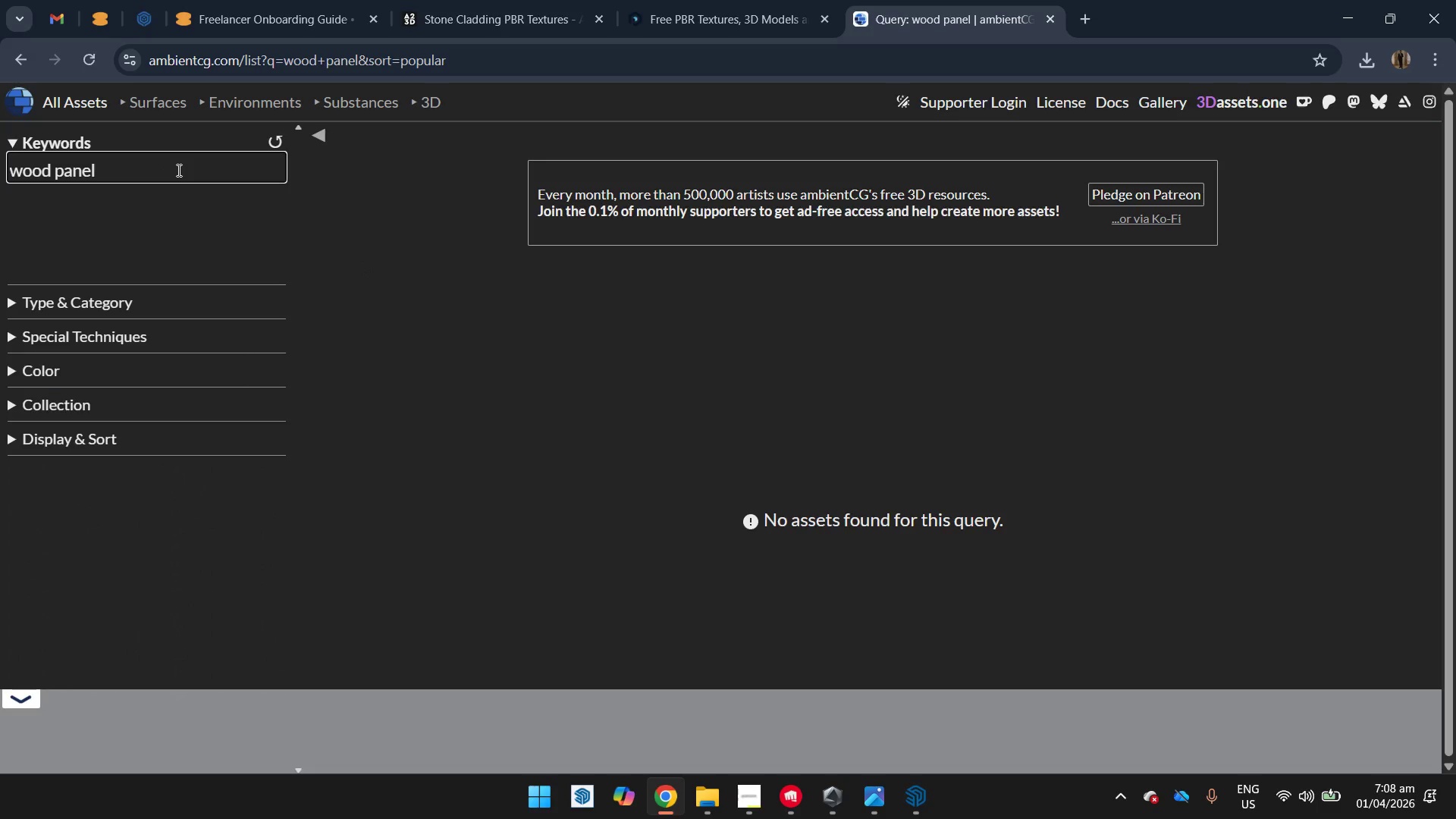 
key(Control+Shift+ArrowLeft)
 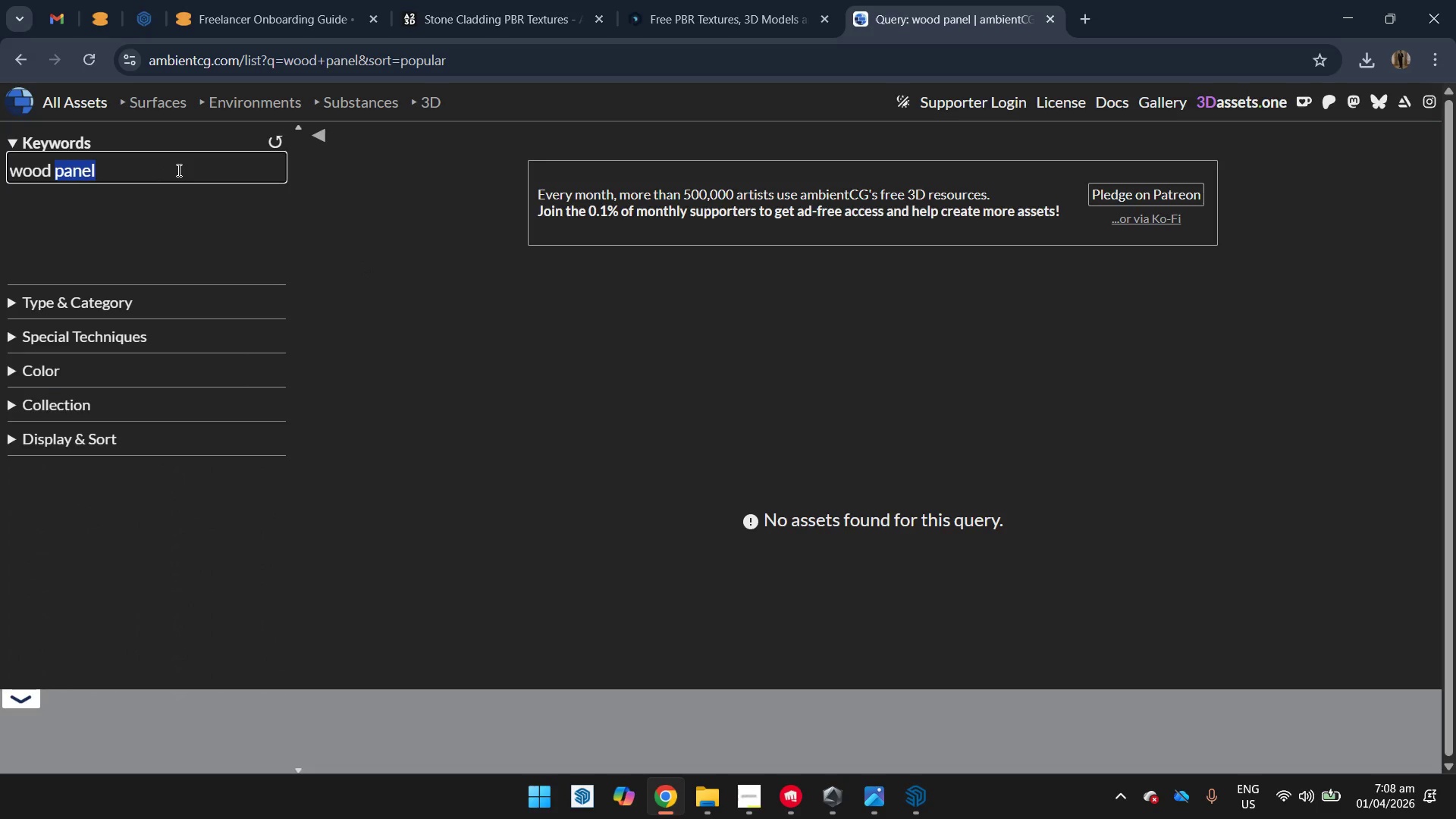 
key(Control+Shift+ArrowLeft)
 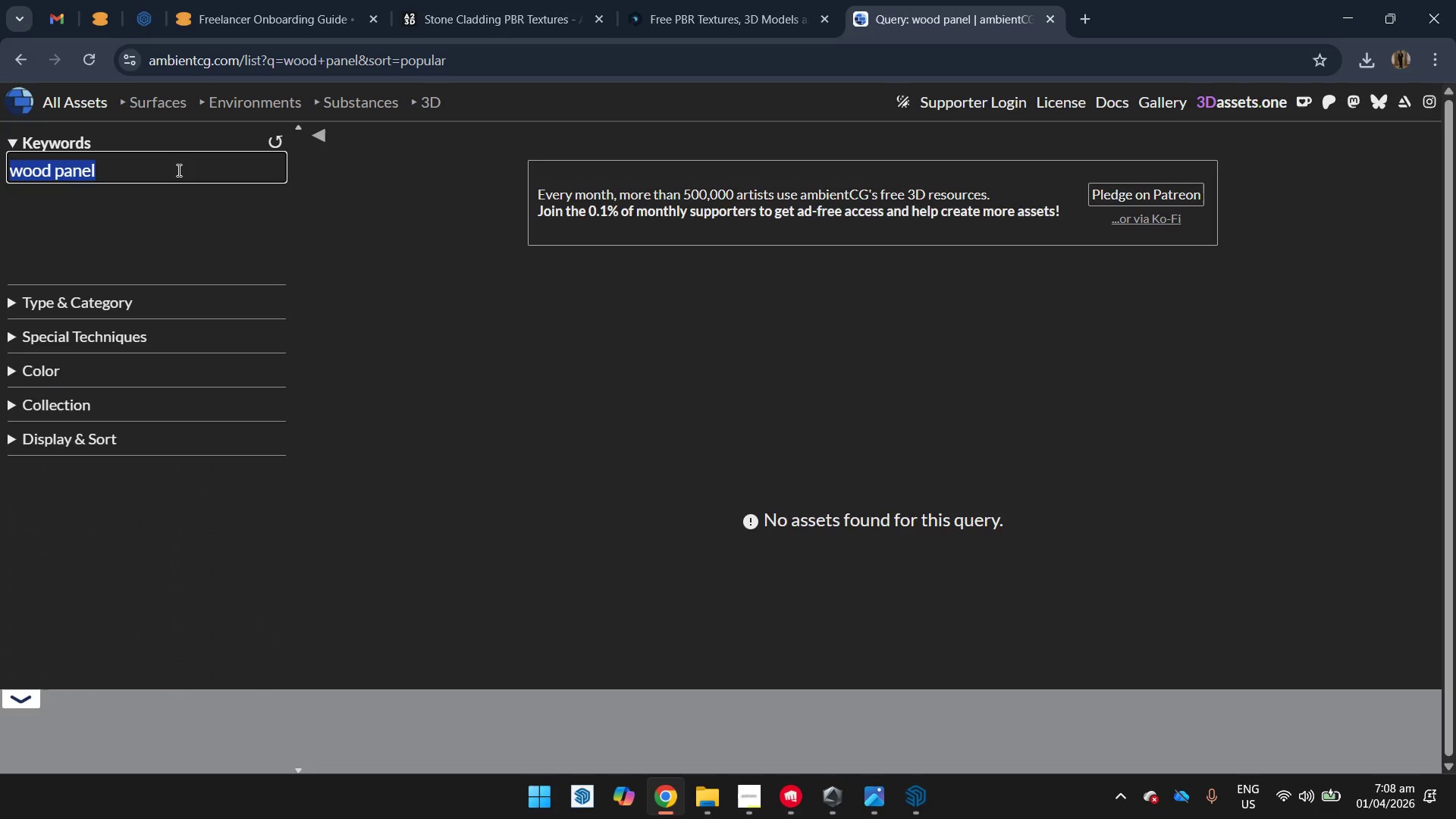 
key(Control+Shift+ArrowRight)
 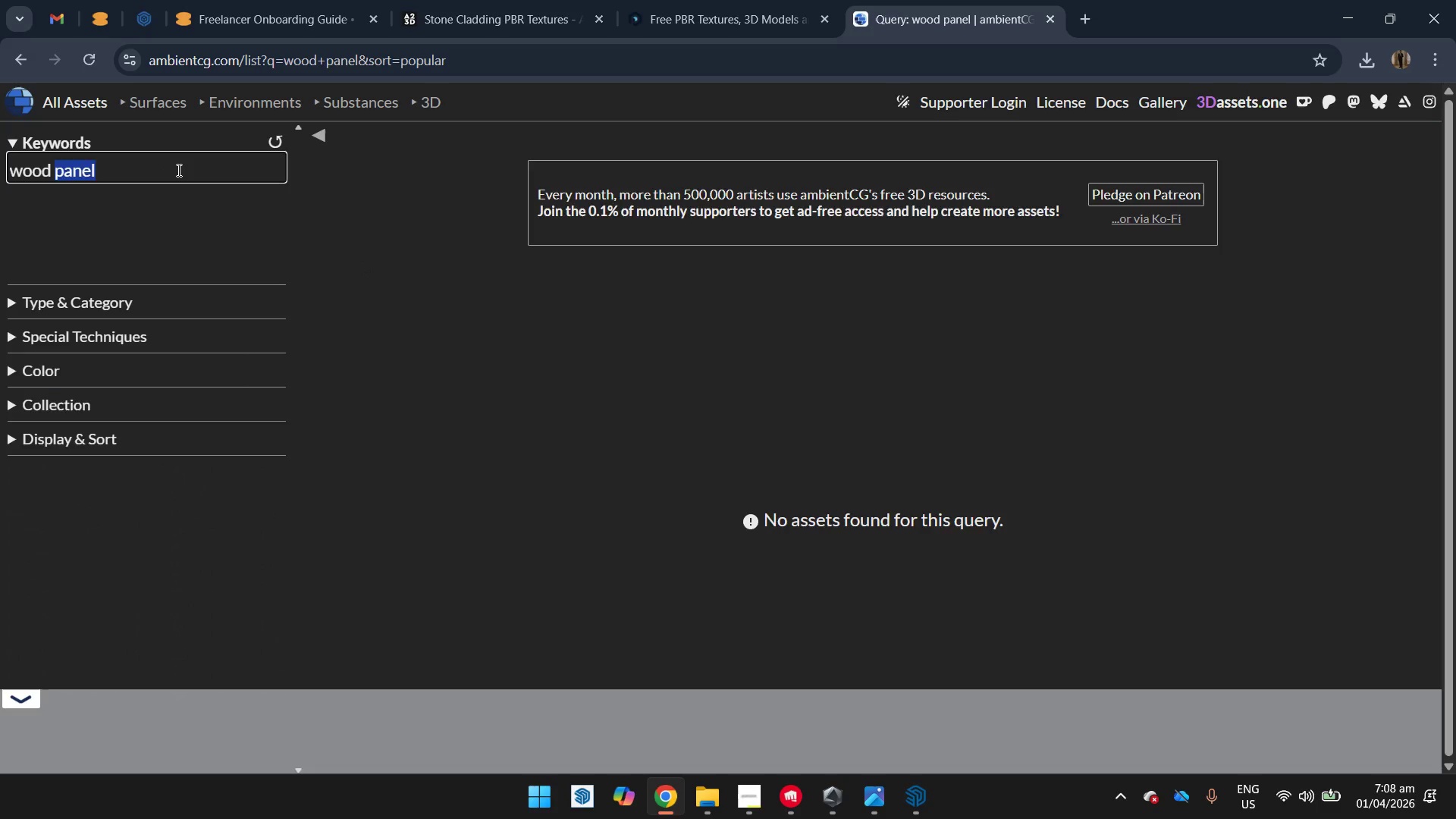 
key(Backspace)
 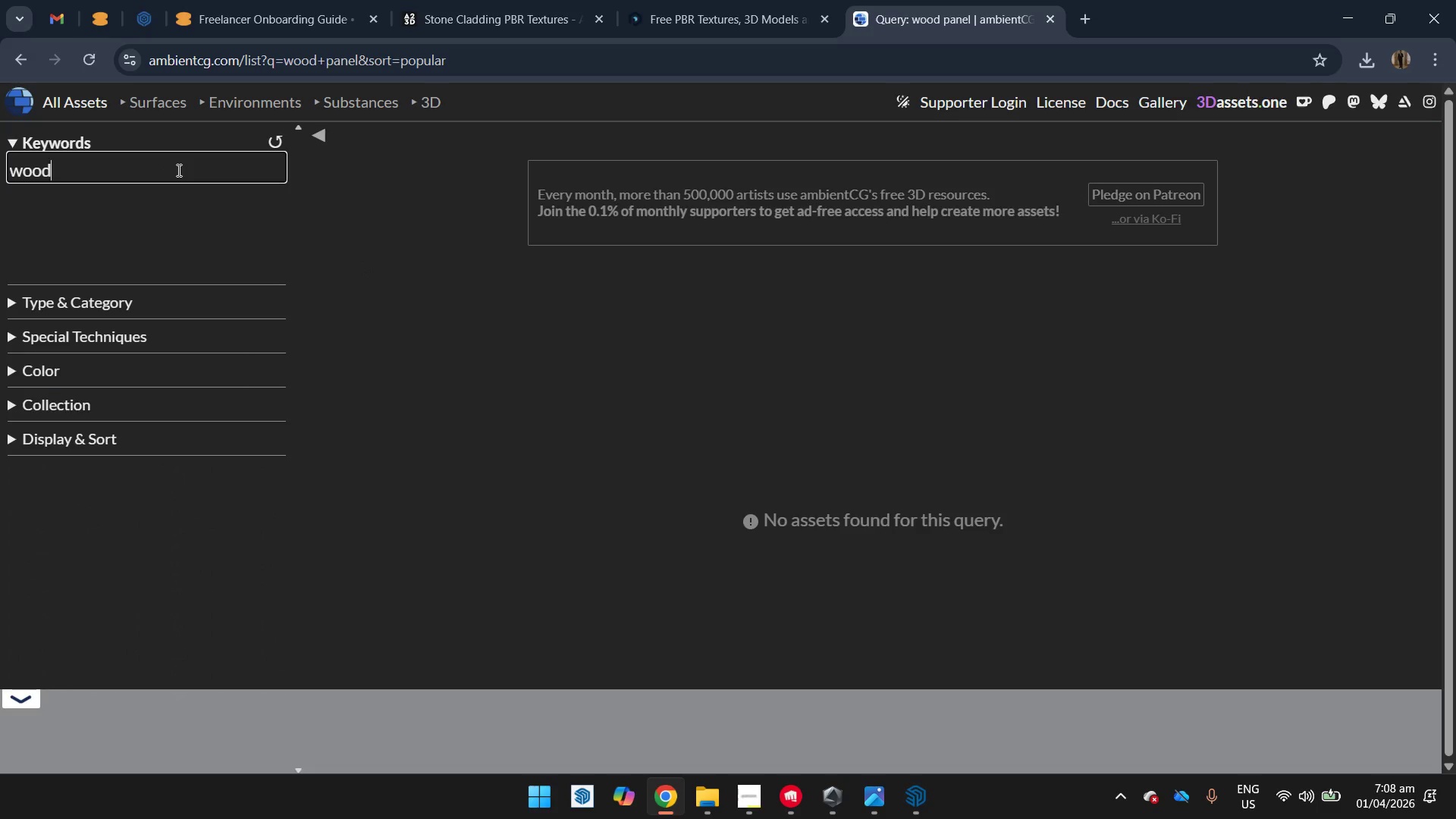 
key(Backspace)
 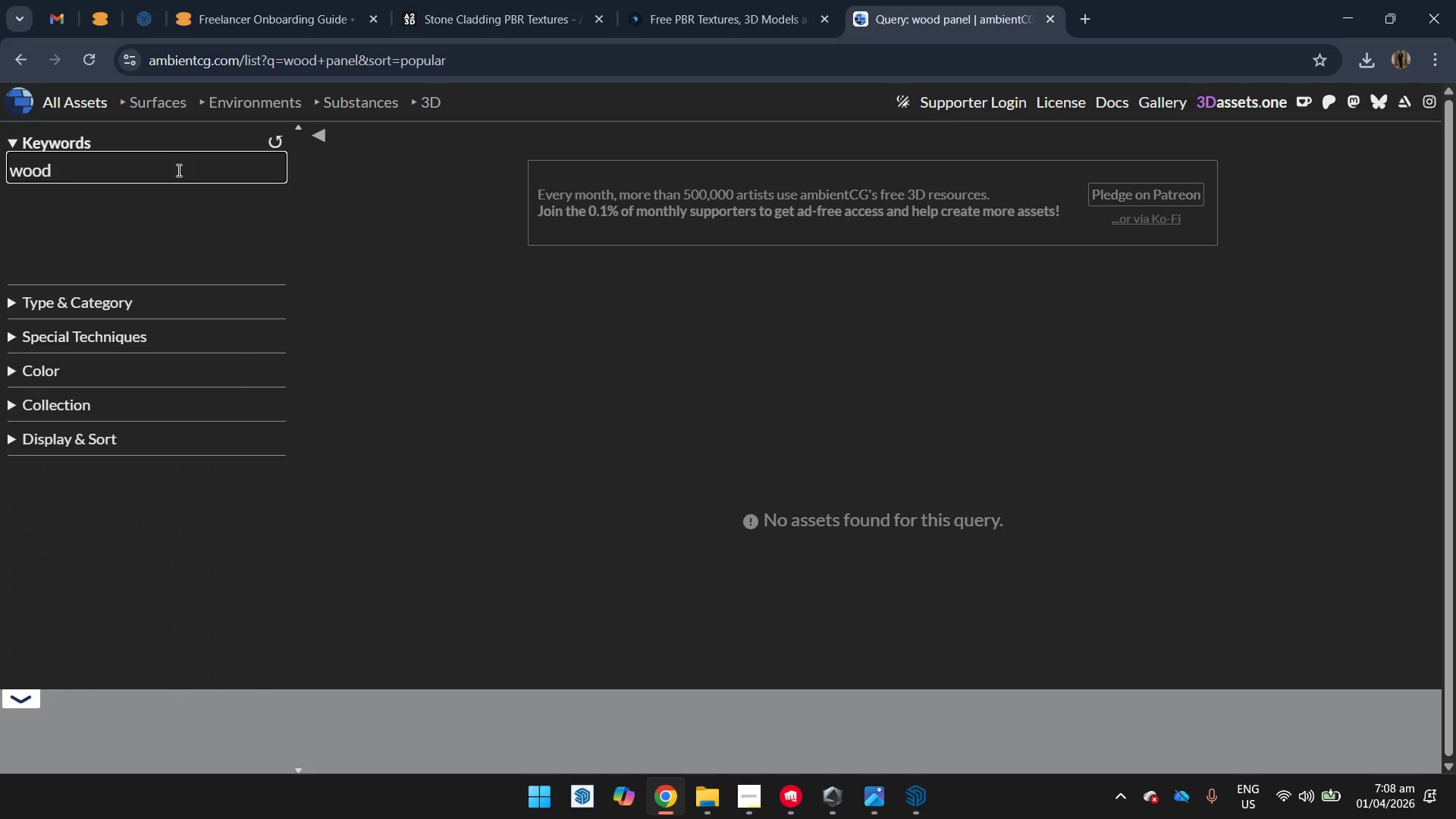 
key(Enter)
 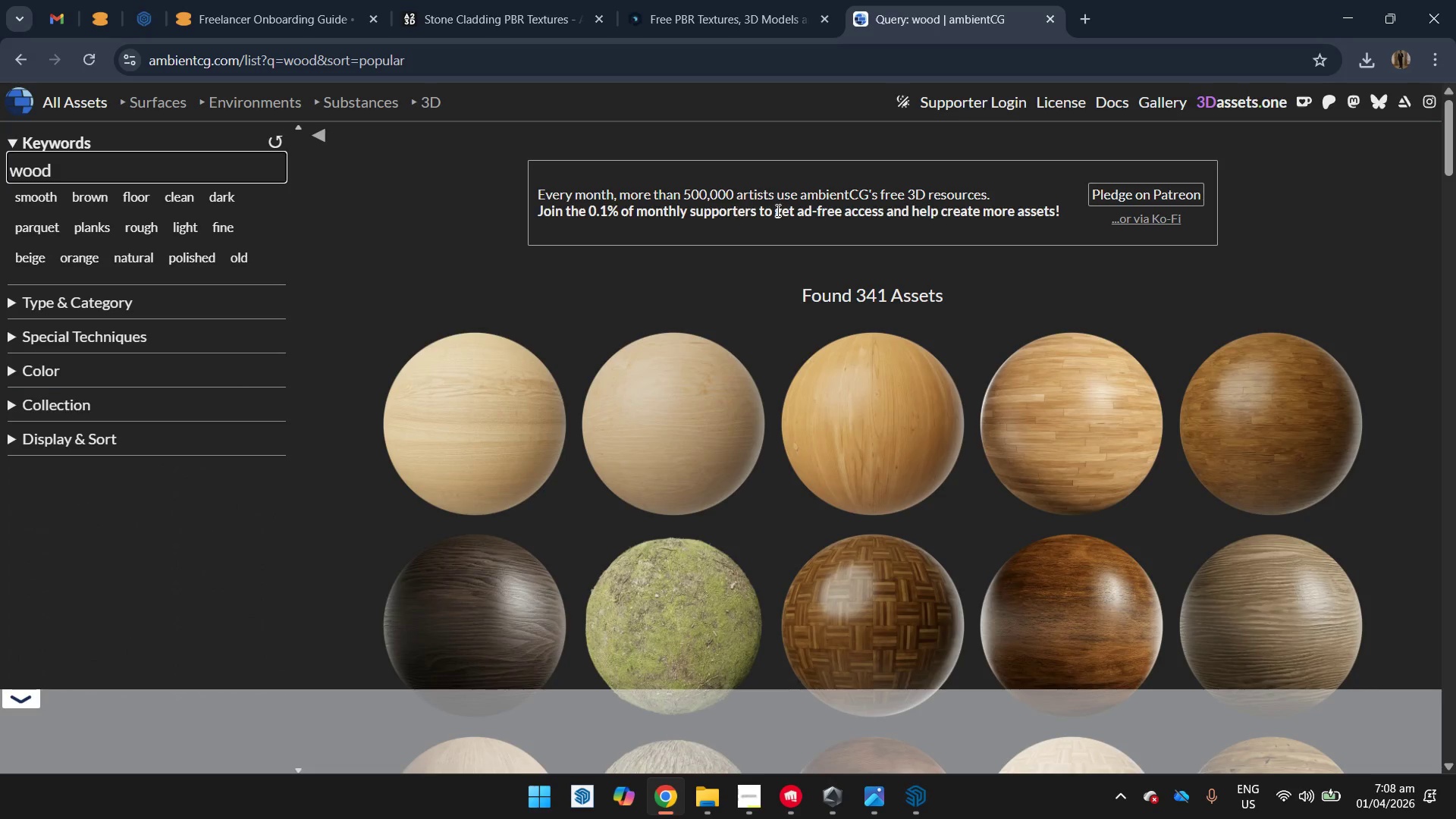 
scroll: coordinate [1081, 424], scroll_direction: down, amount: 22.0
 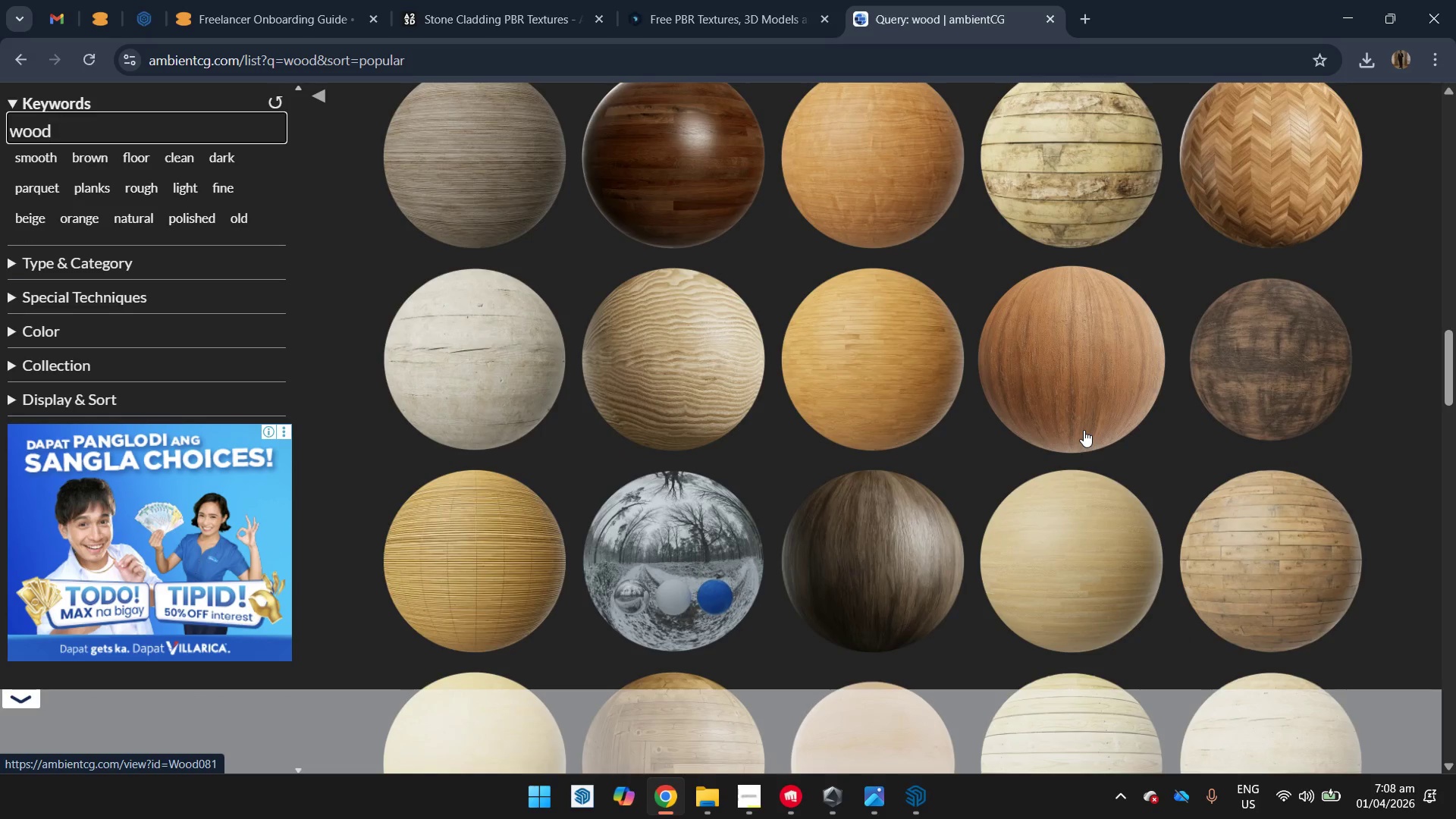 
scroll: coordinate [1107, 322], scroll_direction: down, amount: 22.0
 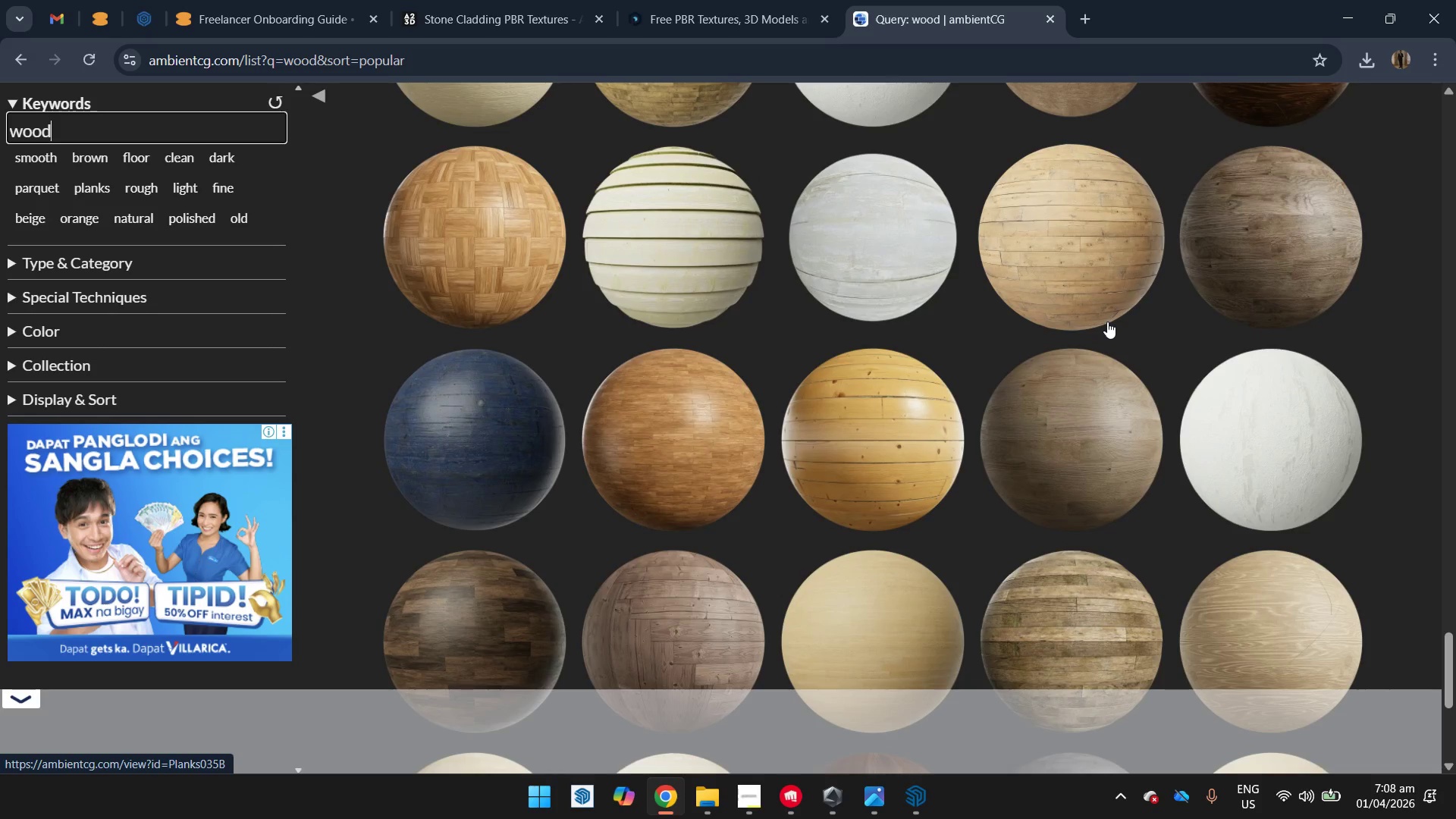 
scroll: coordinate [1107, 322], scroll_direction: down, amount: 28.0
 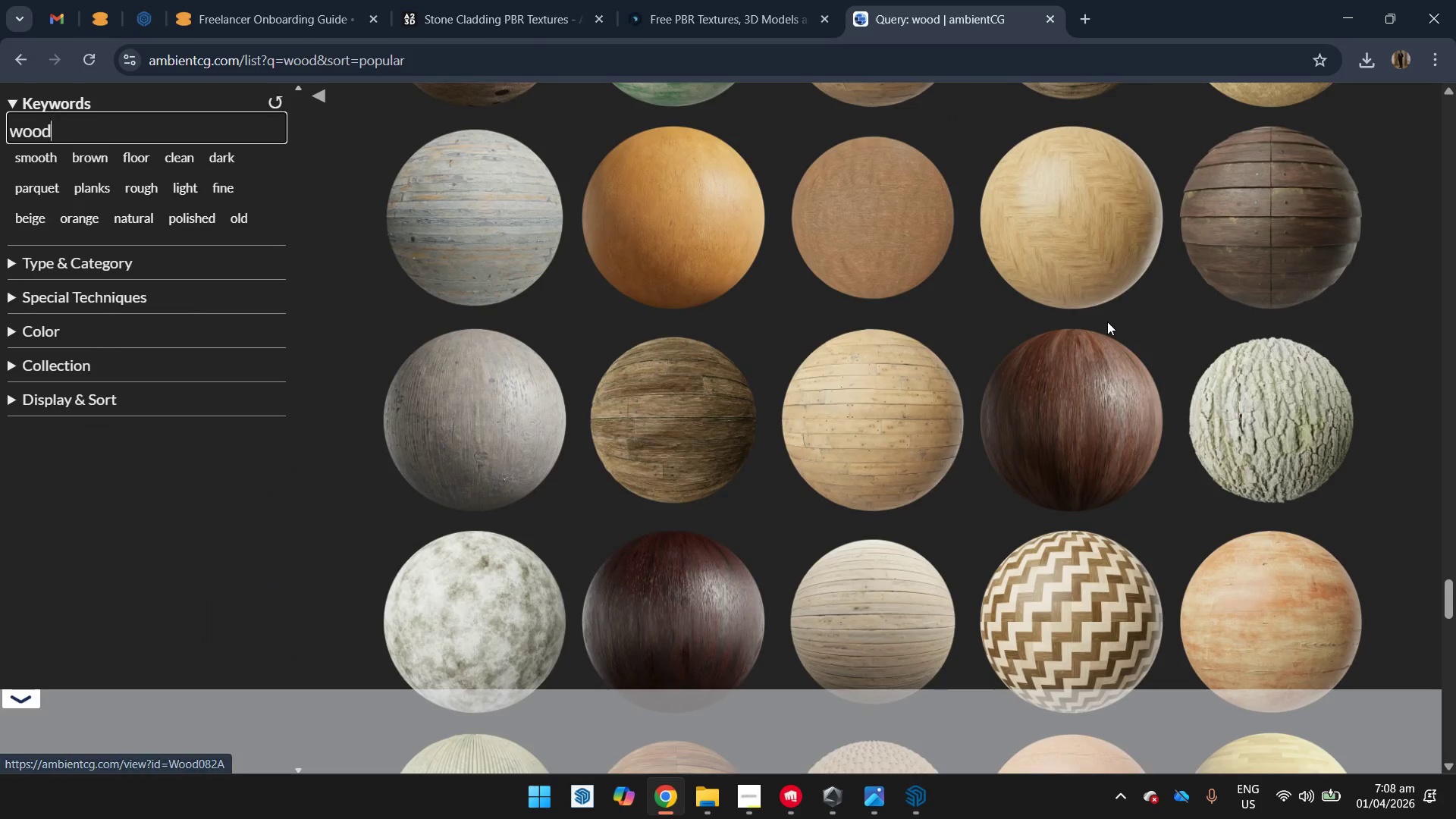 
scroll: coordinate [1107, 322], scroll_direction: up, amount: 3.0
 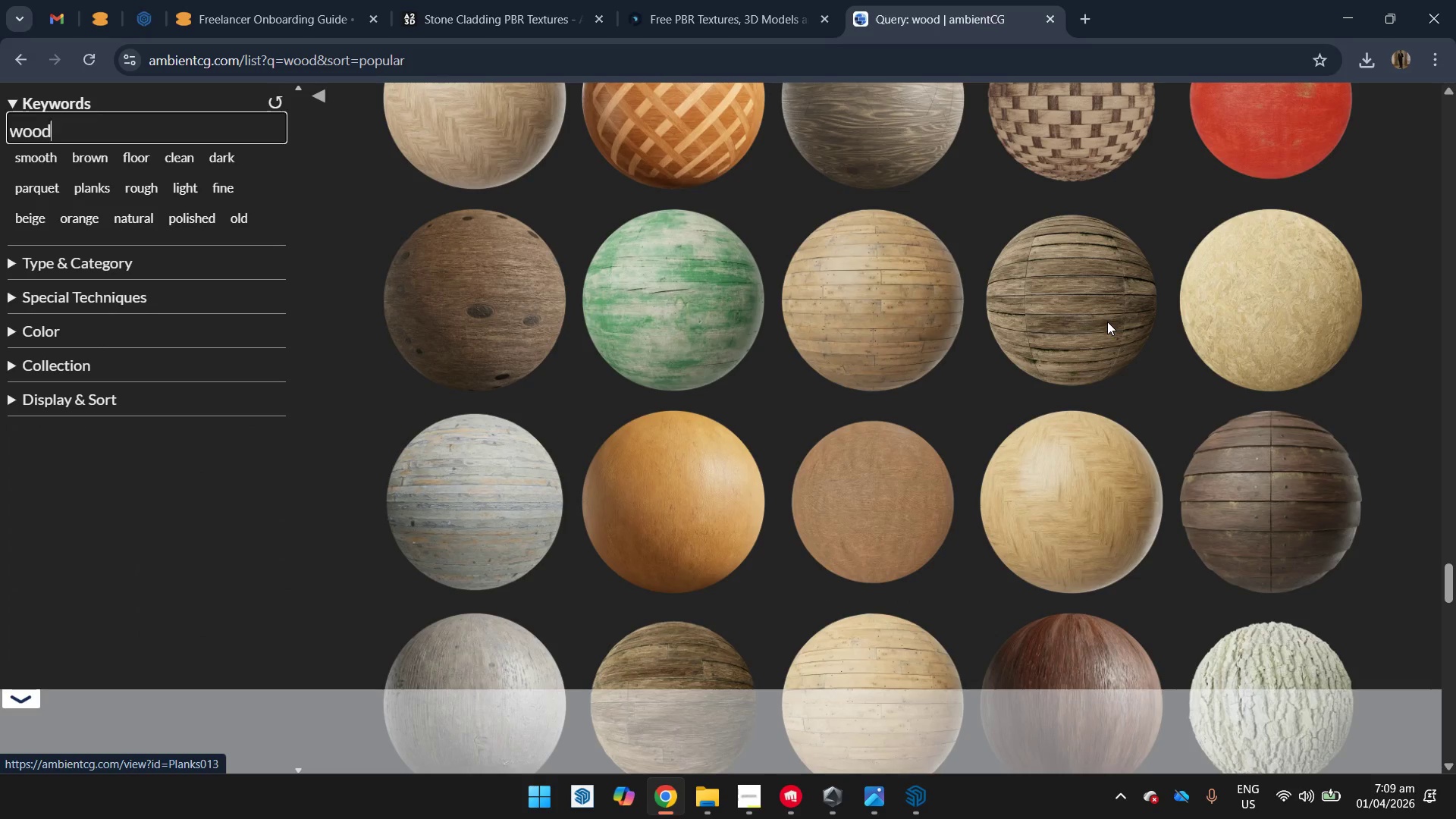 
scroll: coordinate [1107, 322], scroll_direction: down, amount: 11.0
 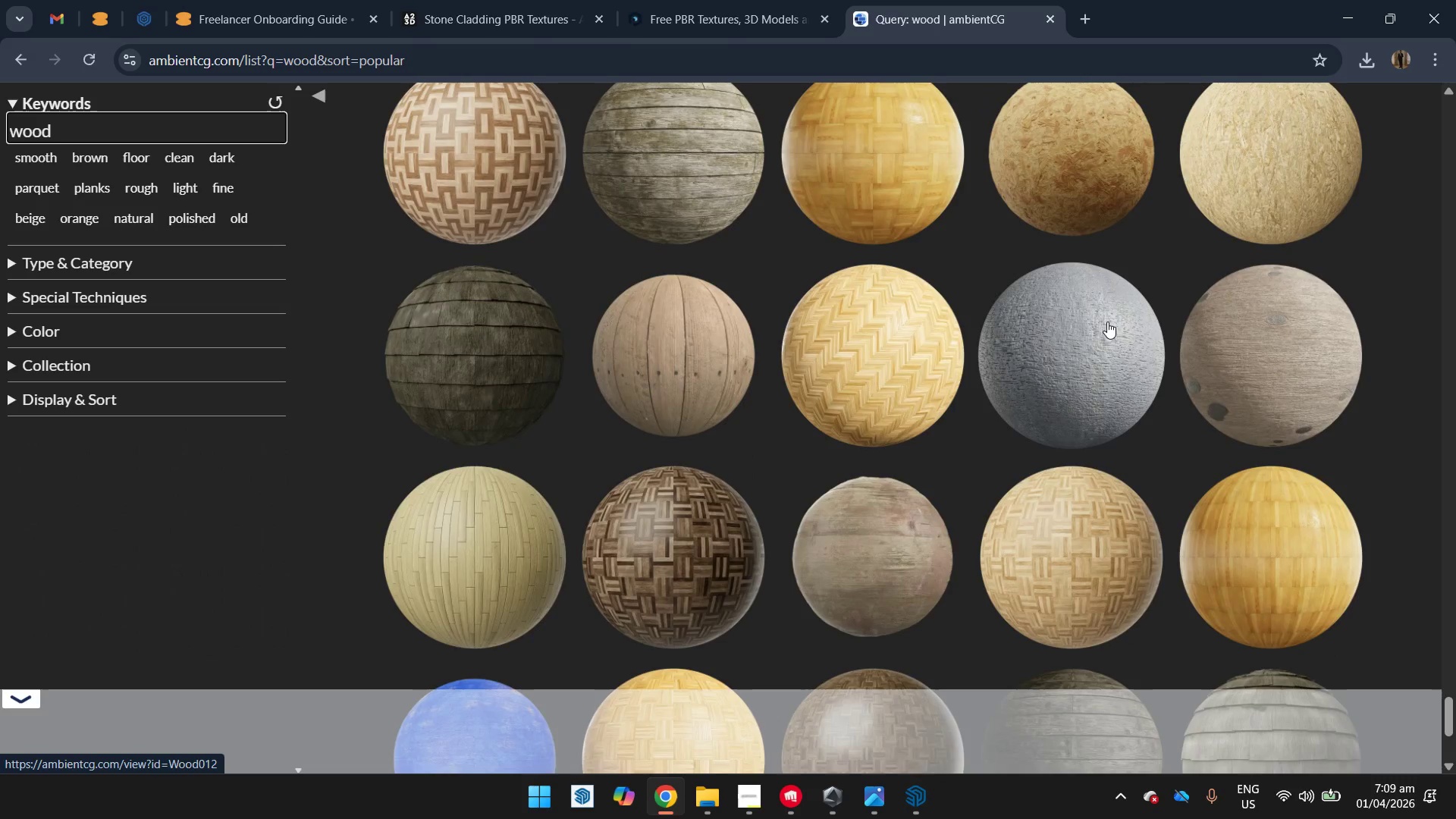 
scroll: coordinate [1107, 322], scroll_direction: none, amount: 0.0
 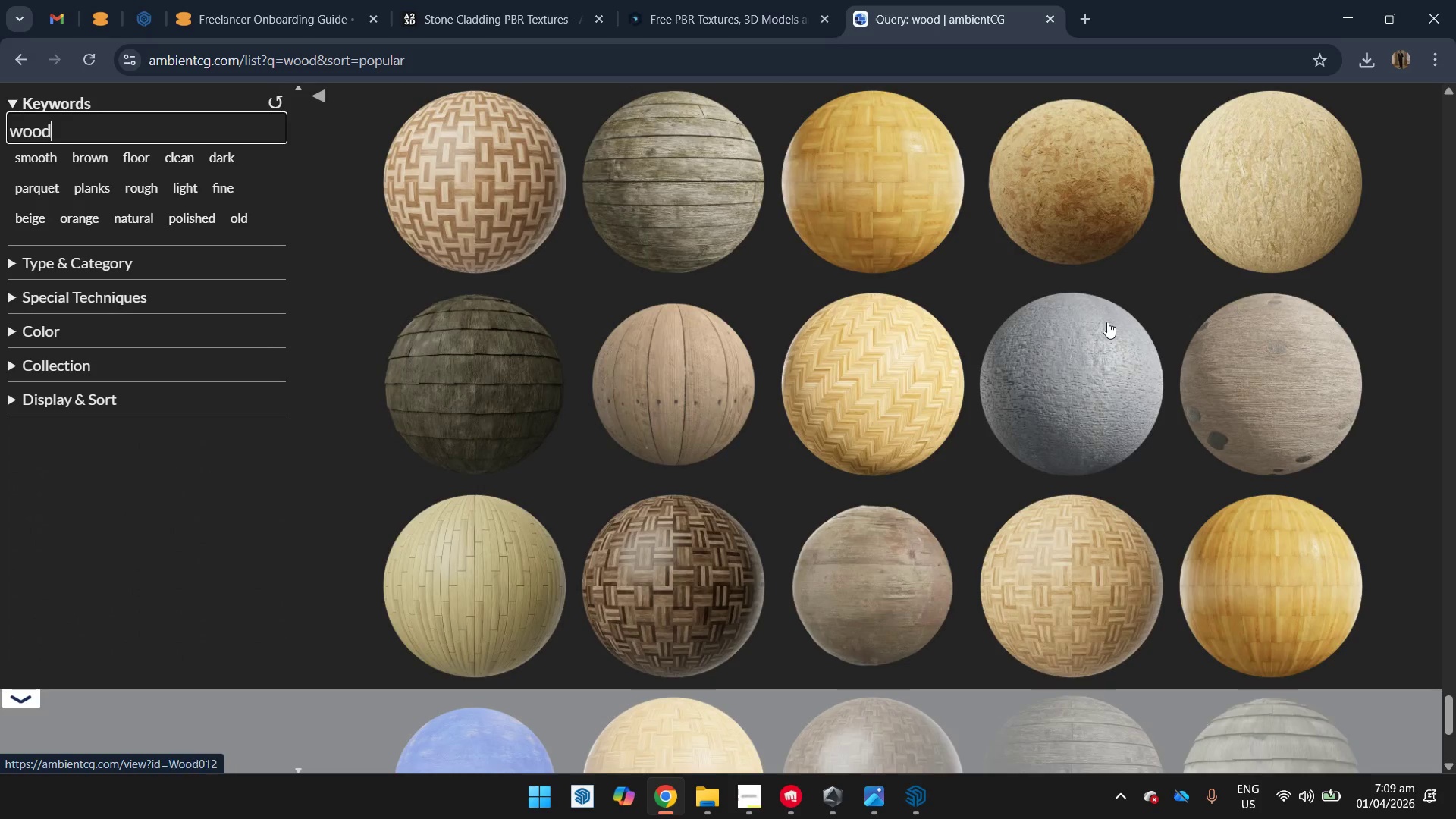 
scroll: coordinate [1107, 322], scroll_direction: down, amount: 13.0
 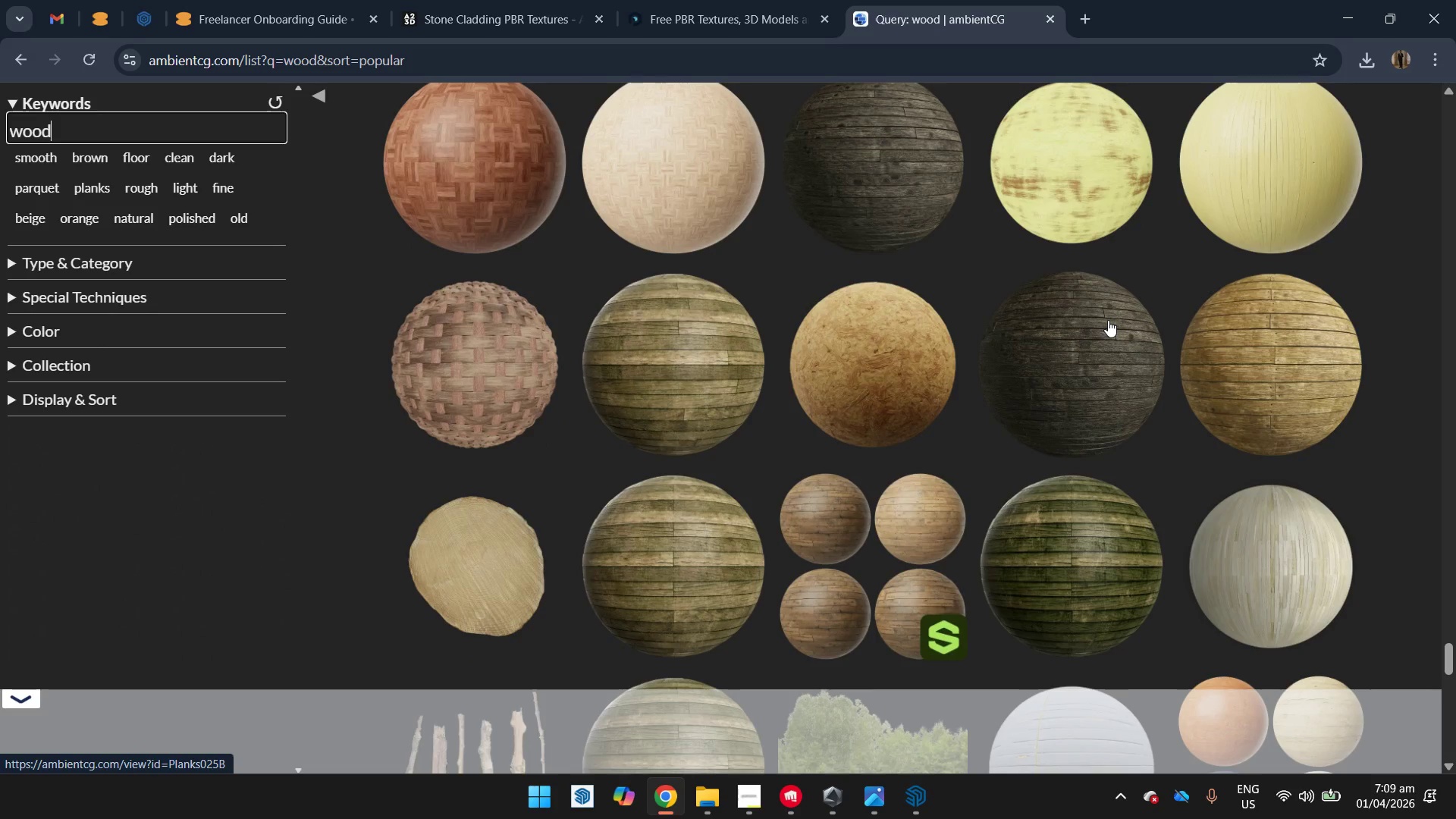 
left_click([1277, 339])
 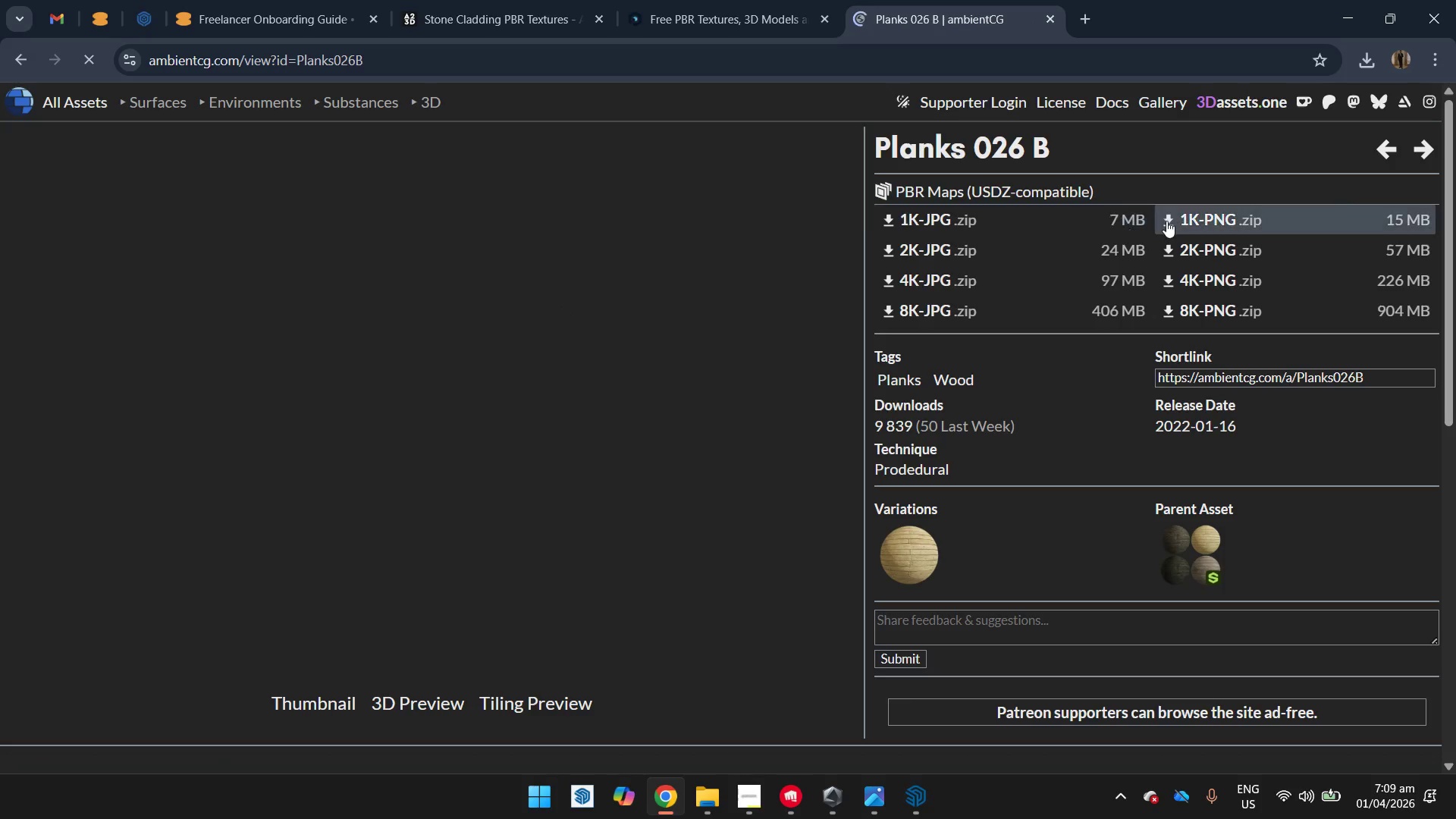 
left_click([1172, 218])
 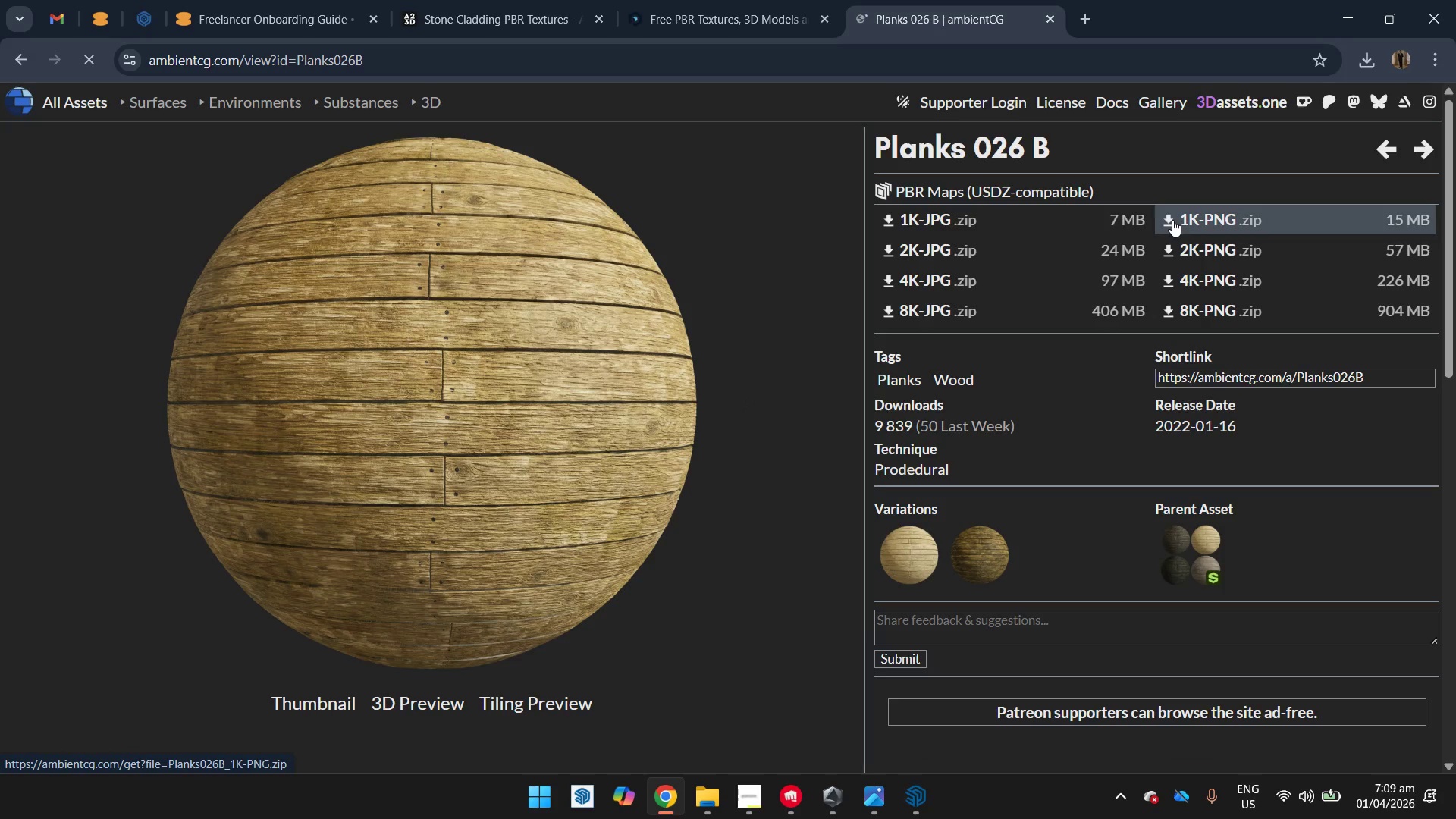 
wait(6.97)
 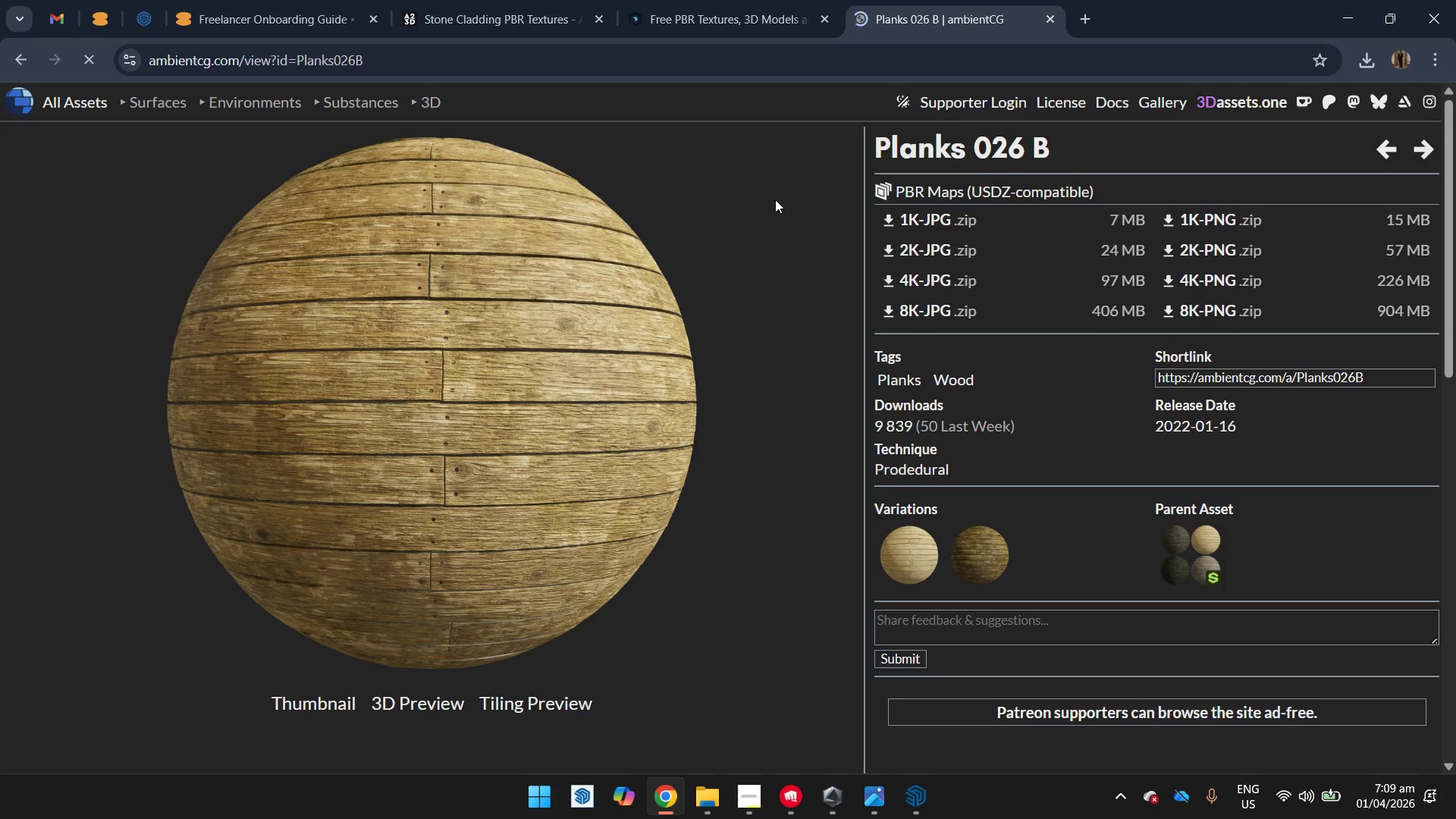 
right_click([42, 108])
 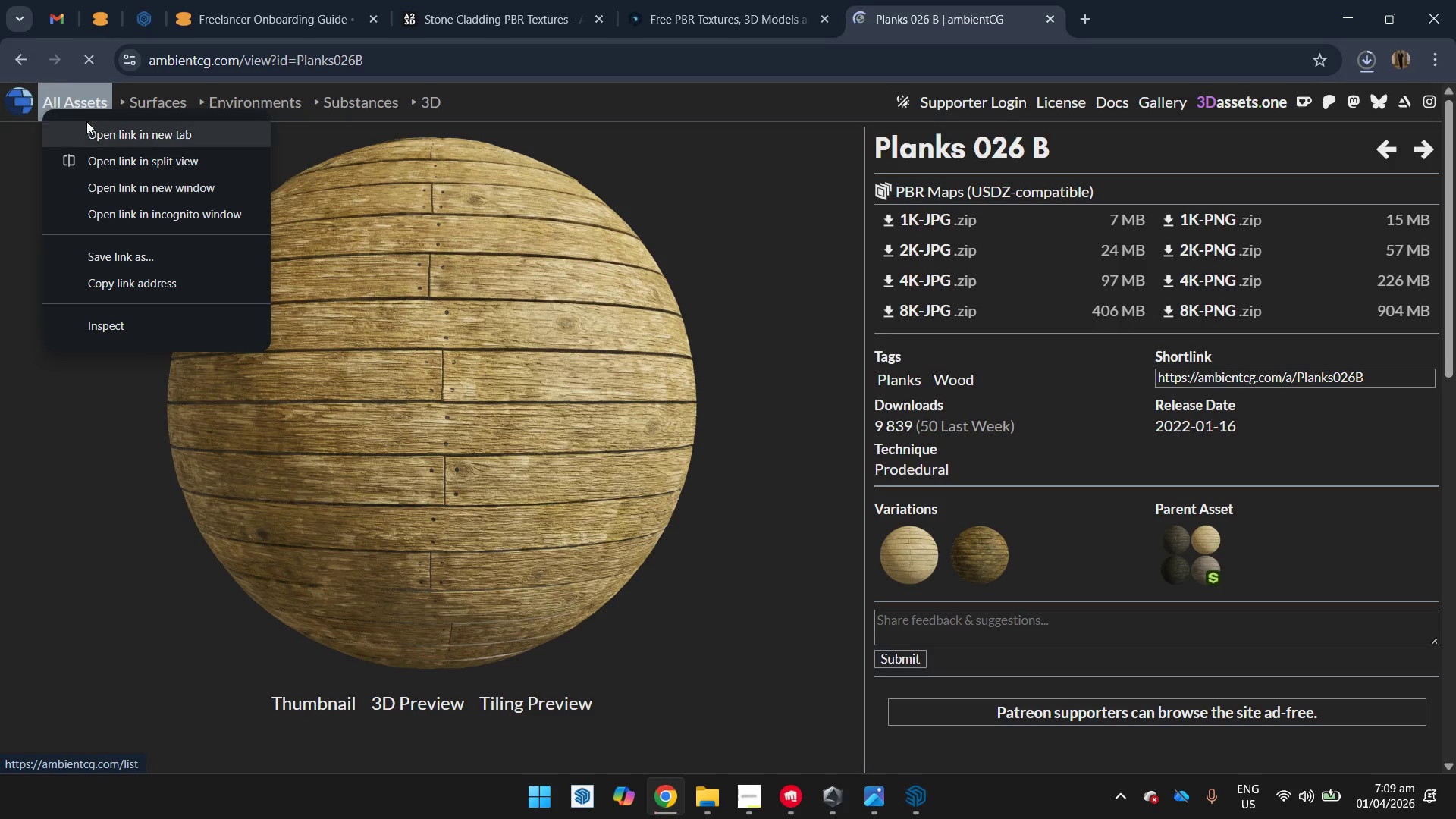 
left_click([92, 128])
 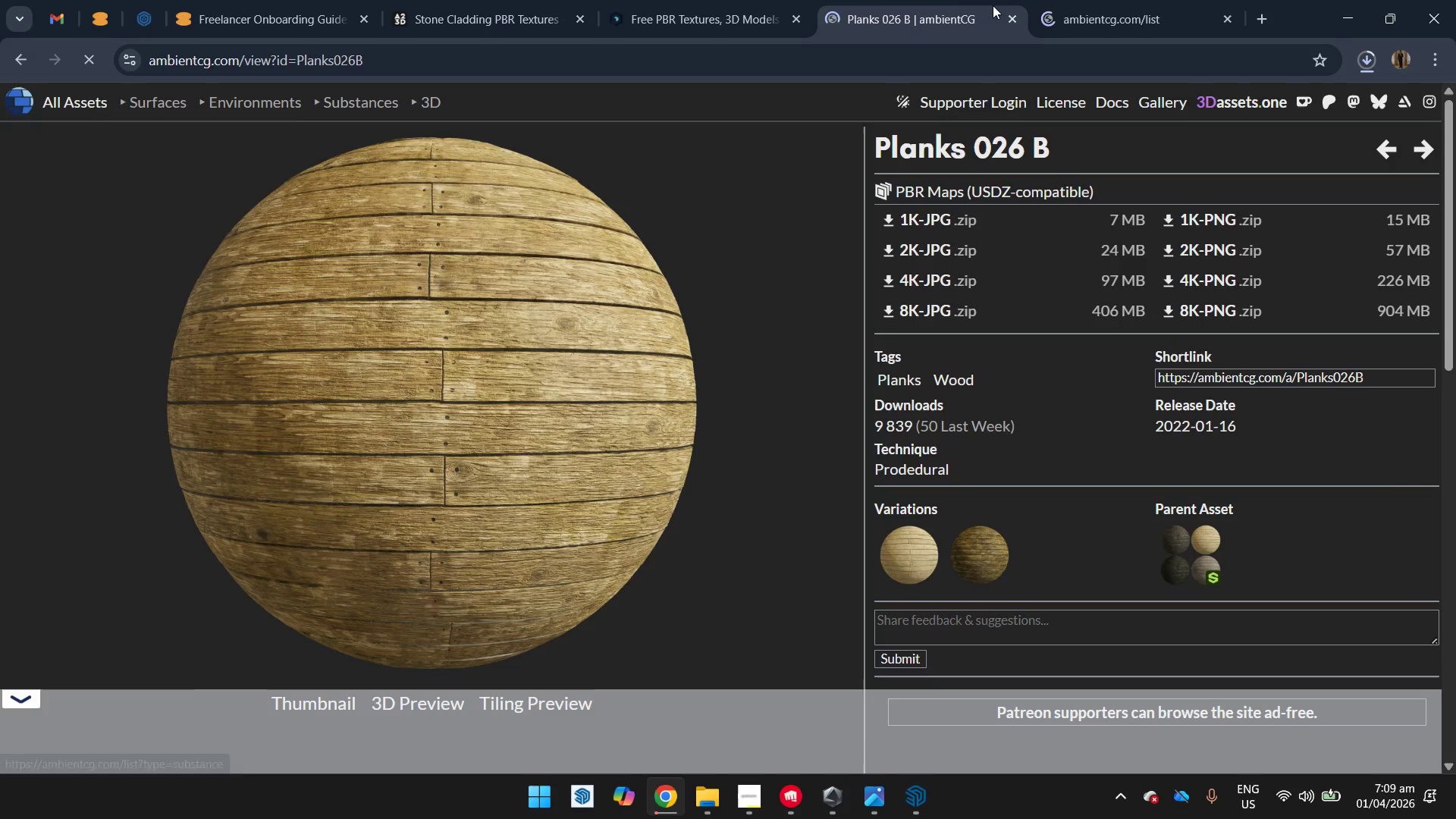 
left_click([1078, 16])
 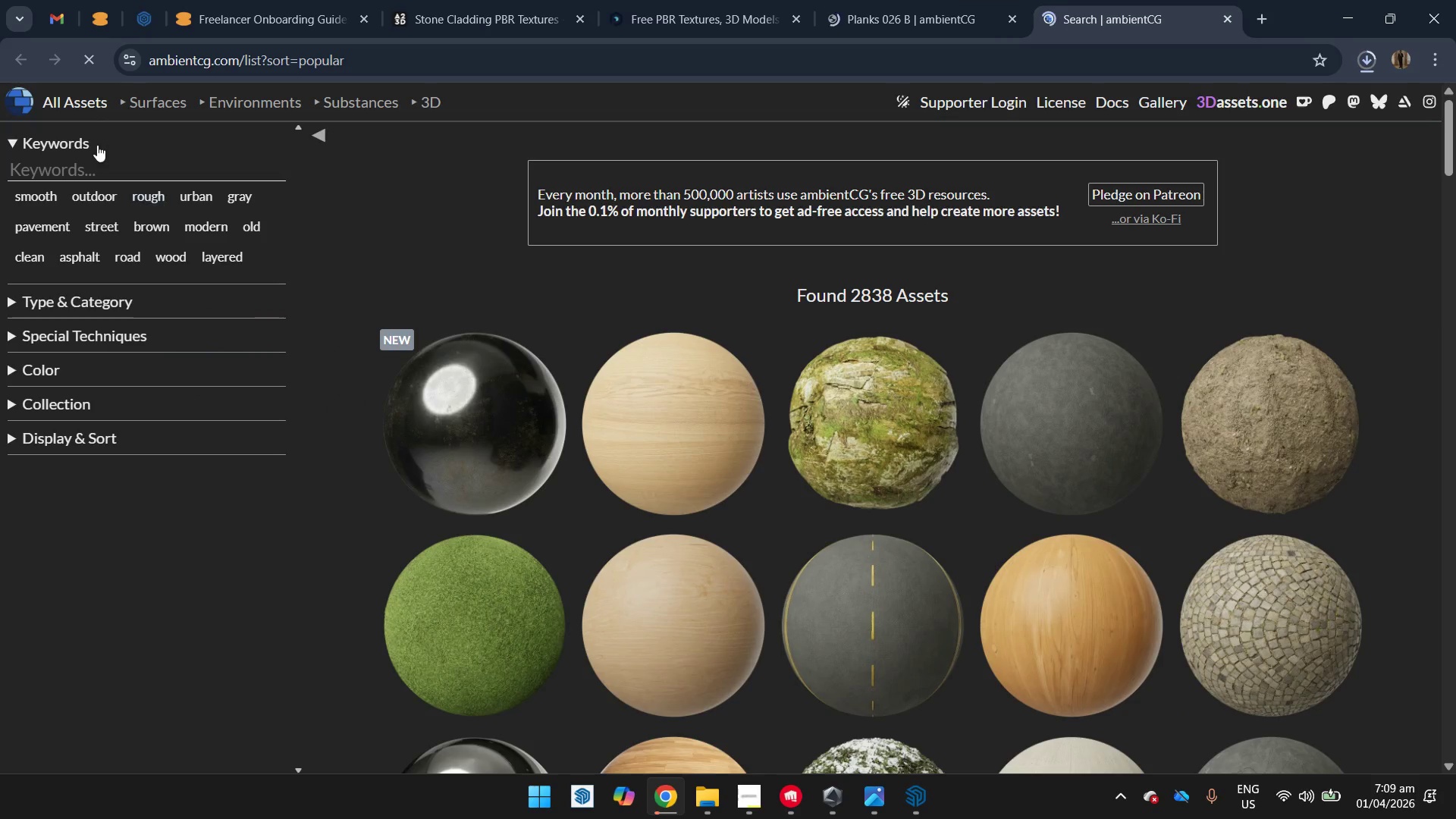 
left_click([88, 157])
 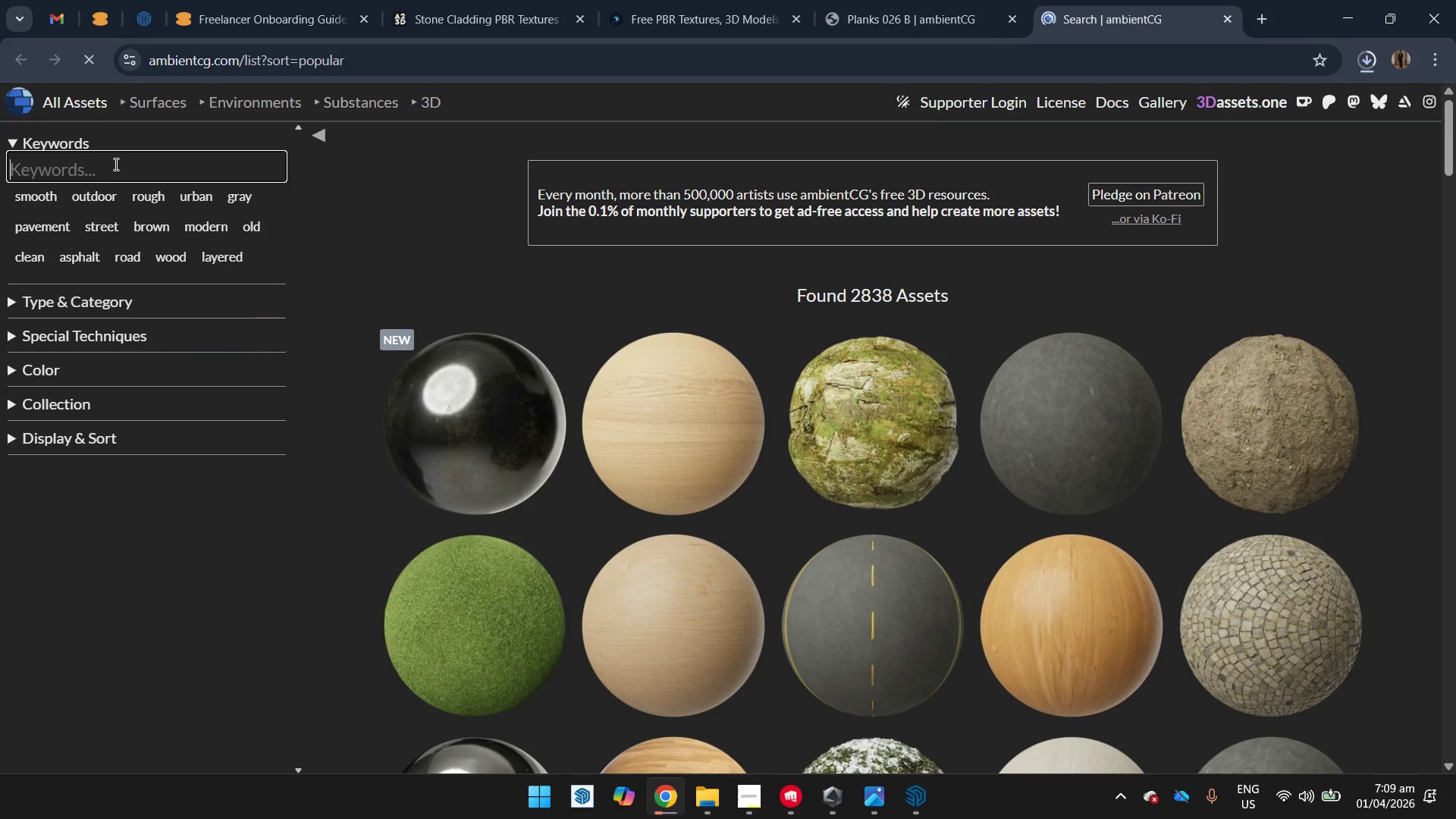 
type(cladii)
key(Backspace)
key(Backspace)
type(ding)
 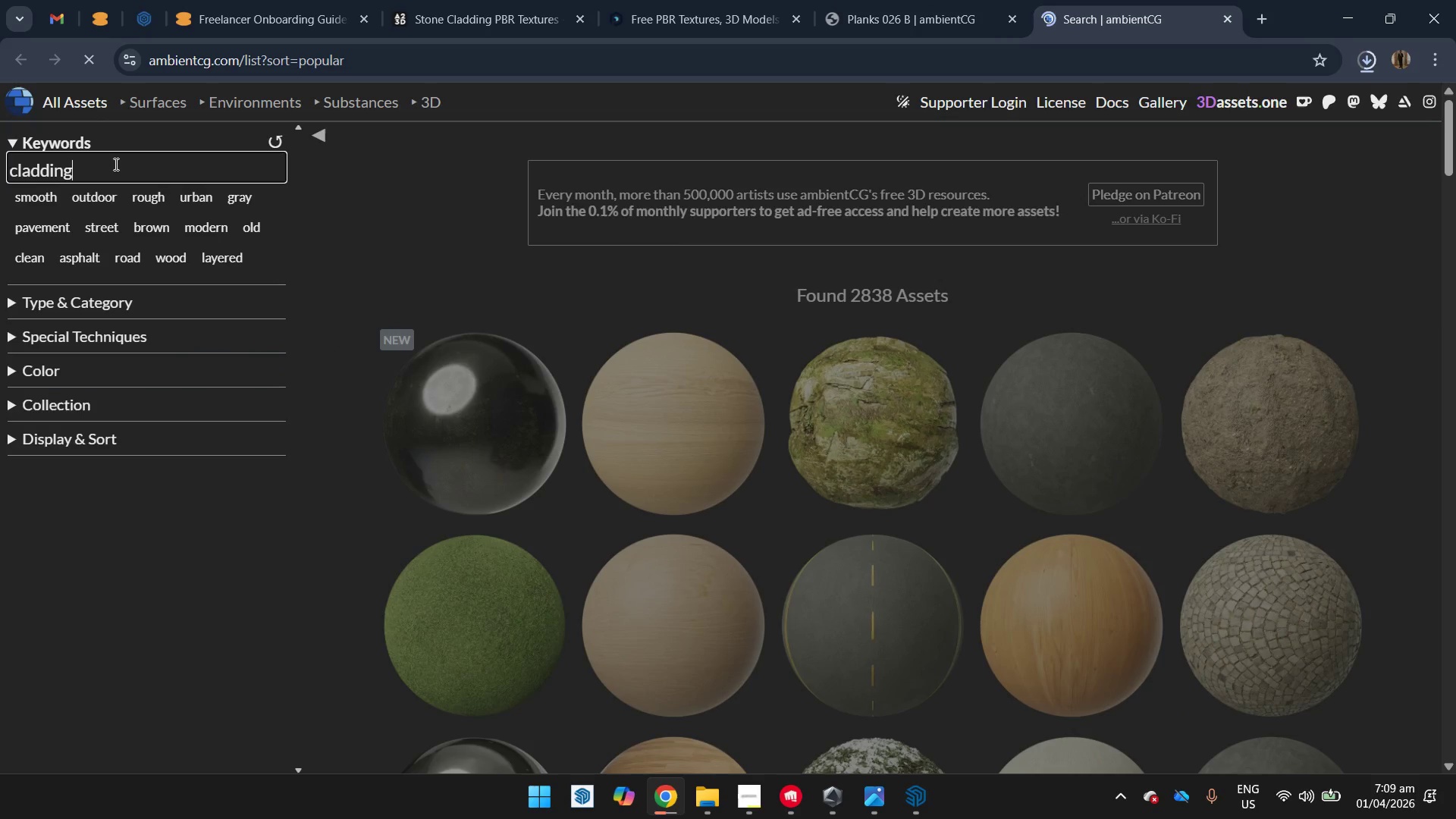 
key(Enter)
 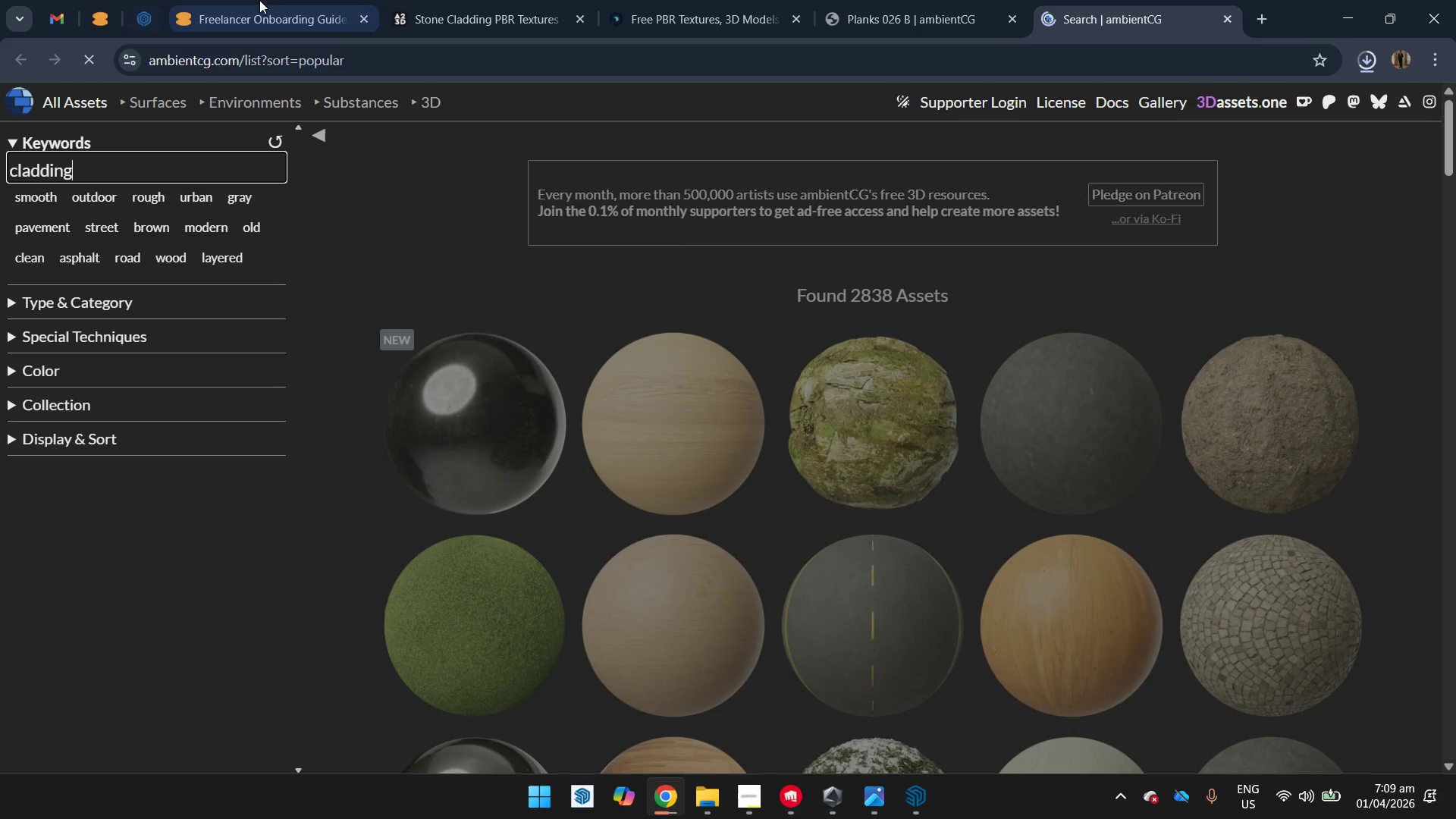 
left_click([715, 14])
 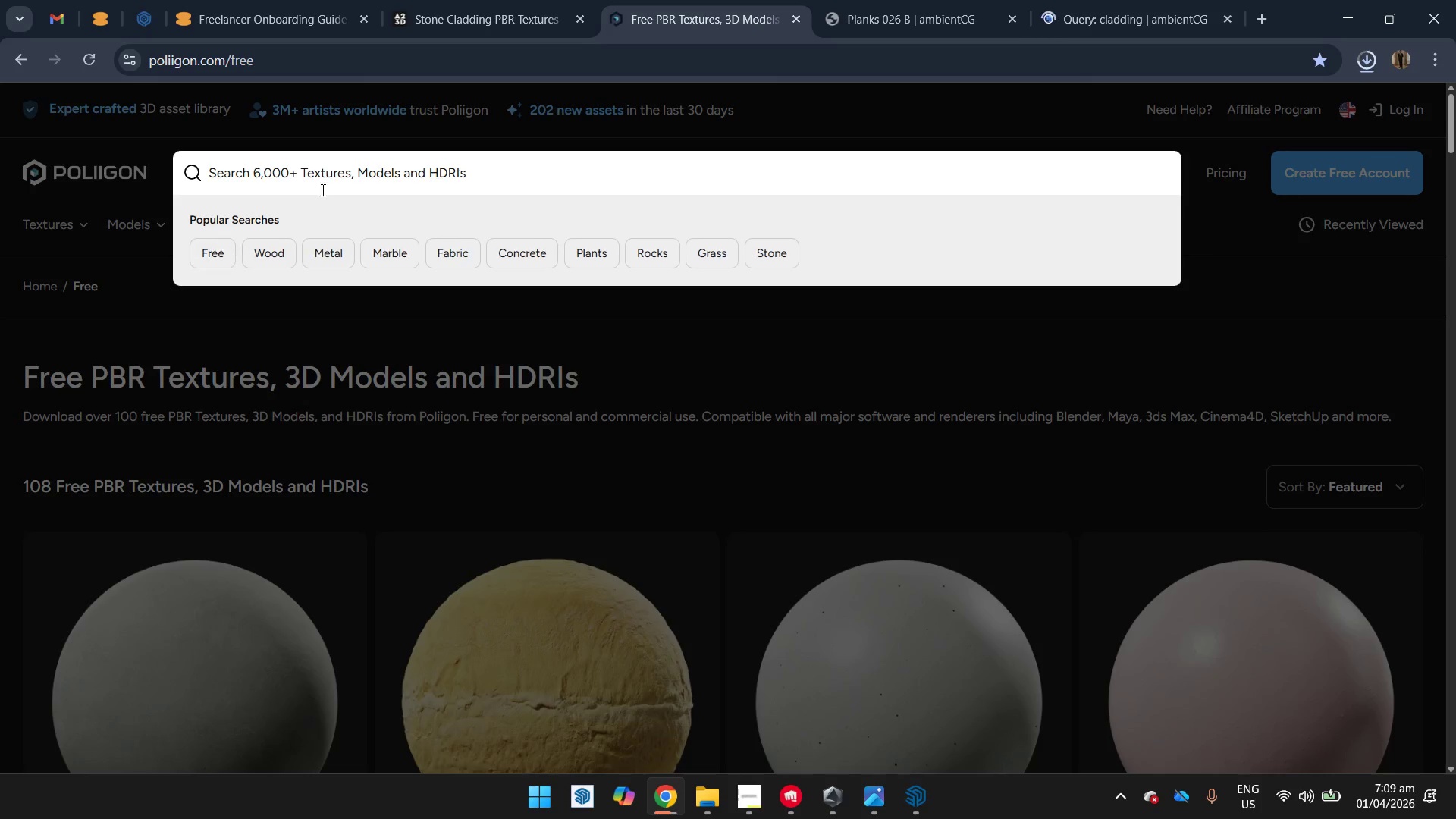 
left_click([340, 163])
 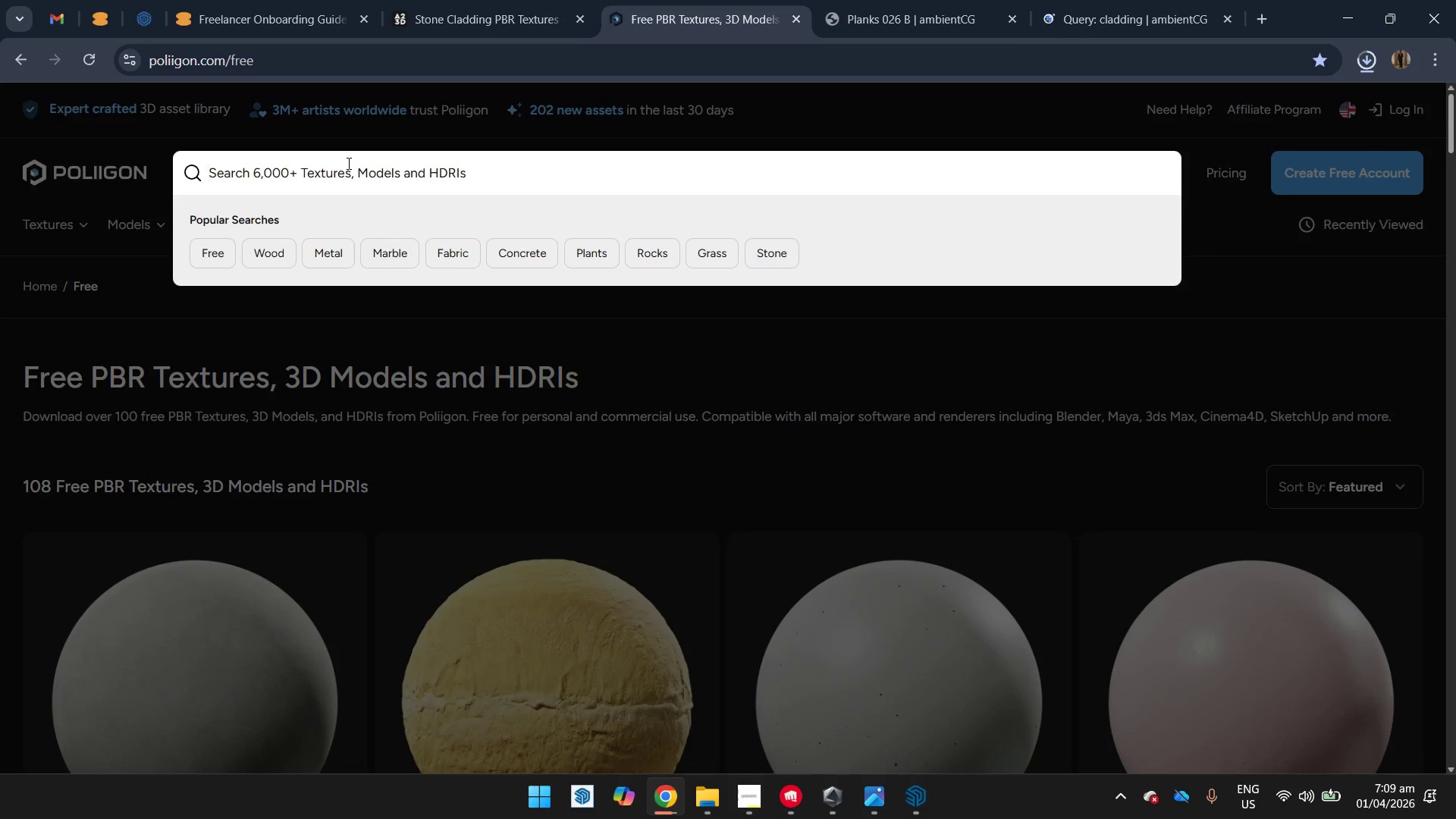 
type(cladding)
 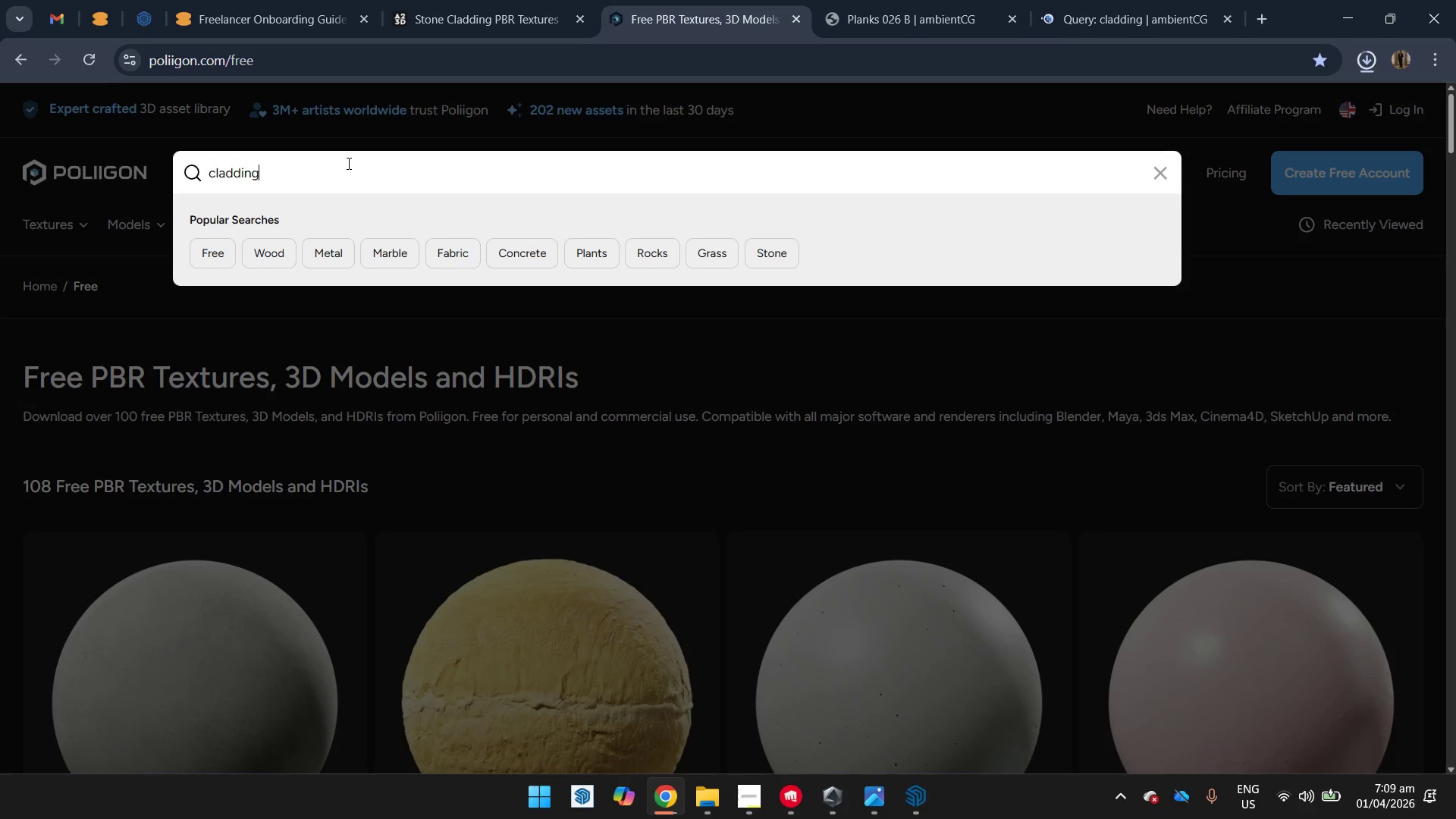 
key(Enter)
 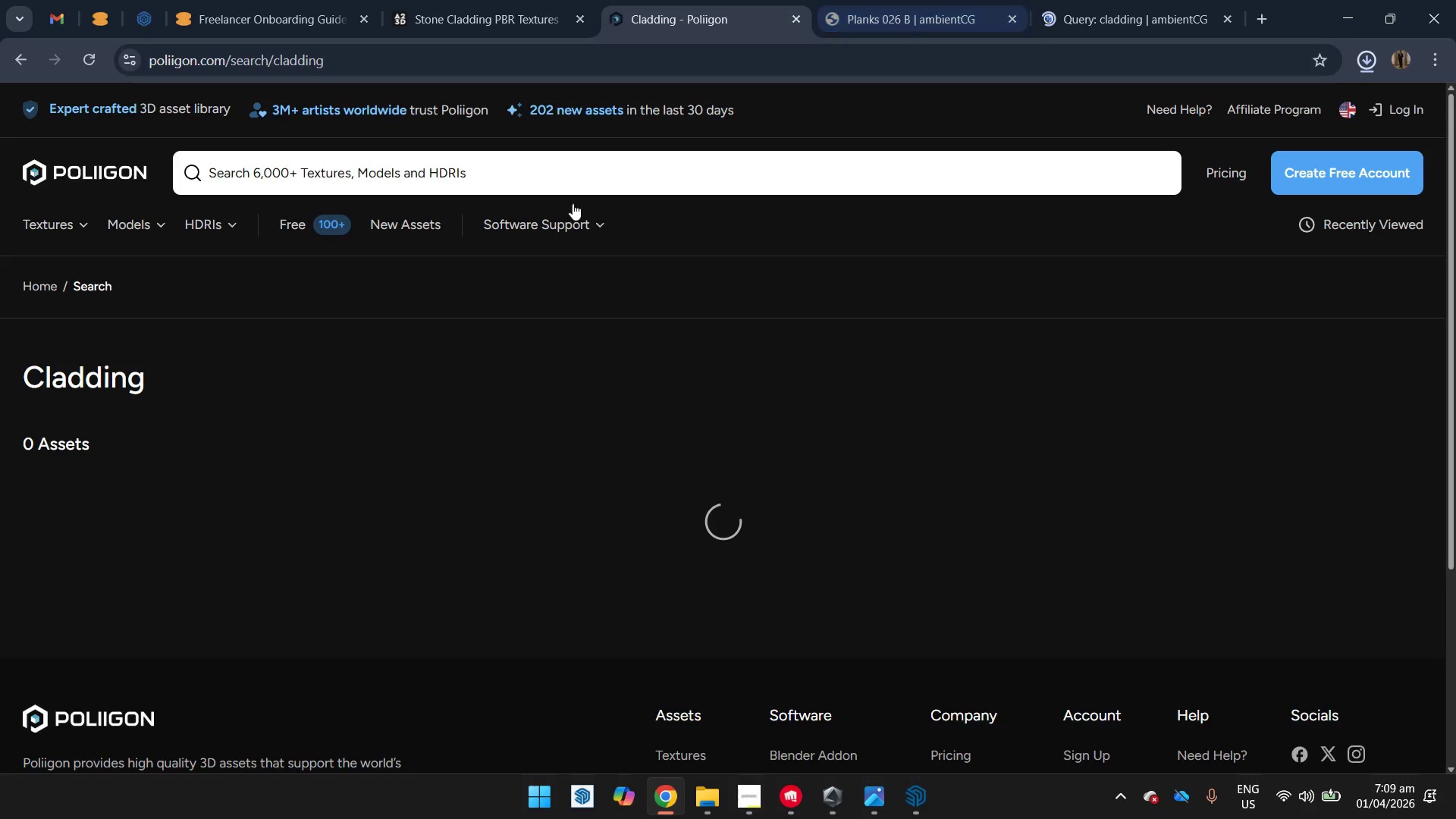 
left_click([488, 155])
 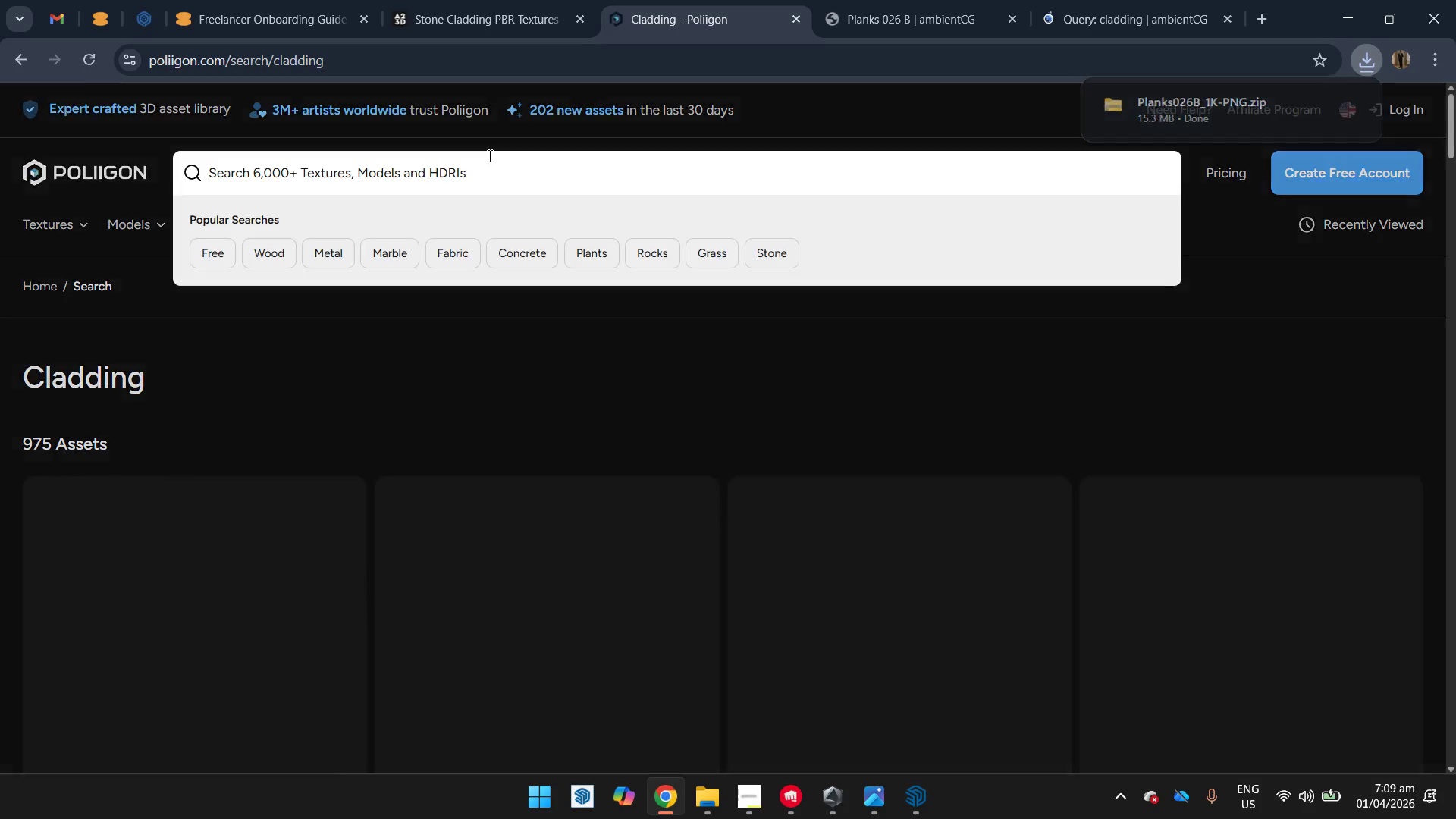 
hold_key(key=ControlLeft, duration=0.97)
 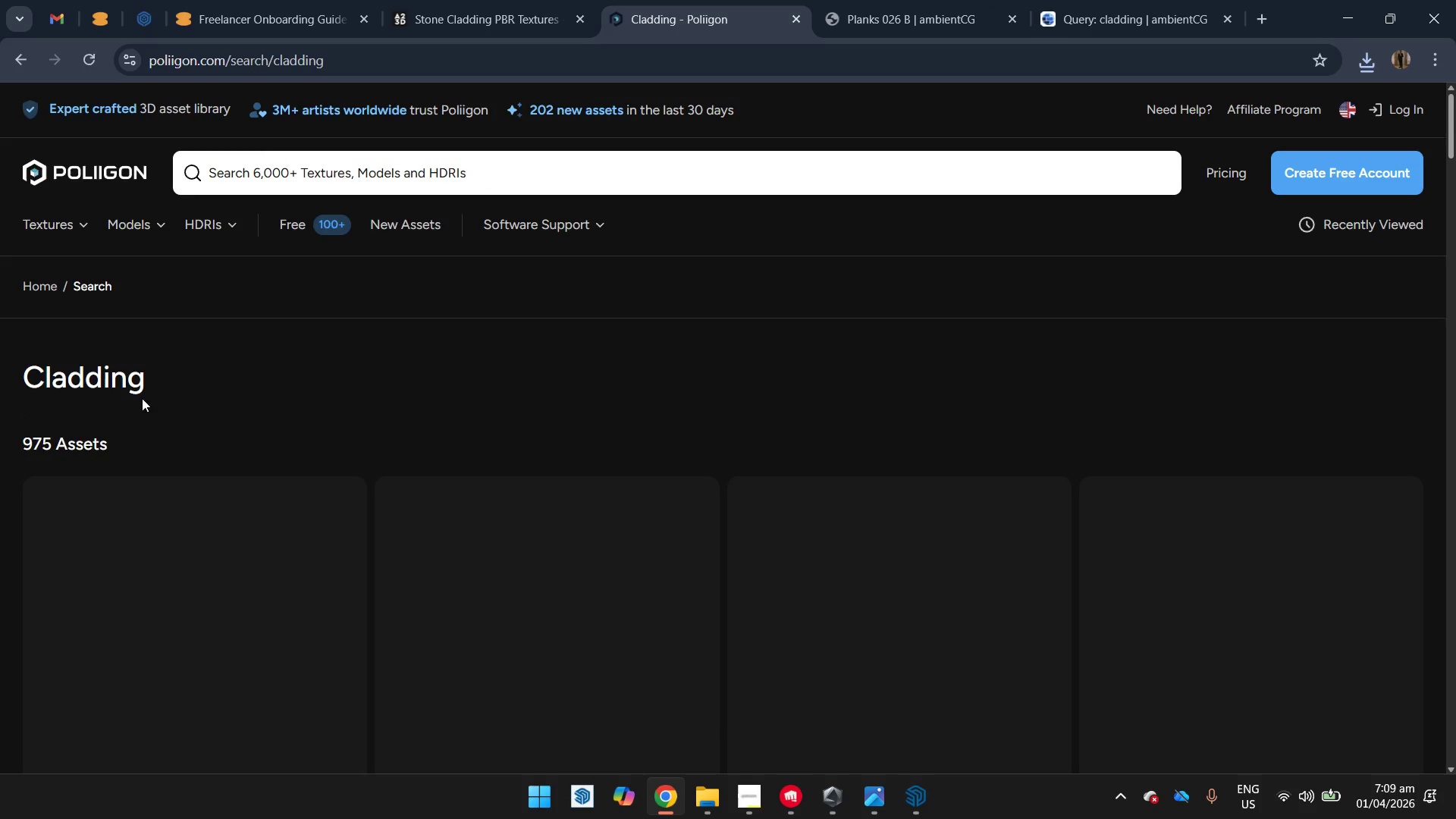 
left_click([1085, 0])
 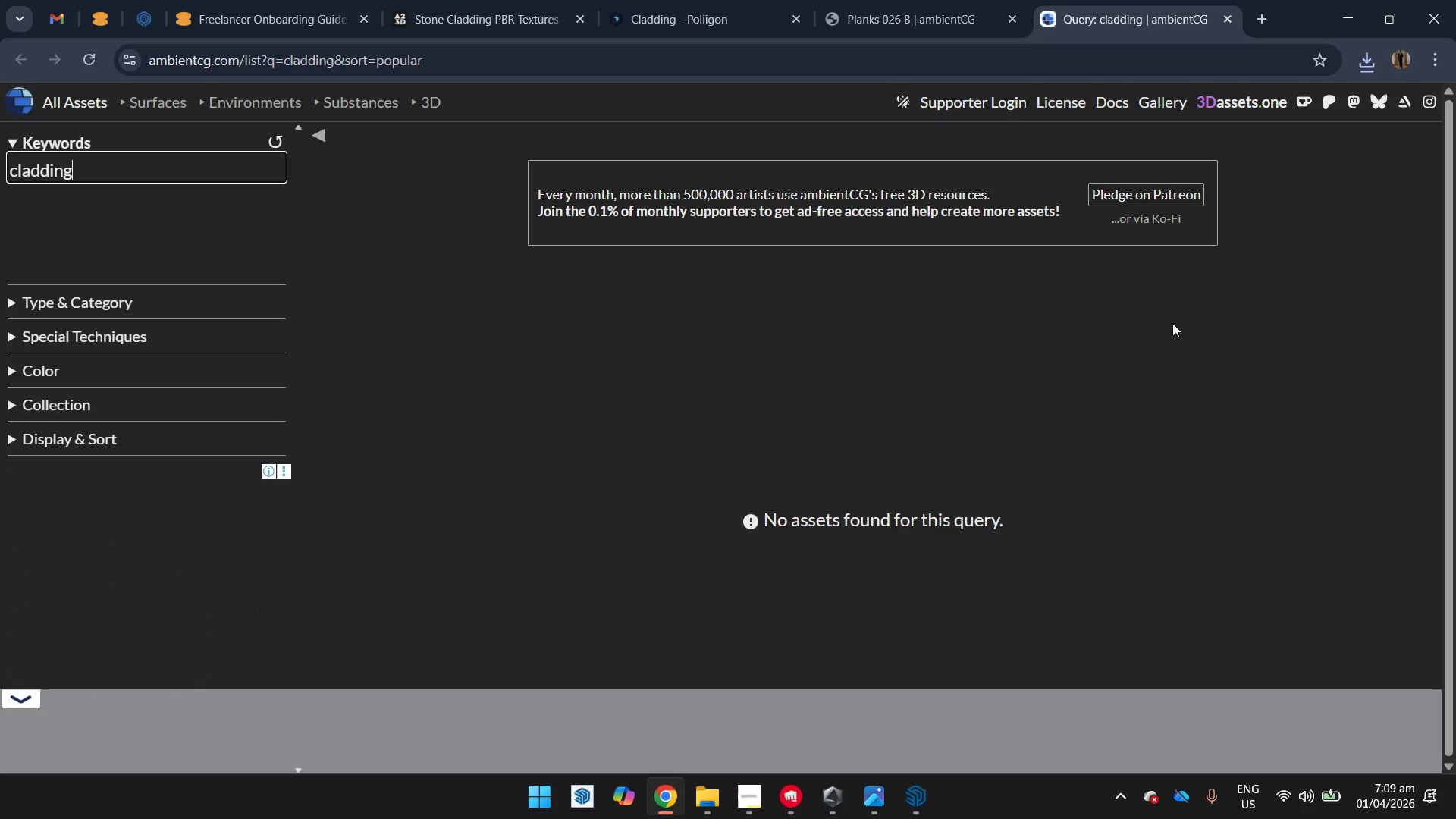 
scroll: coordinate [388, 485], scroll_direction: down, amount: 3.0
 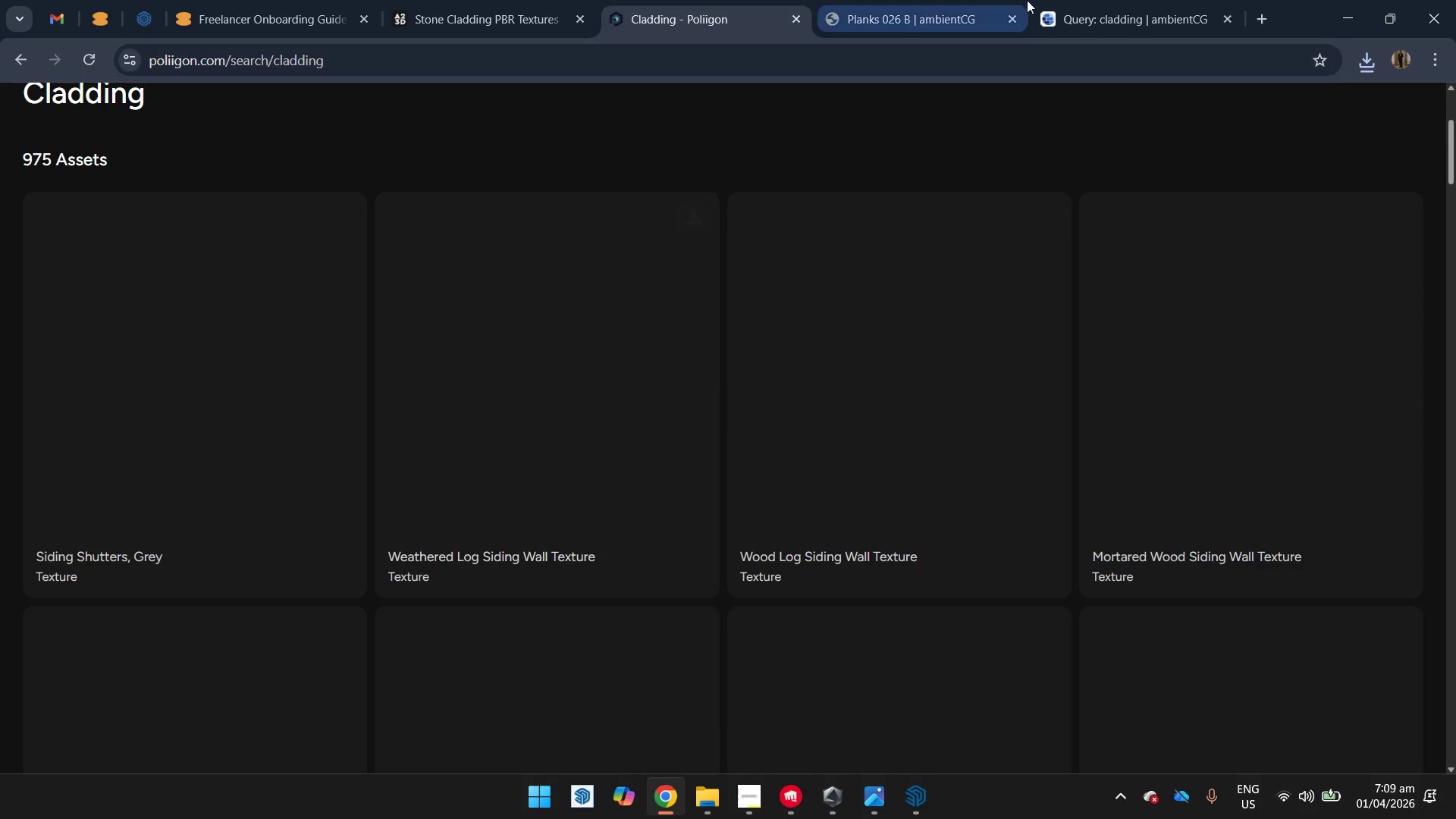 
left_click([924, 5])
 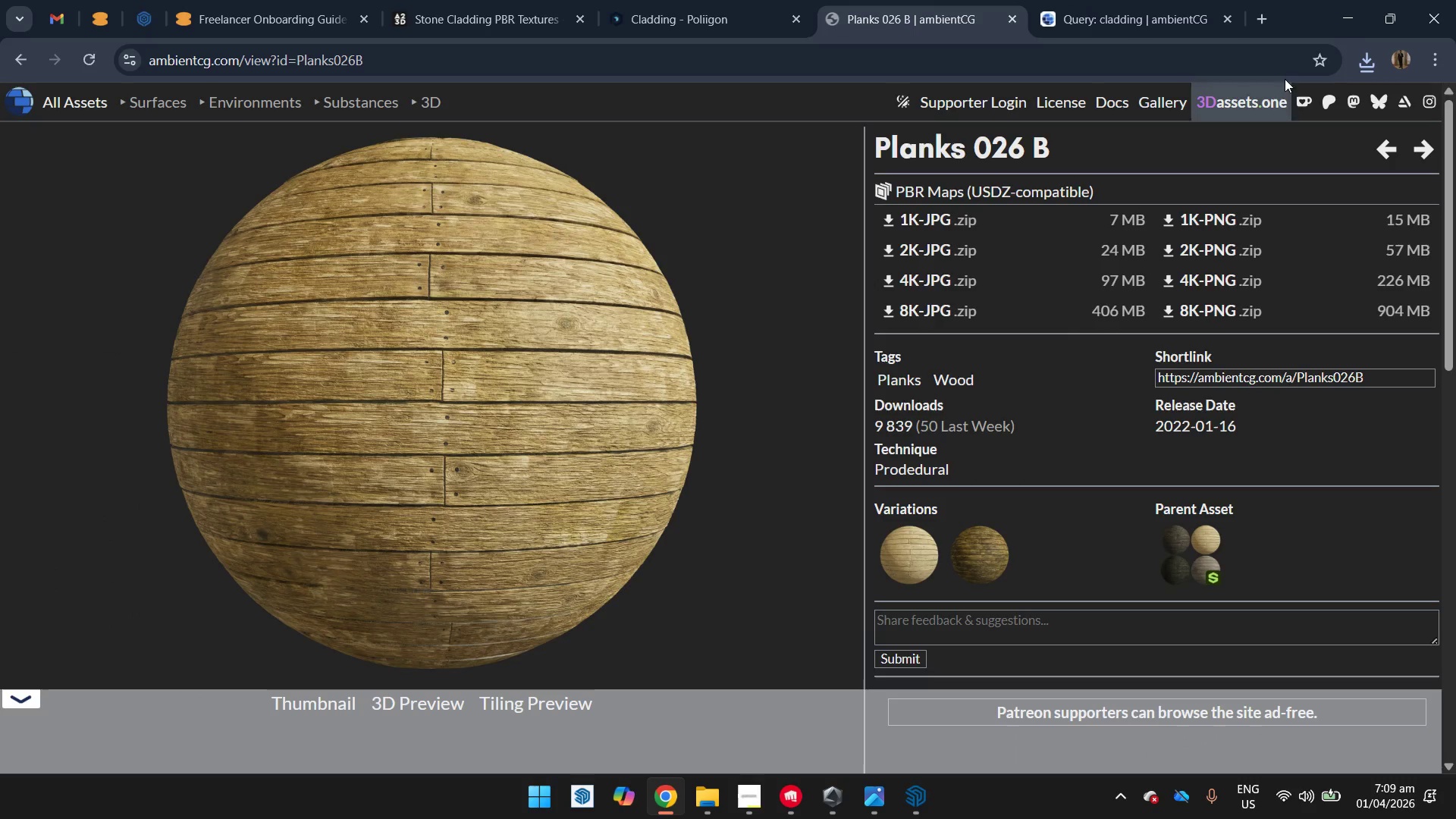 
left_click([1373, 49])
 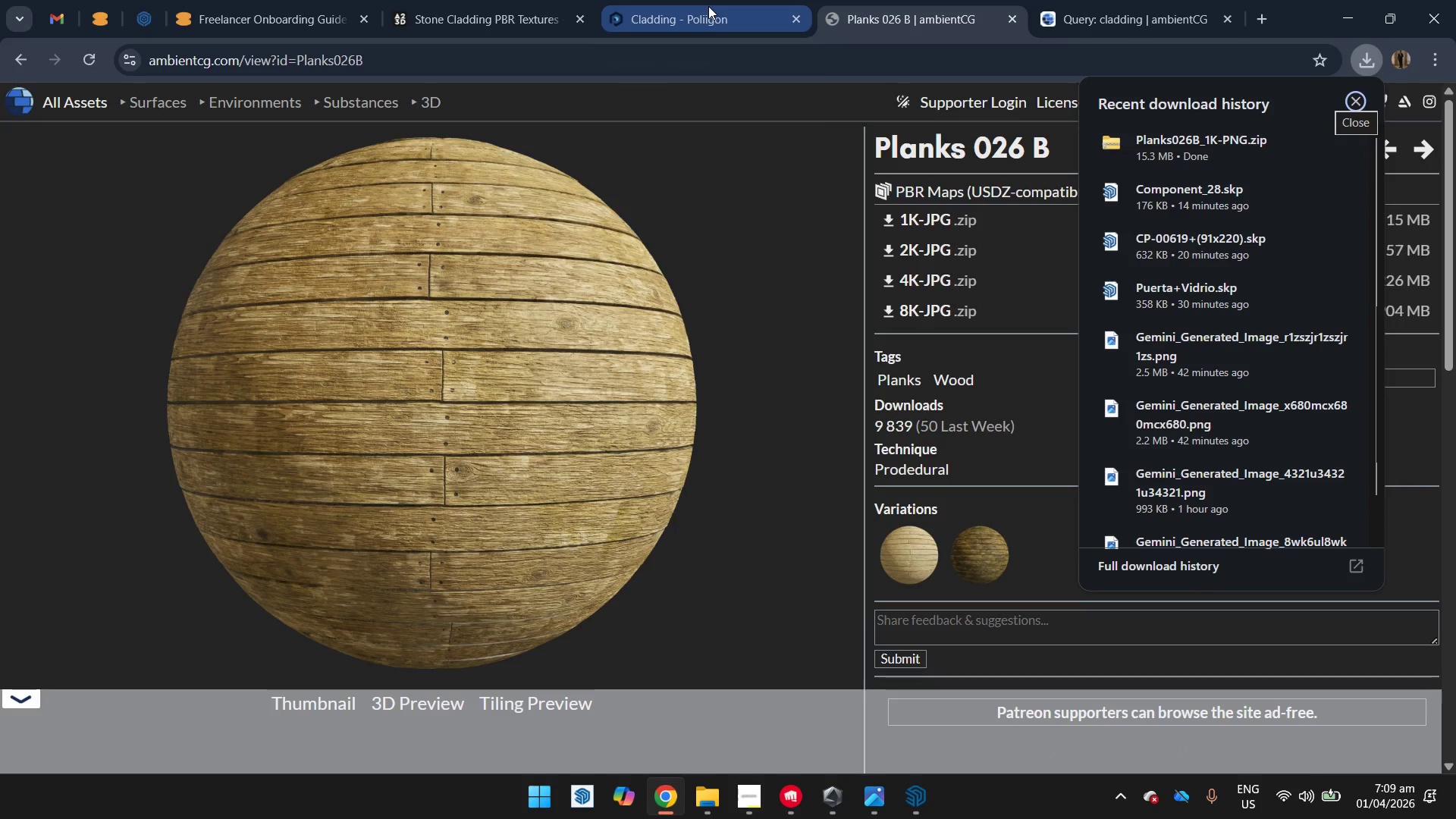 
left_click([708, 6])
 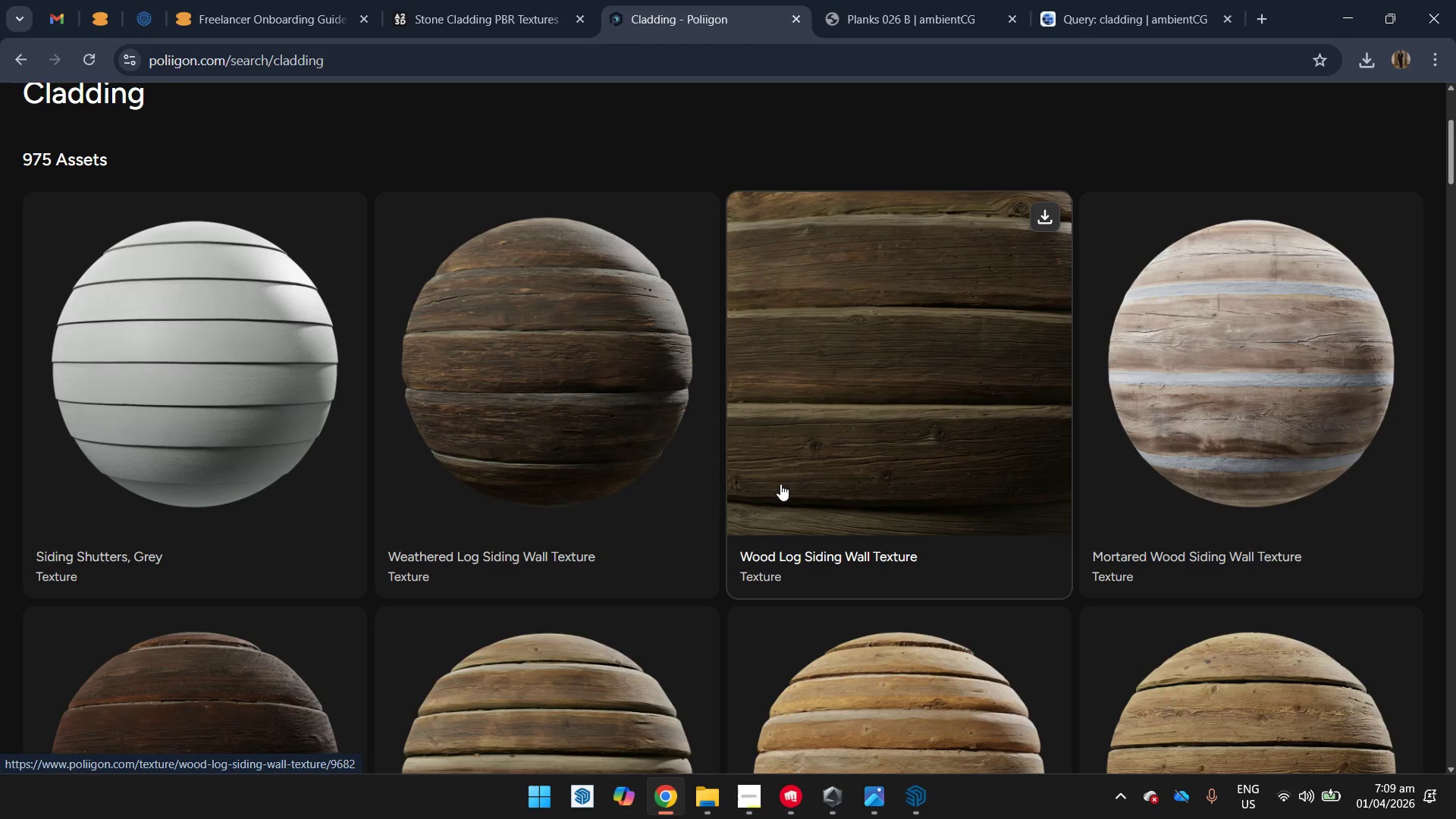 
scroll: coordinate [1269, 708], scroll_direction: down, amount: 37.0
 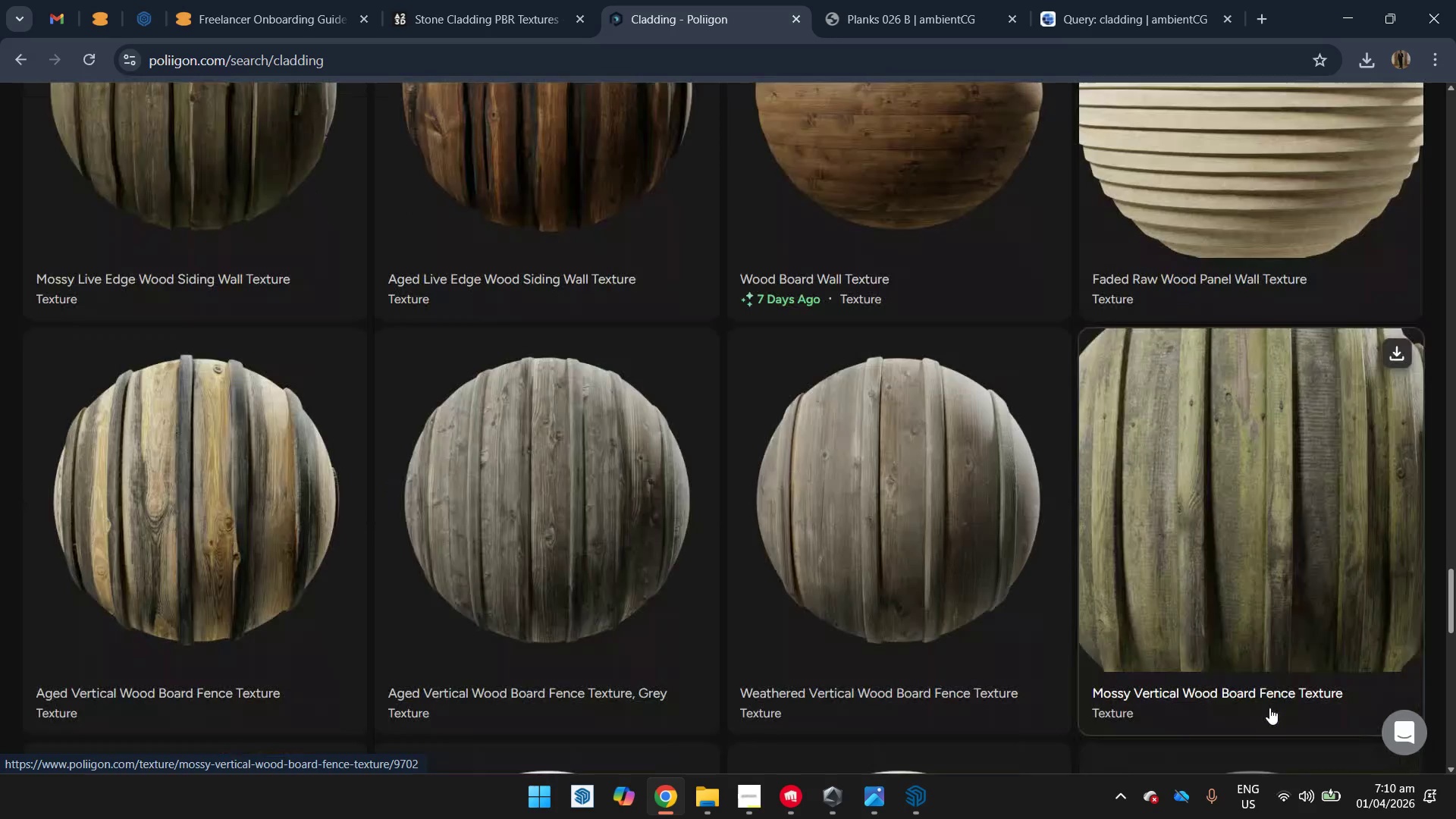 
scroll: coordinate [1269, 708], scroll_direction: up, amount: 2.0
 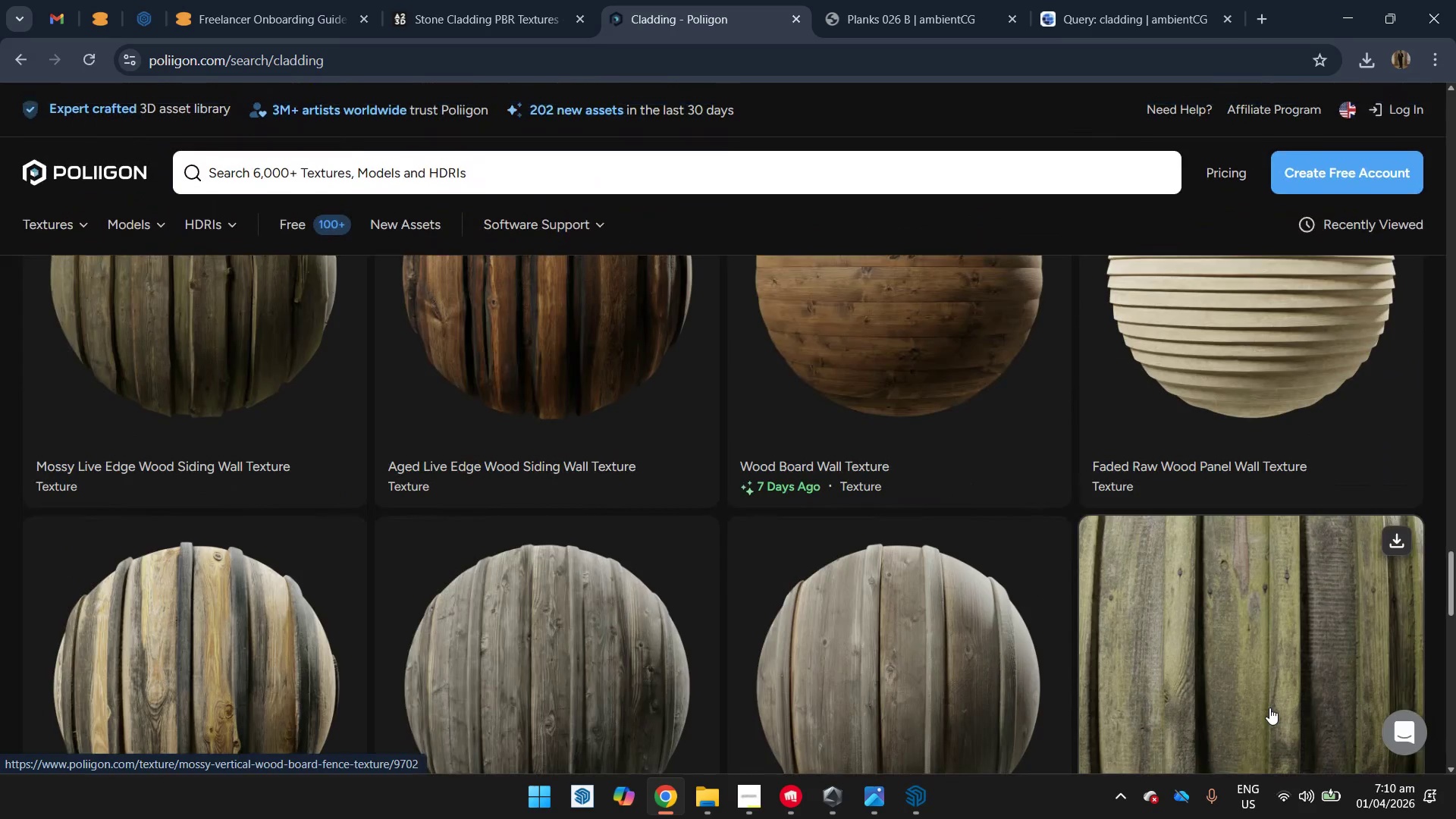 
scroll: coordinate [1269, 708], scroll_direction: down, amount: 10.0
 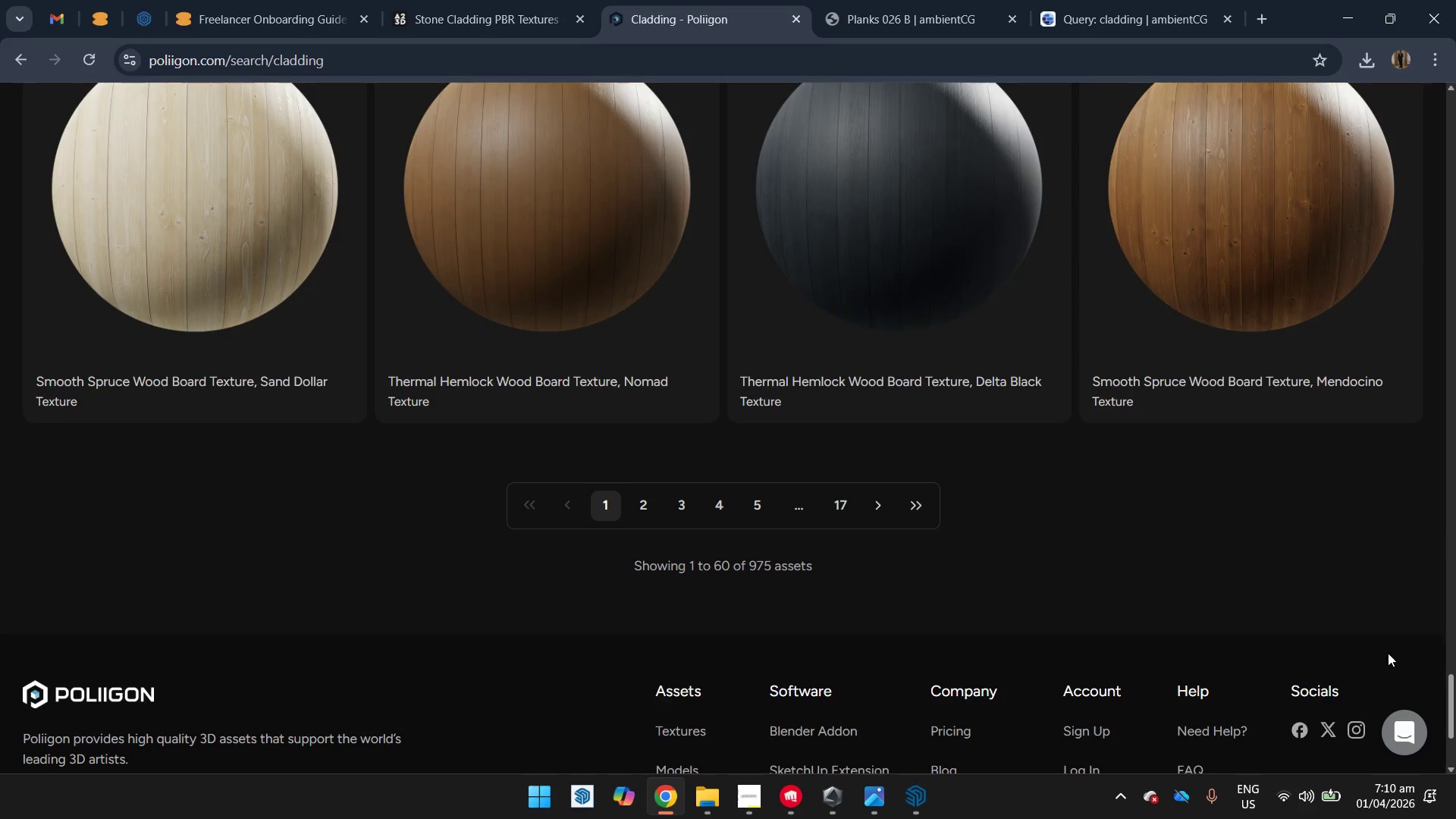 
left_click_drag(start_coordinate=[1451, 703], to_coordinate=[1386, 106])
 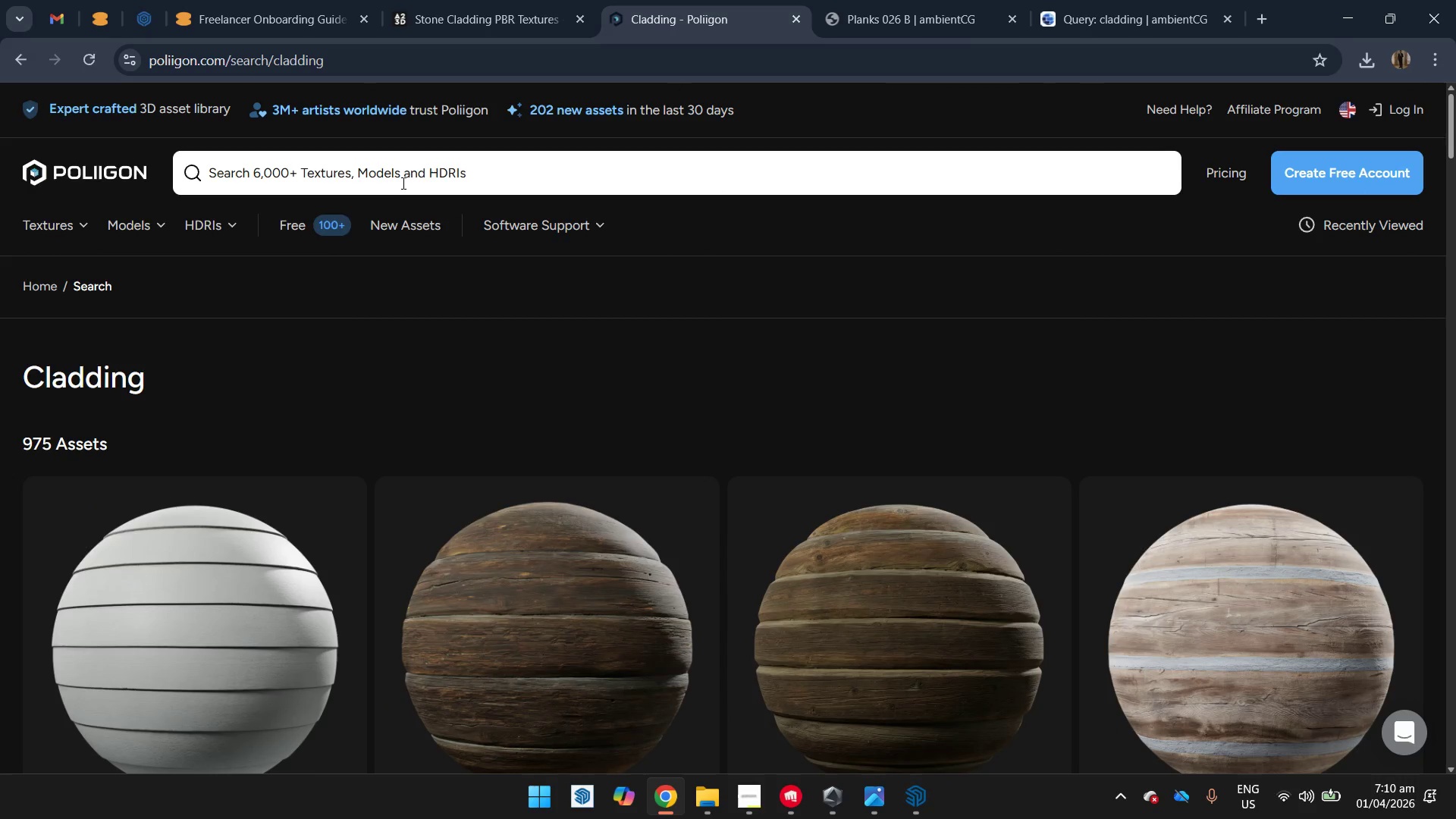 
left_click([398, 192])
 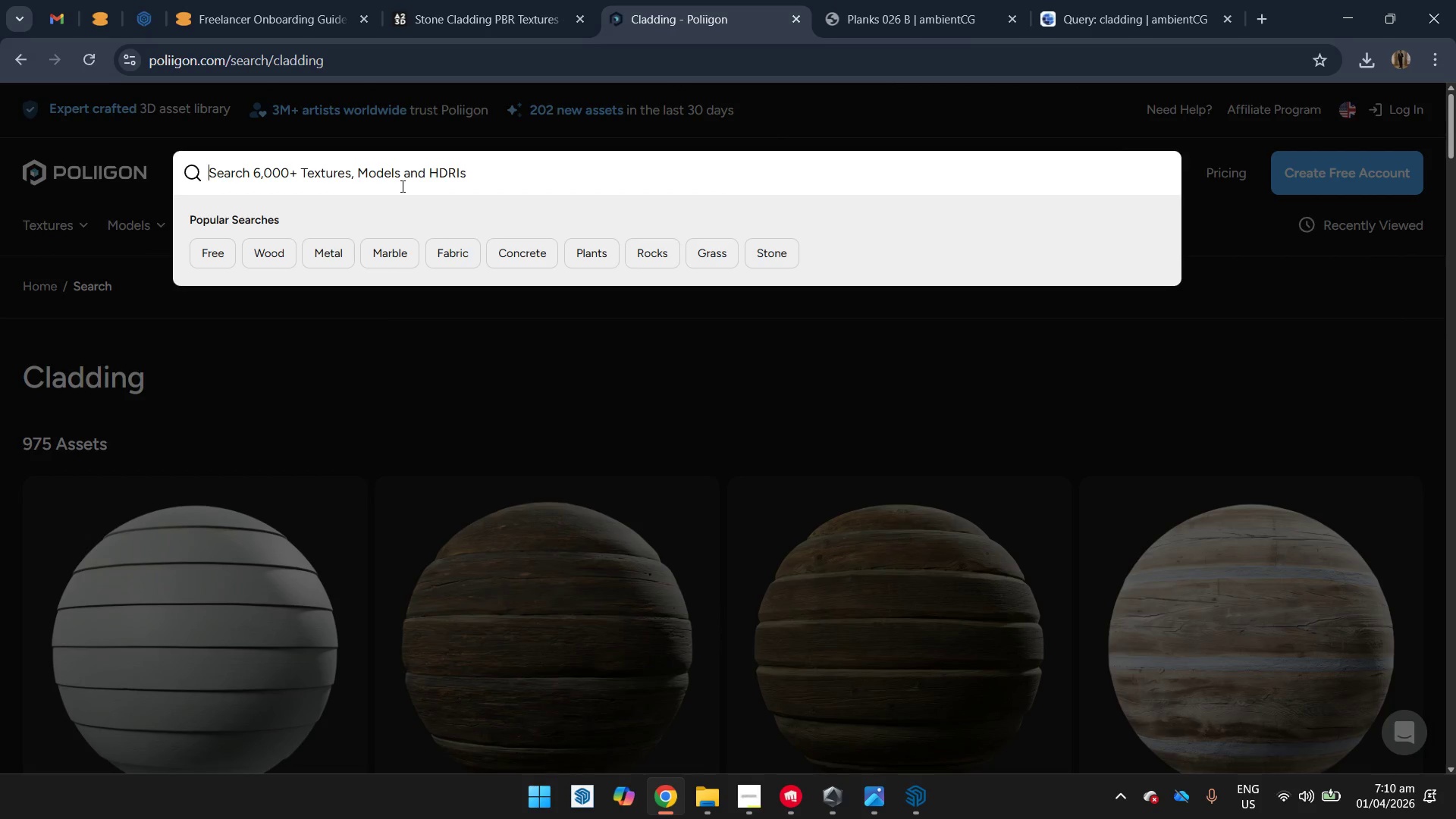 
type(pvc cladding)
 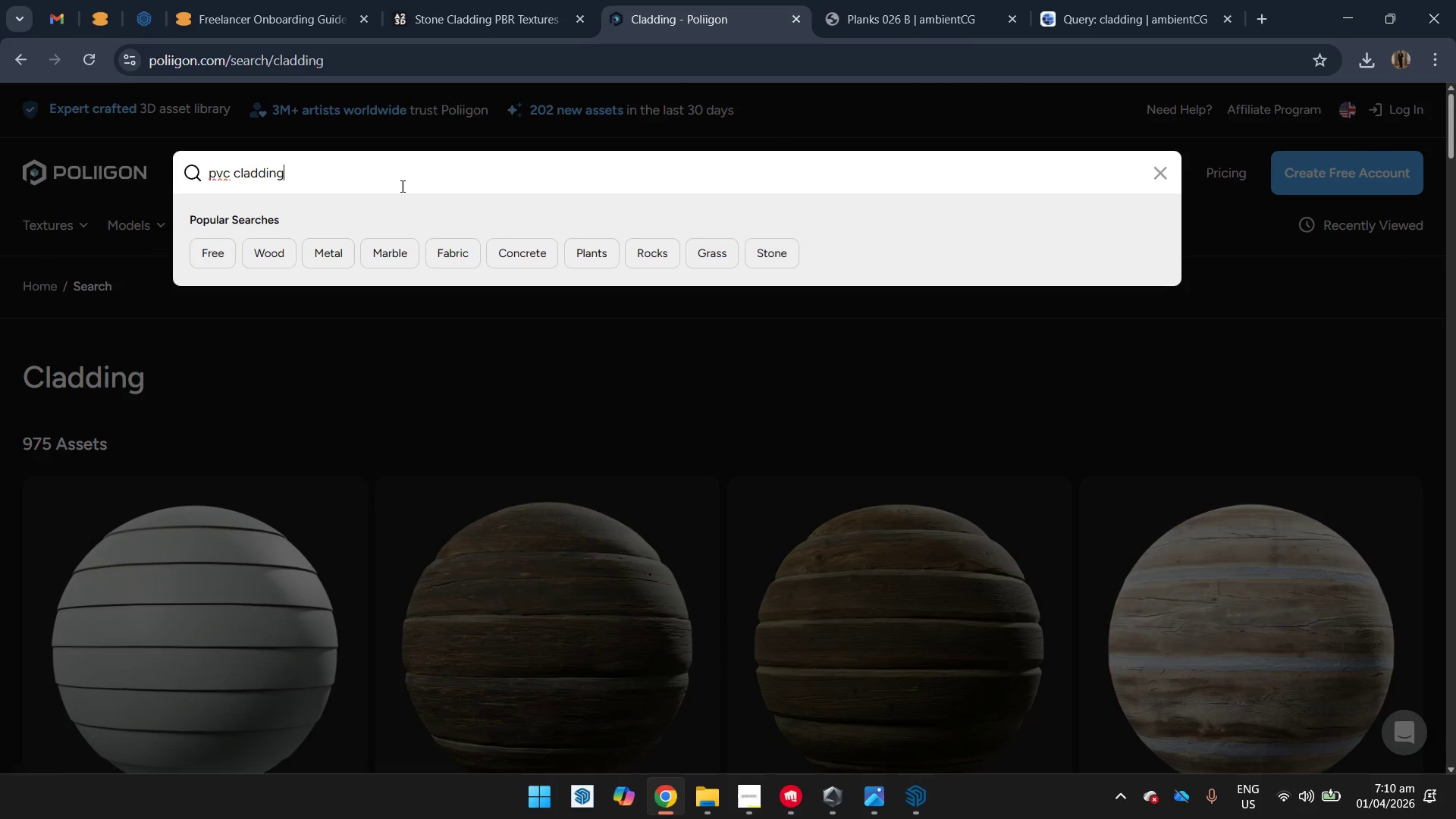 
key(Enter)
 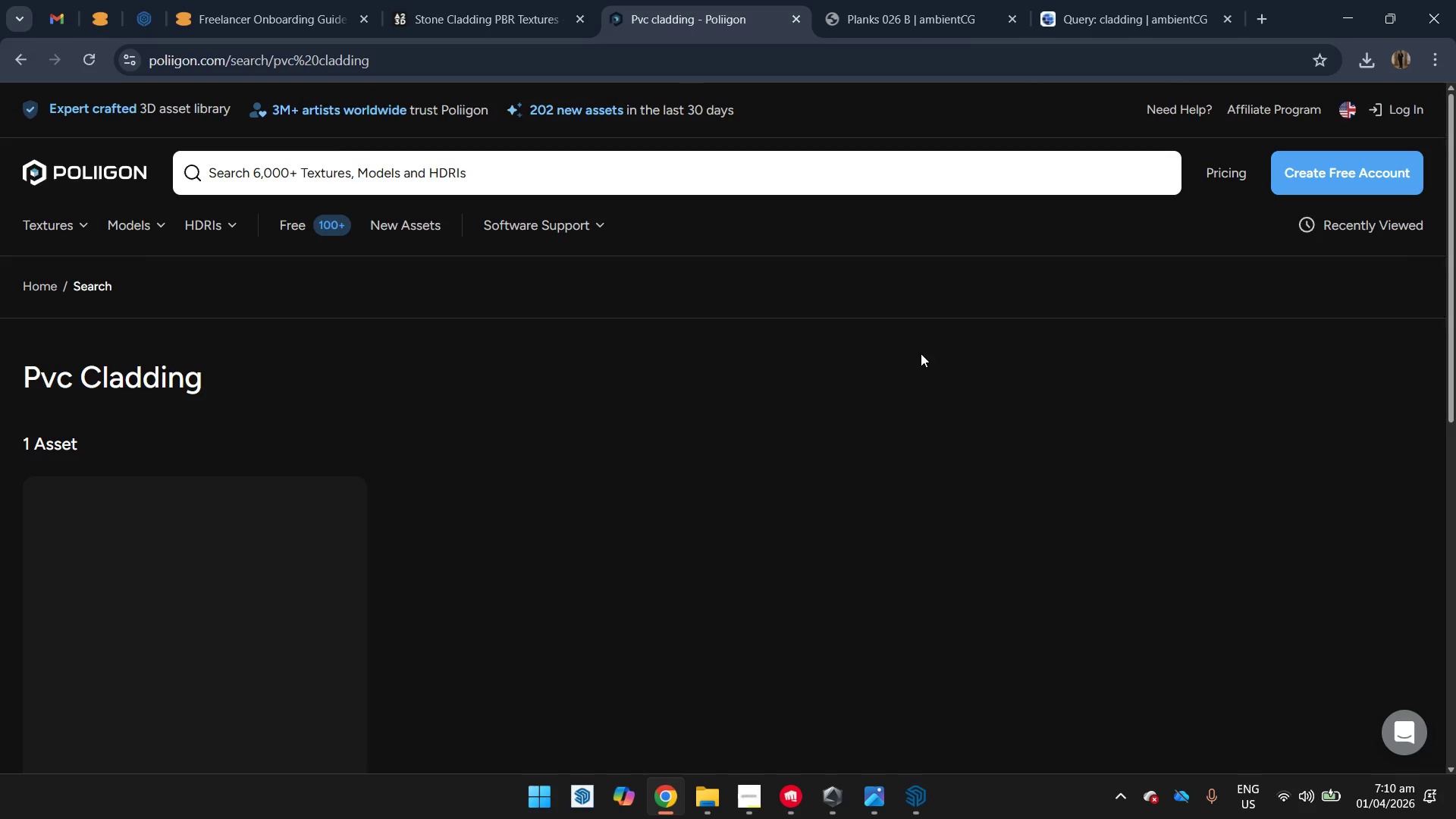 
scroll: coordinate [664, 350], scroll_direction: down, amount: 4.0
 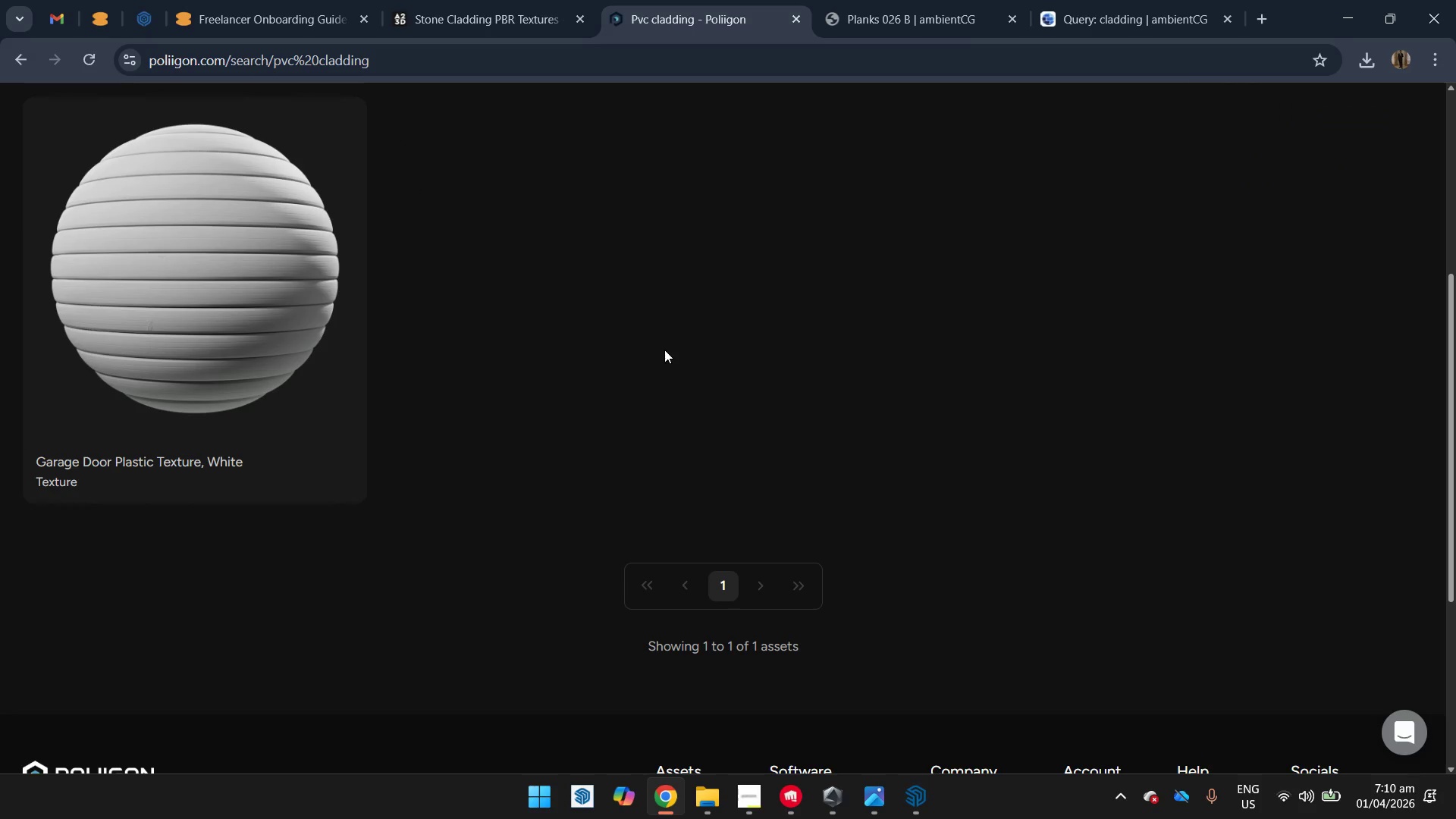 
scroll: coordinate [664, 350], scroll_direction: up, amount: 1.0
 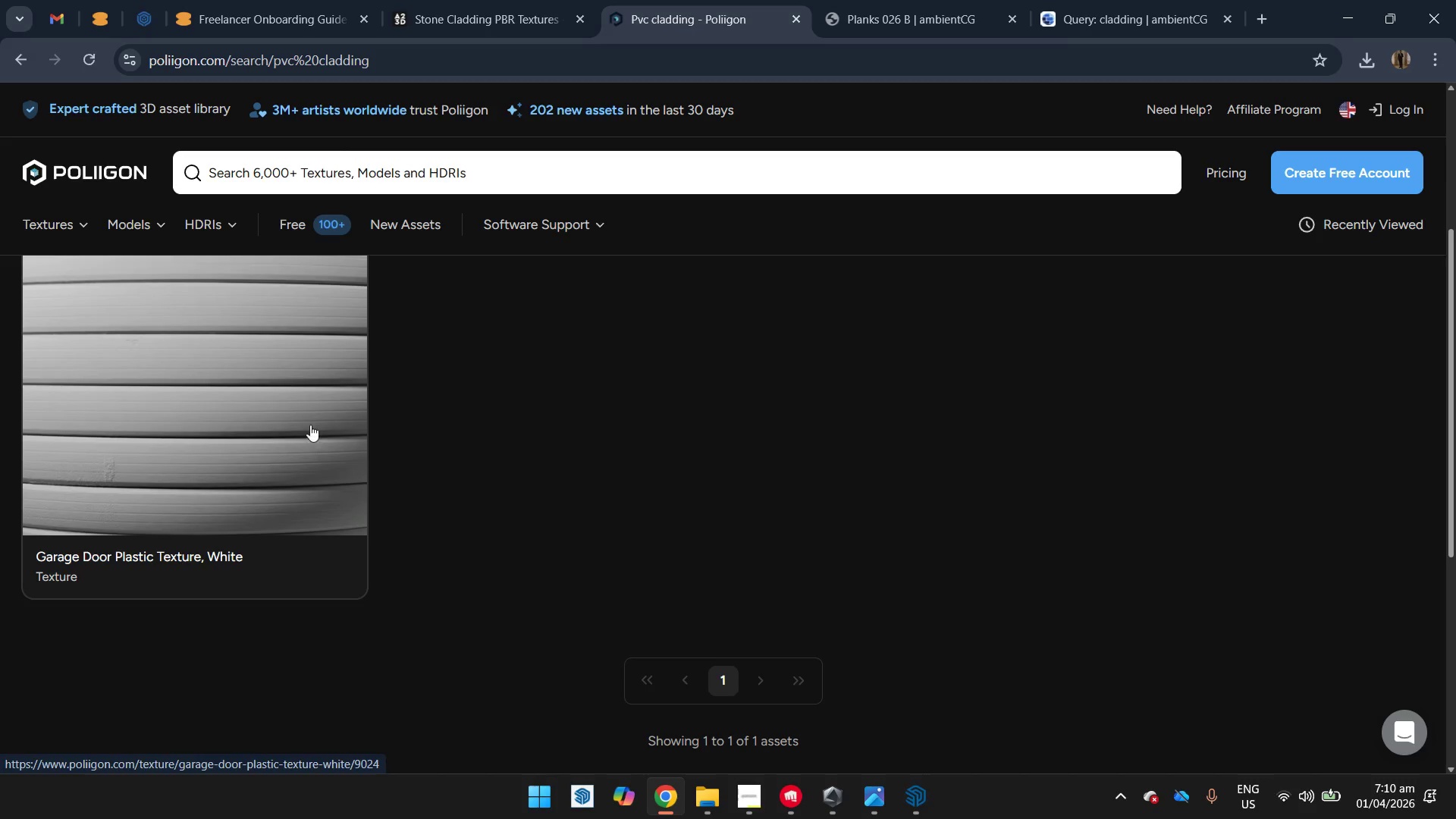 
left_click([299, 427])
 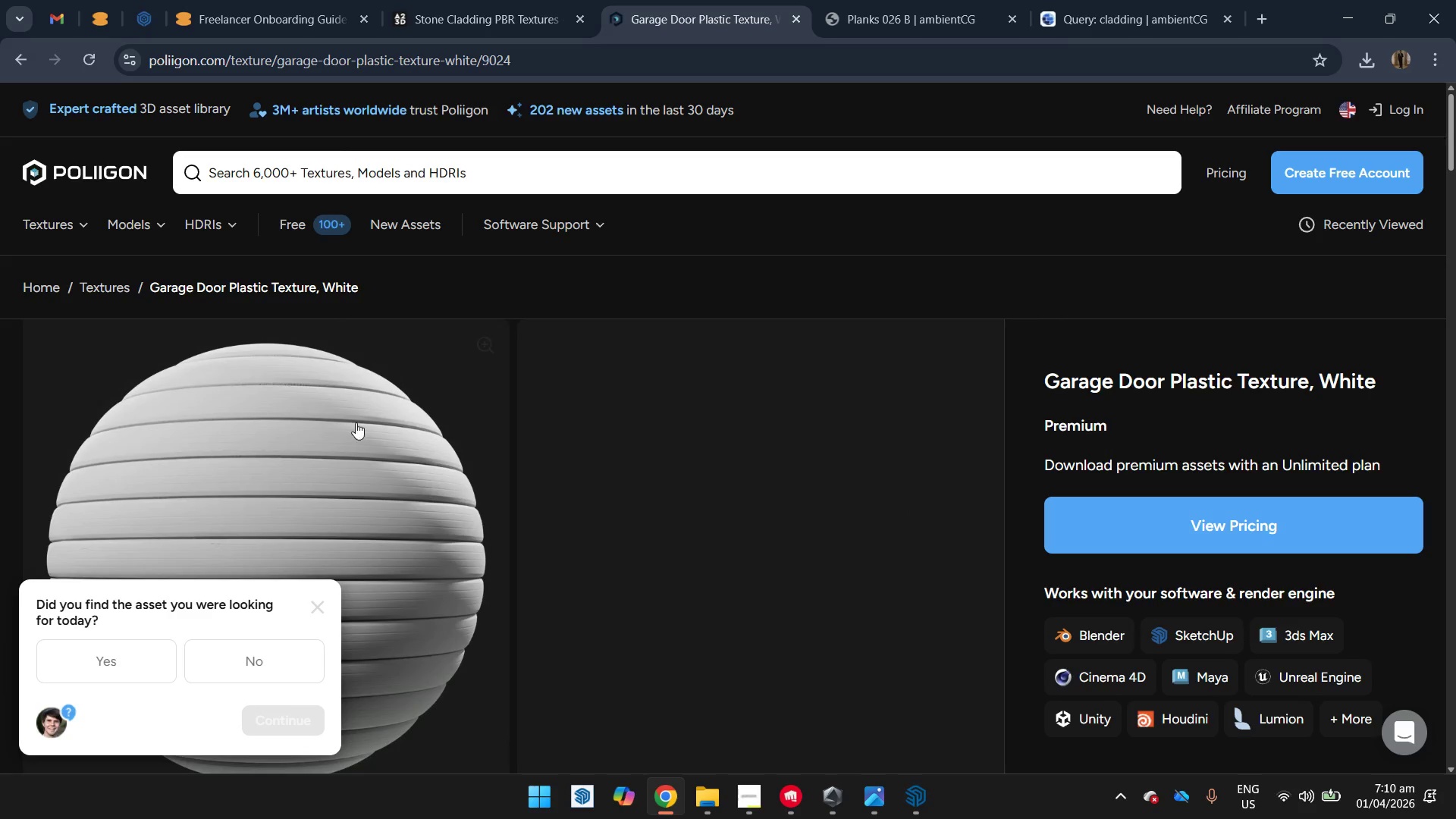 
left_click([463, 0])
 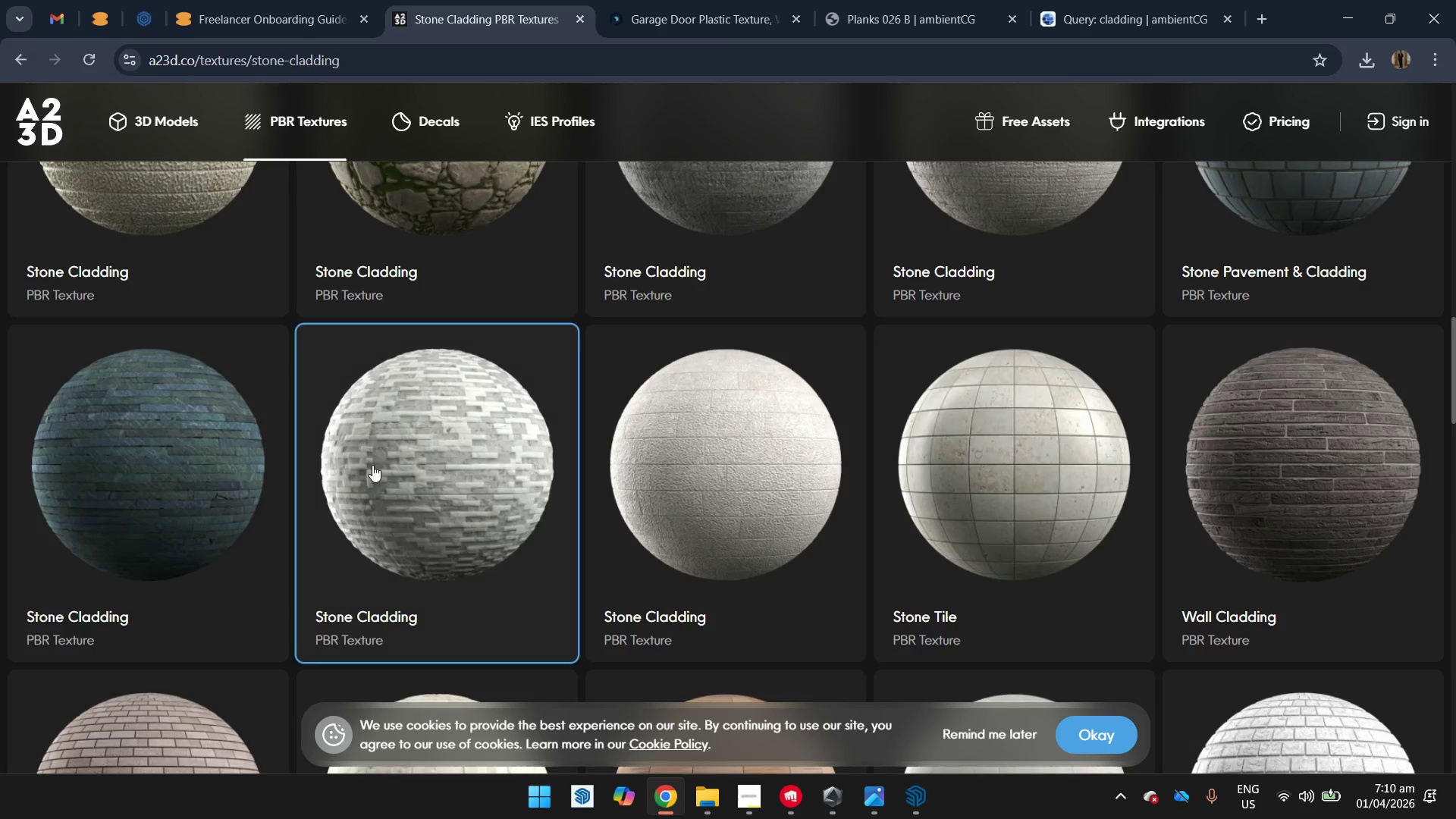 
left_click([312, 201])
 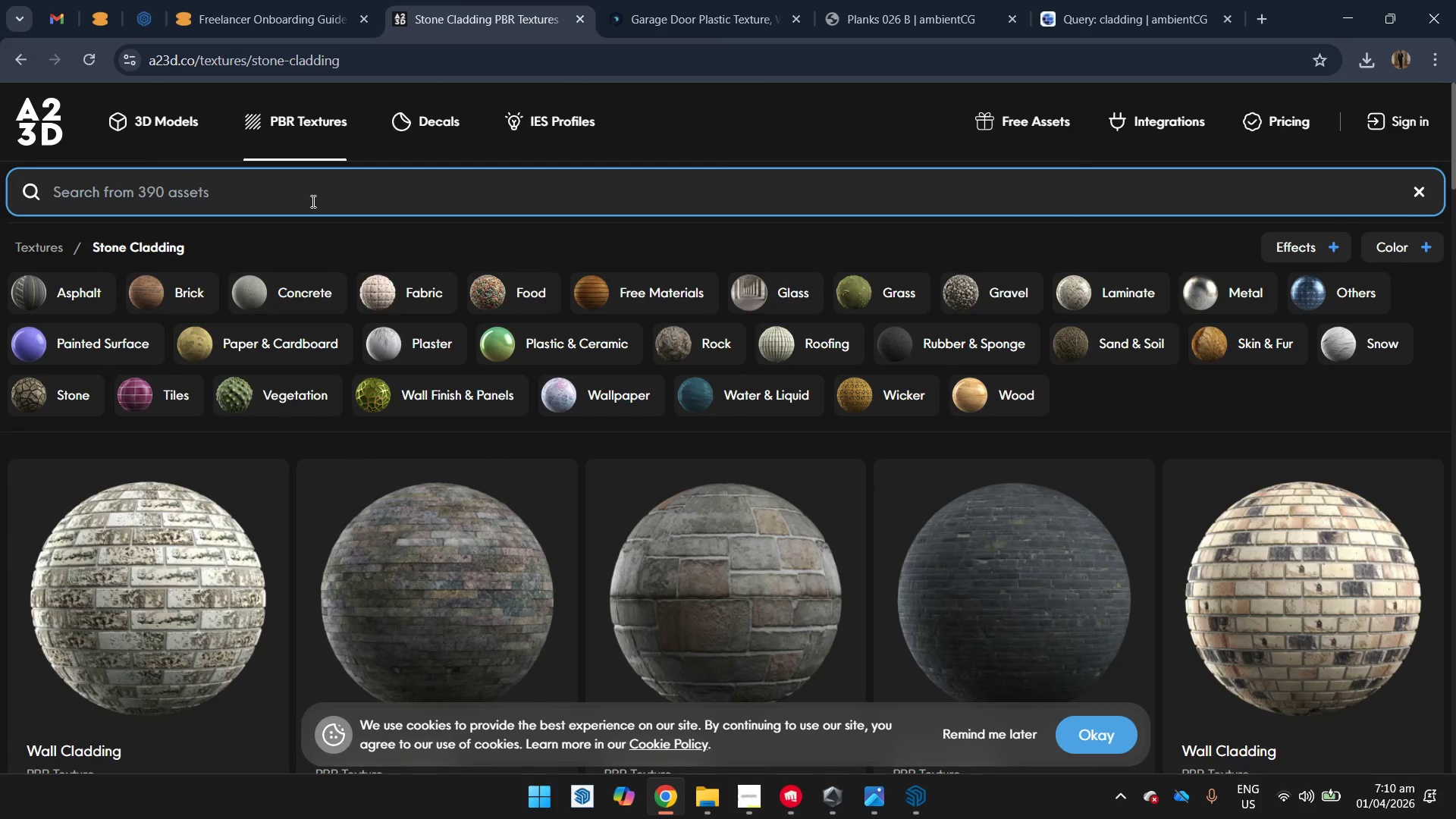 
scroll: coordinate [480, 224], scroll_direction: up, amount: 21.0
 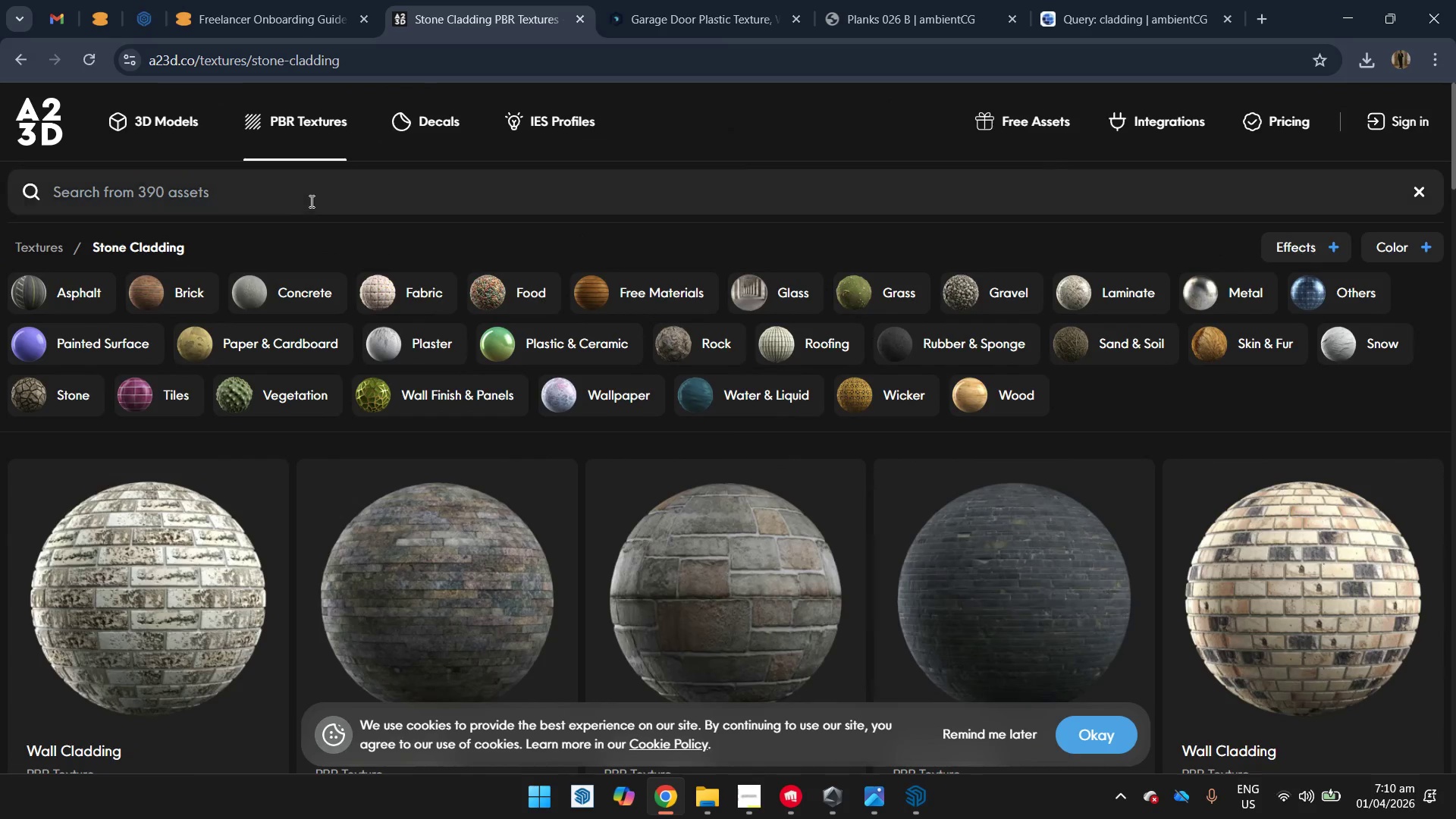 
type(pvcc)
key(Backspace)
type( cladding)
 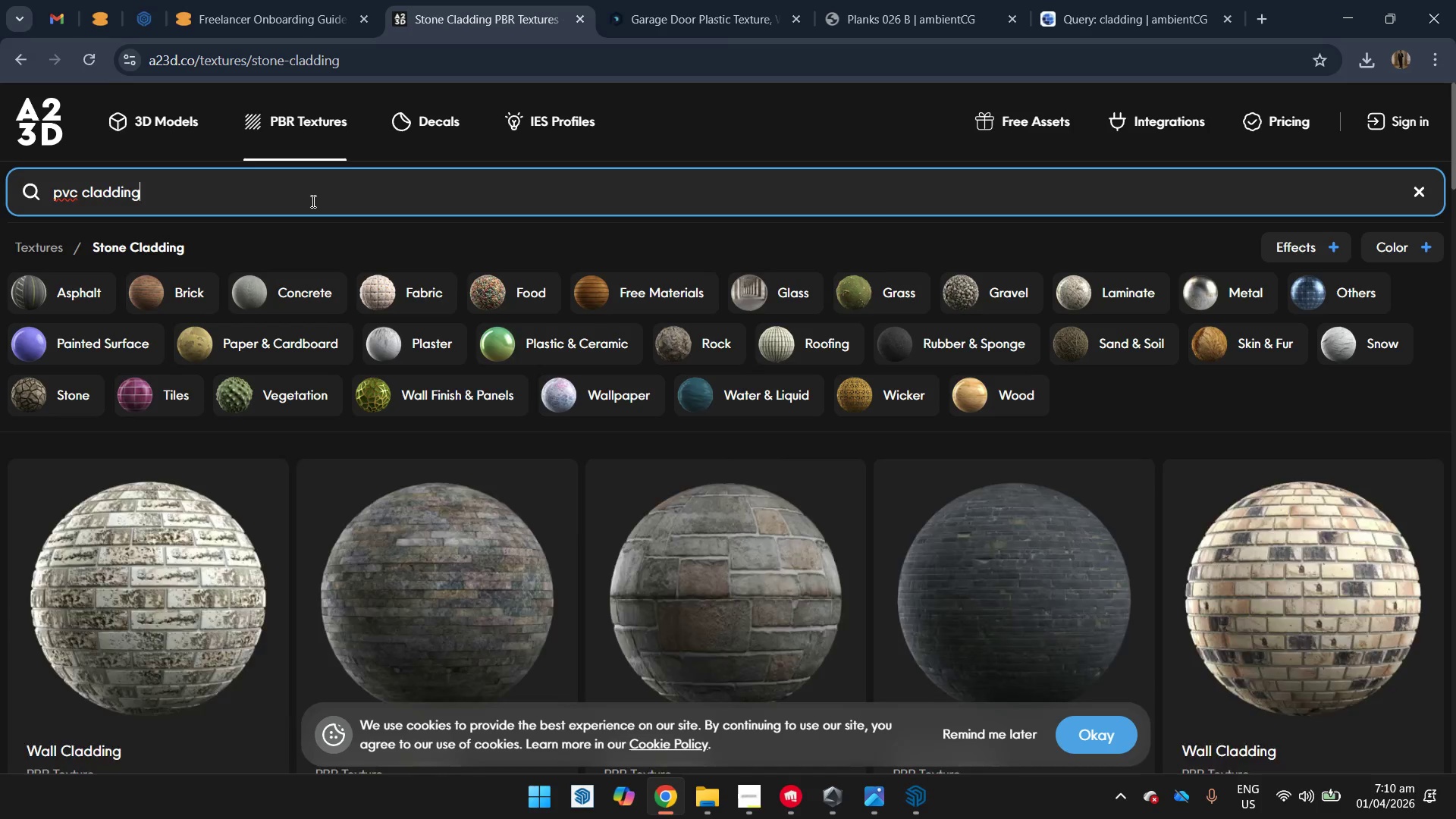 
key(Enter)
 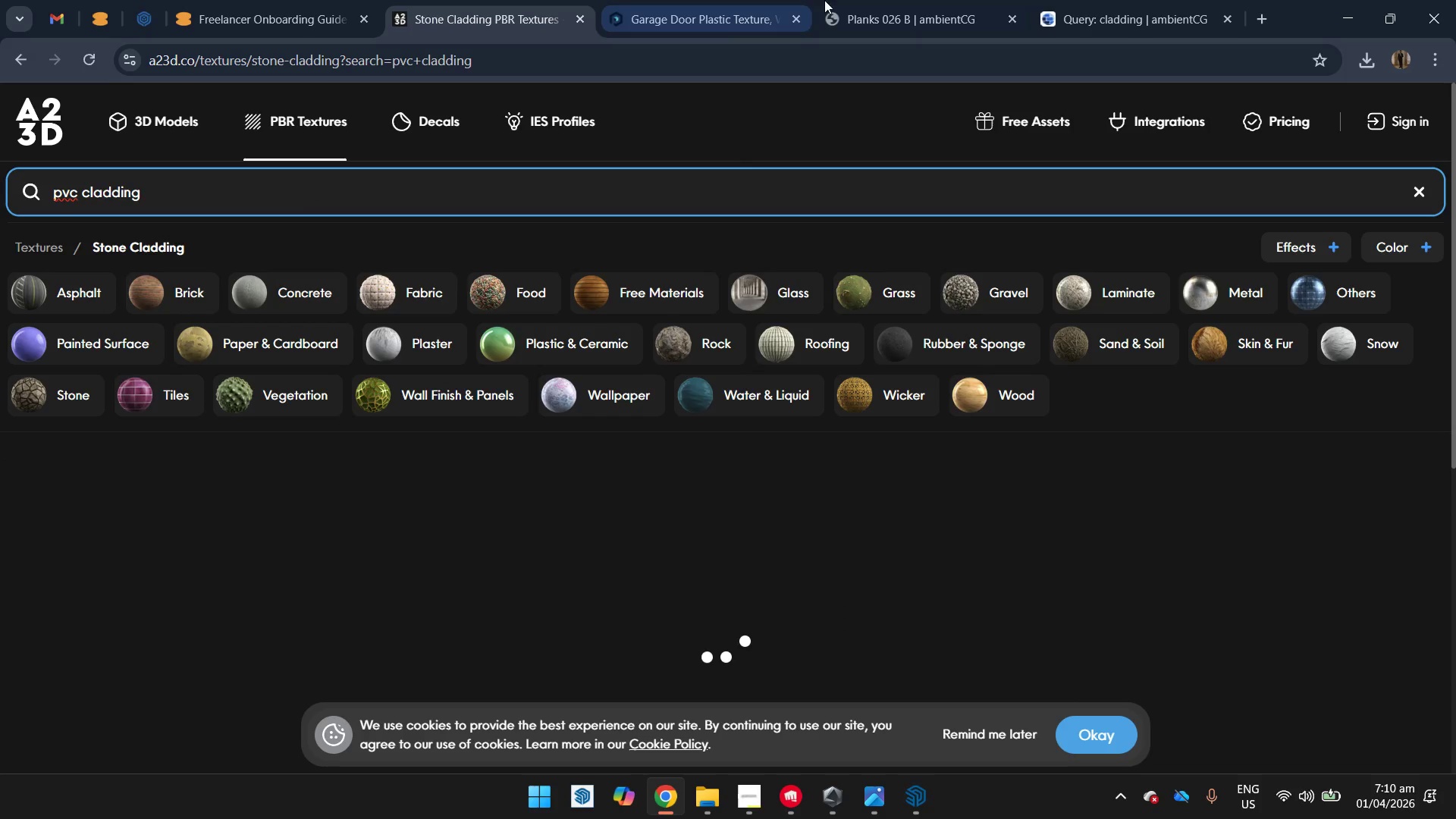 
left_click([1125, 0])
 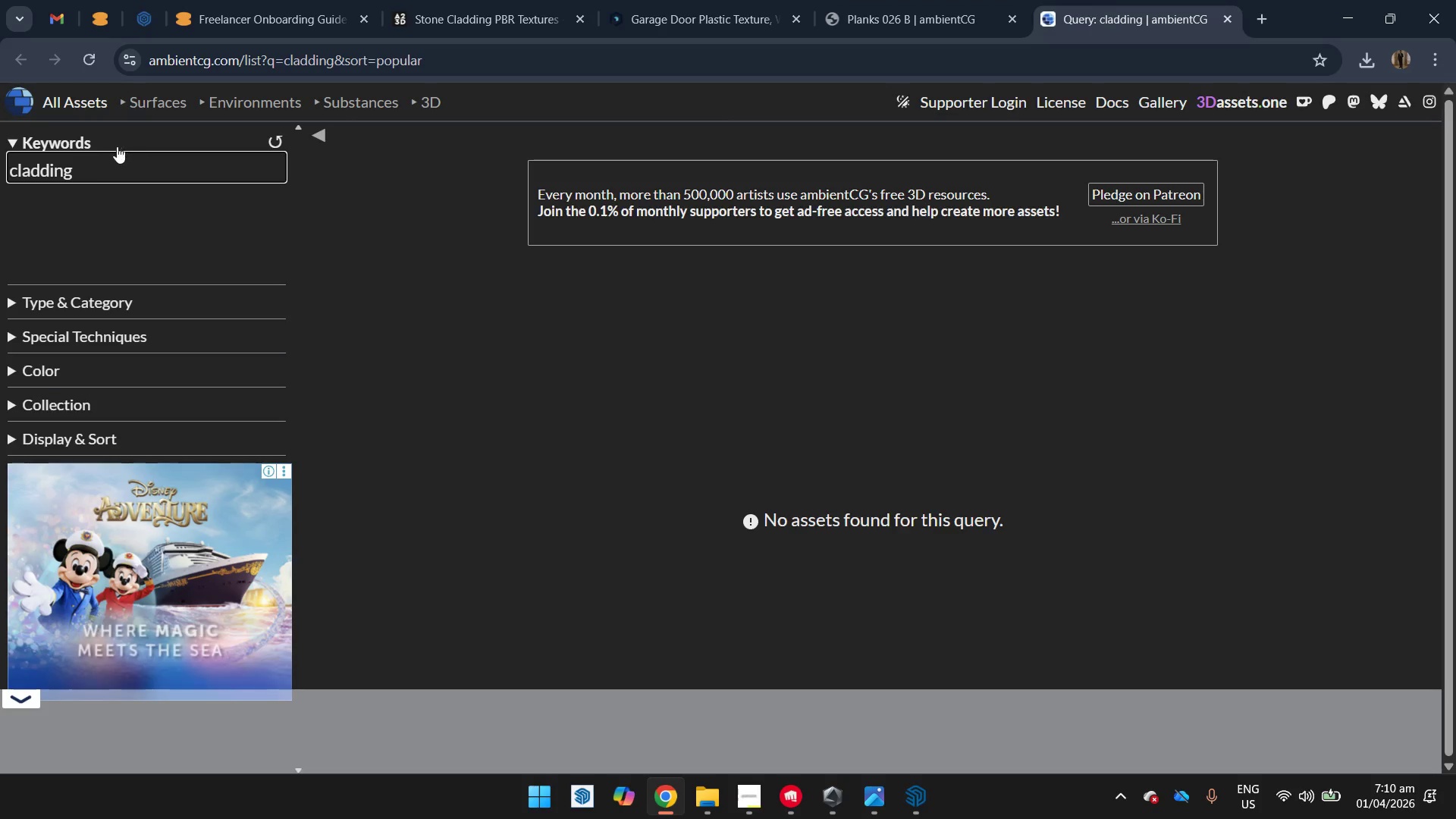 
left_click([87, 171])
 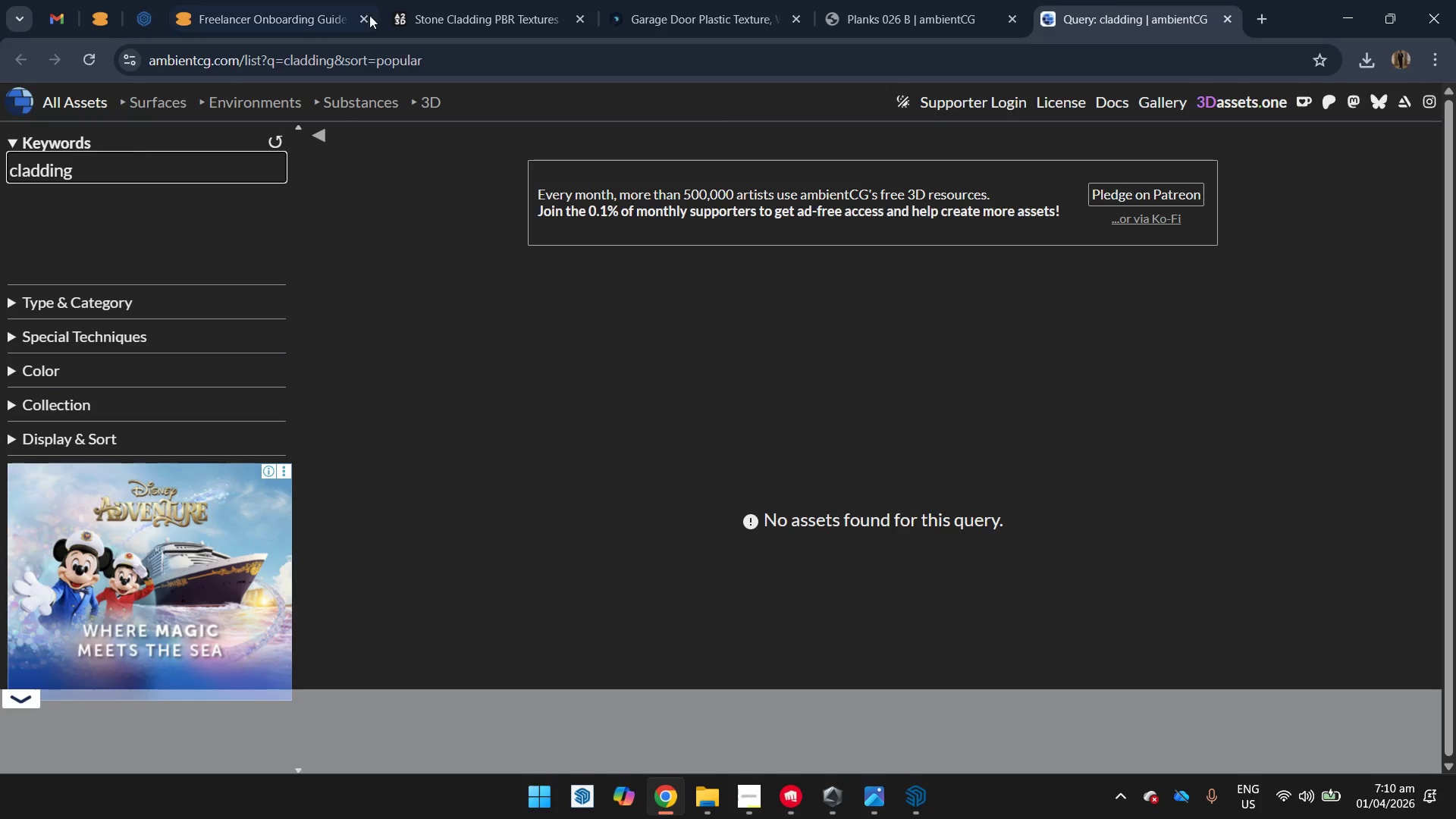 
left_click([469, 0])
 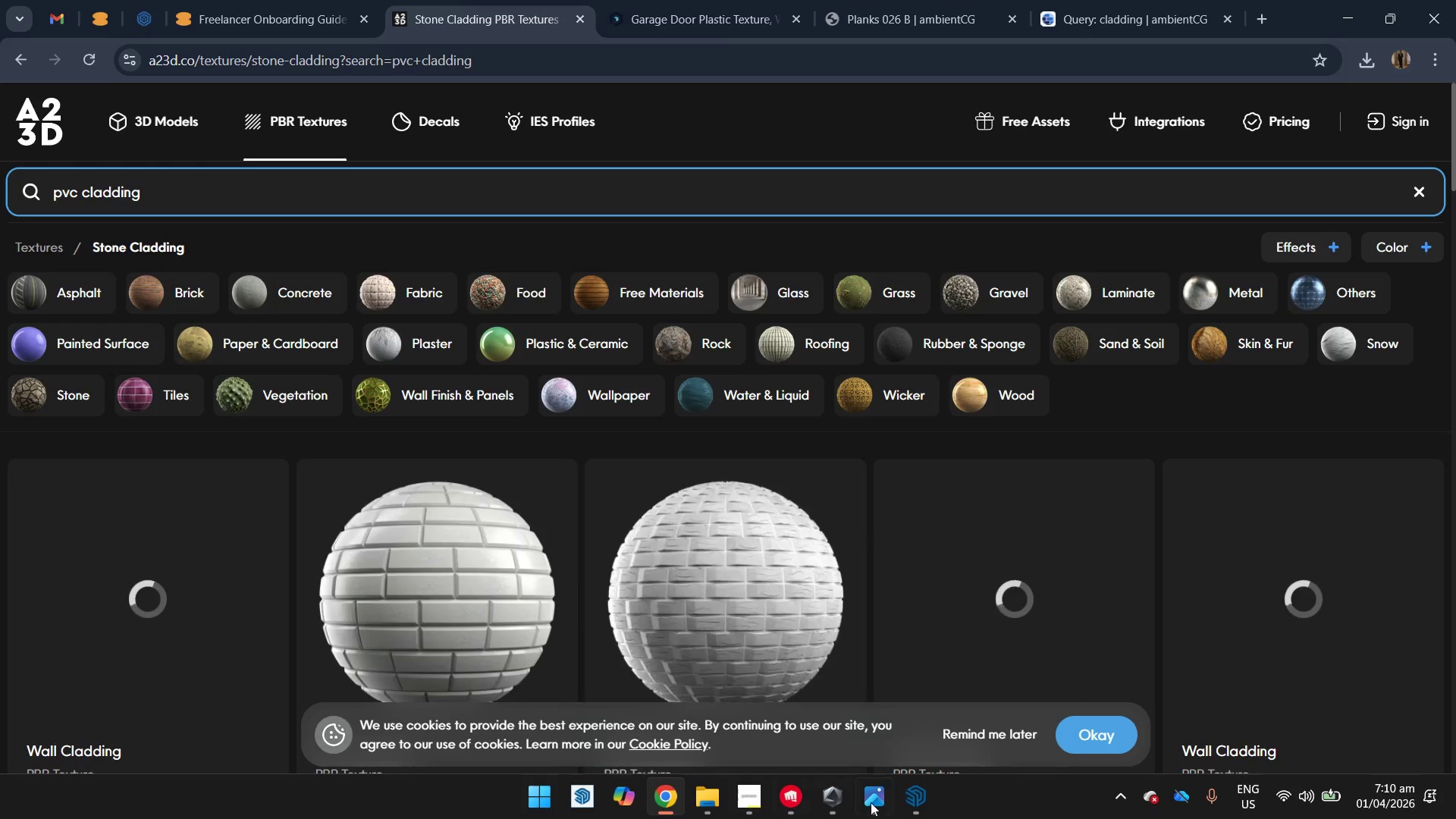 
scroll: coordinate [716, 457], scroll_direction: down, amount: 17.0
 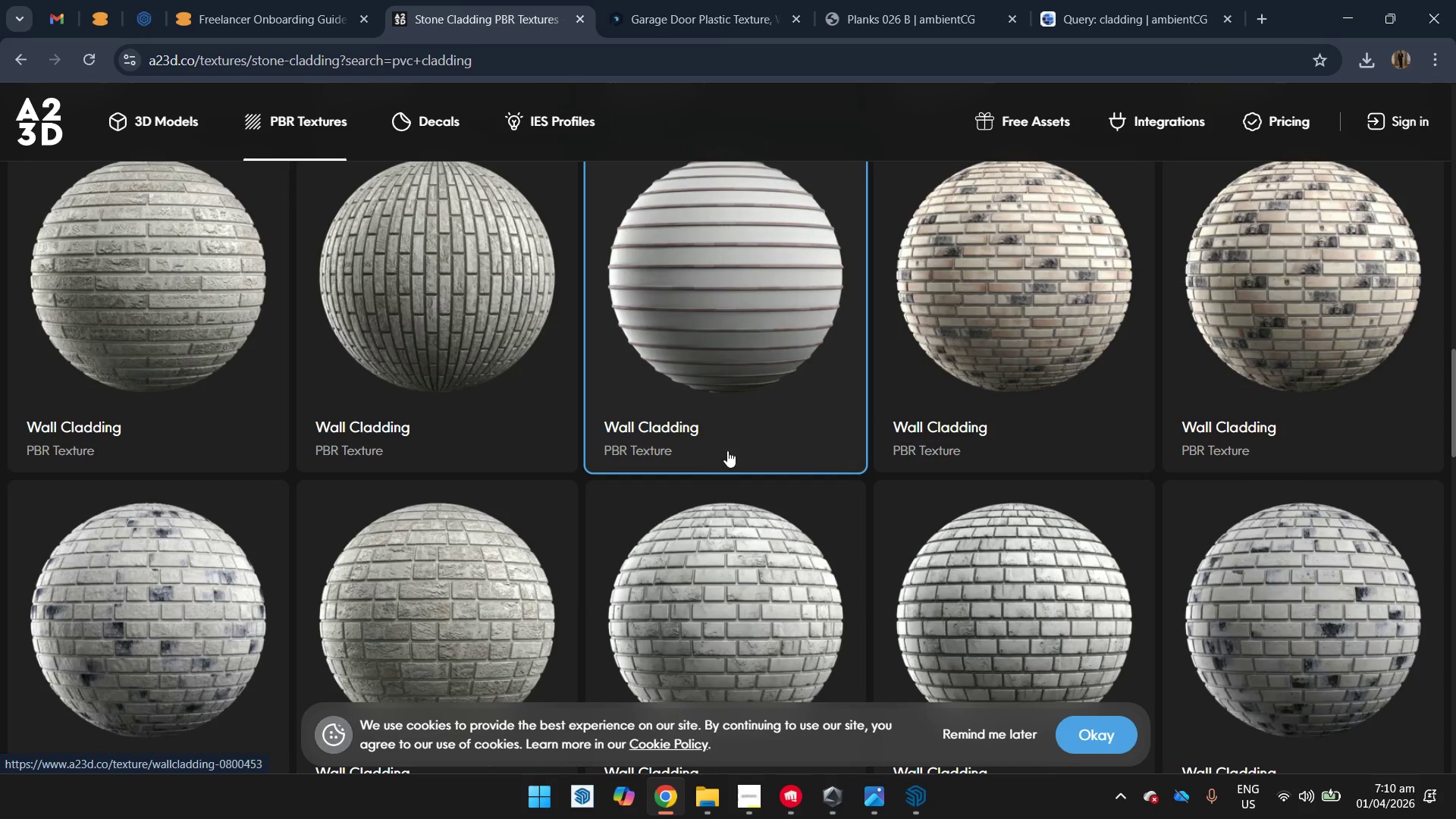 
left_click([752, 321])
 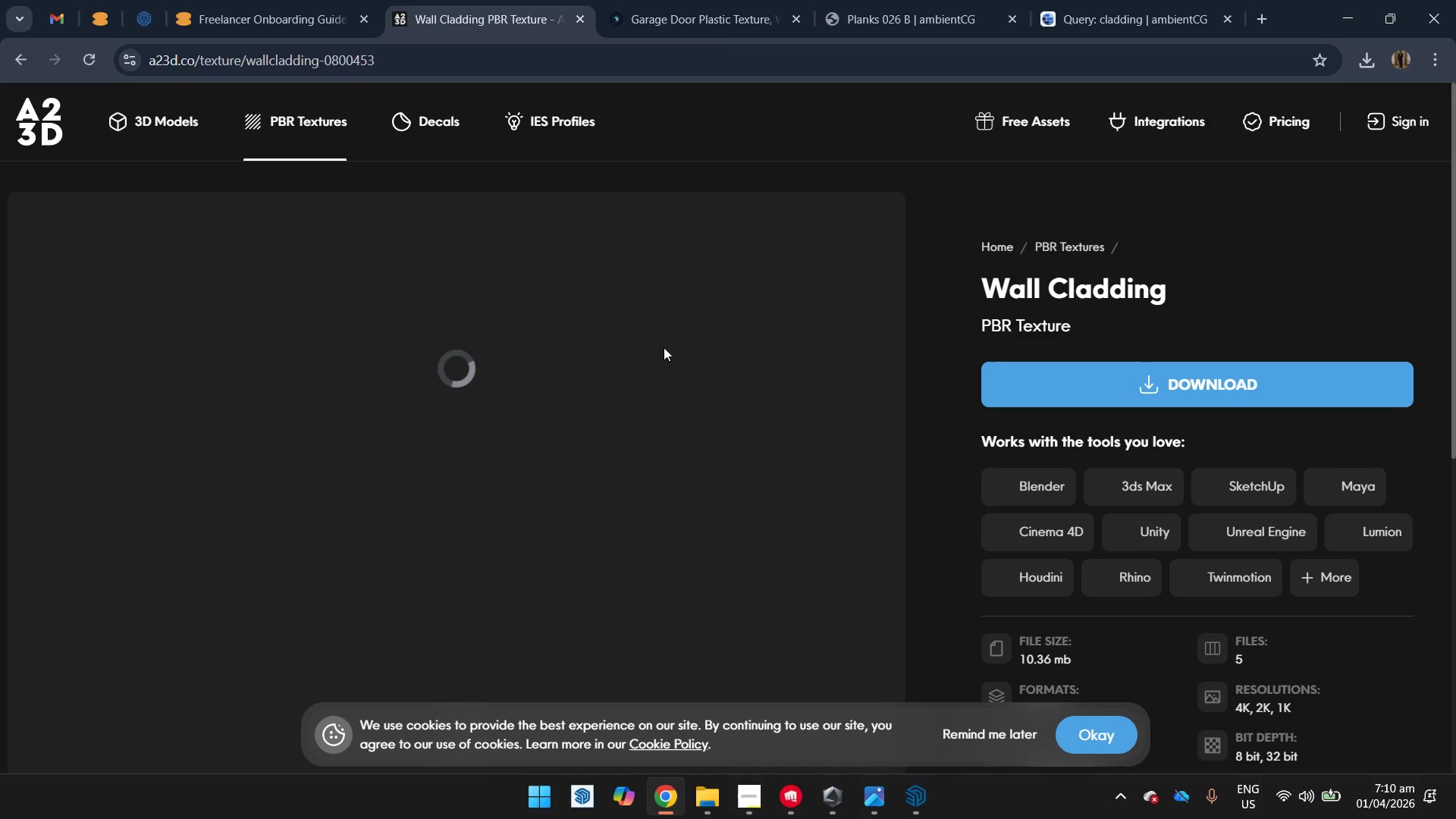 
left_click([1021, 388])
 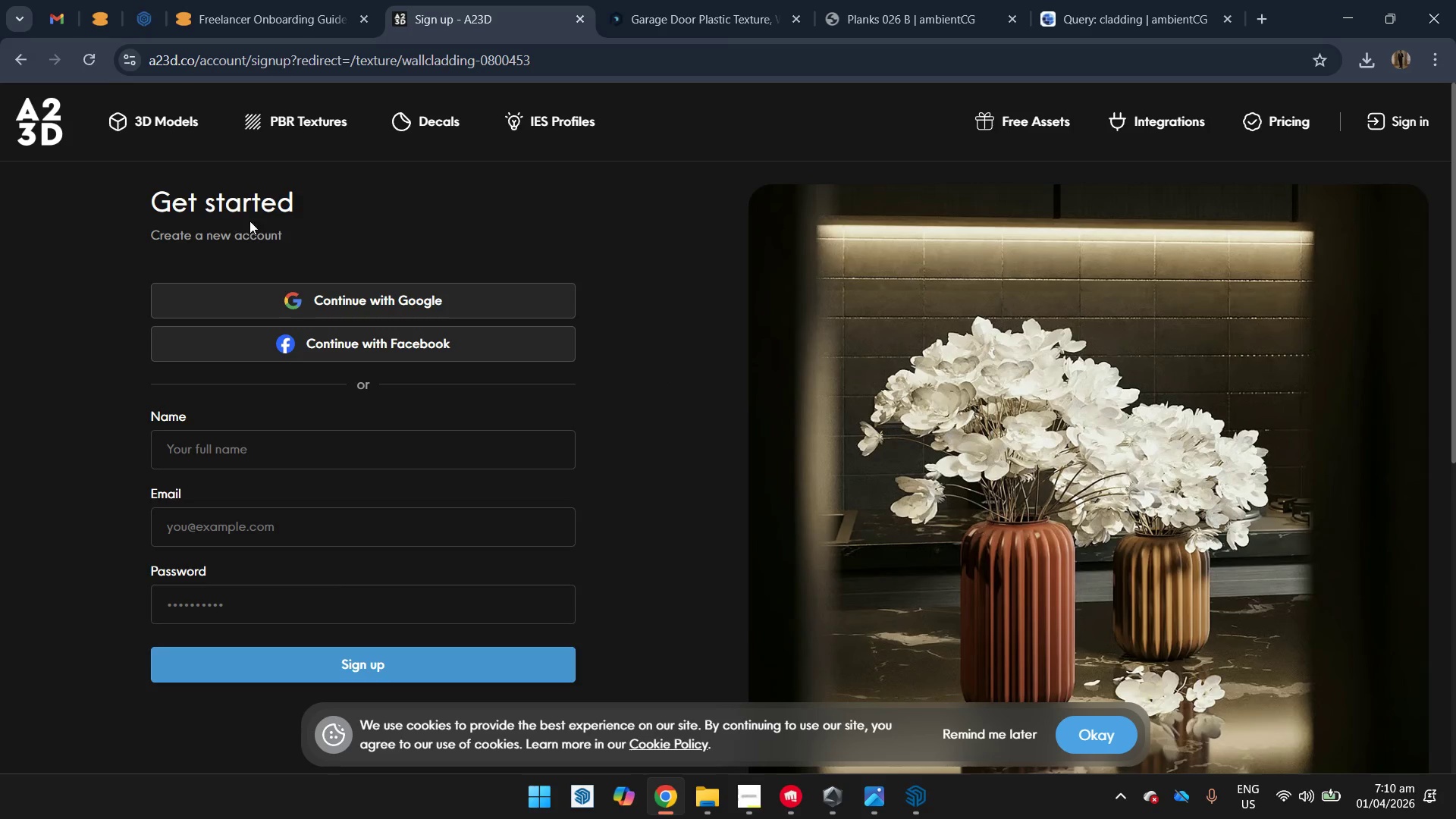 
scroll: coordinate [162, 350], scroll_direction: down, amount: 6.0
 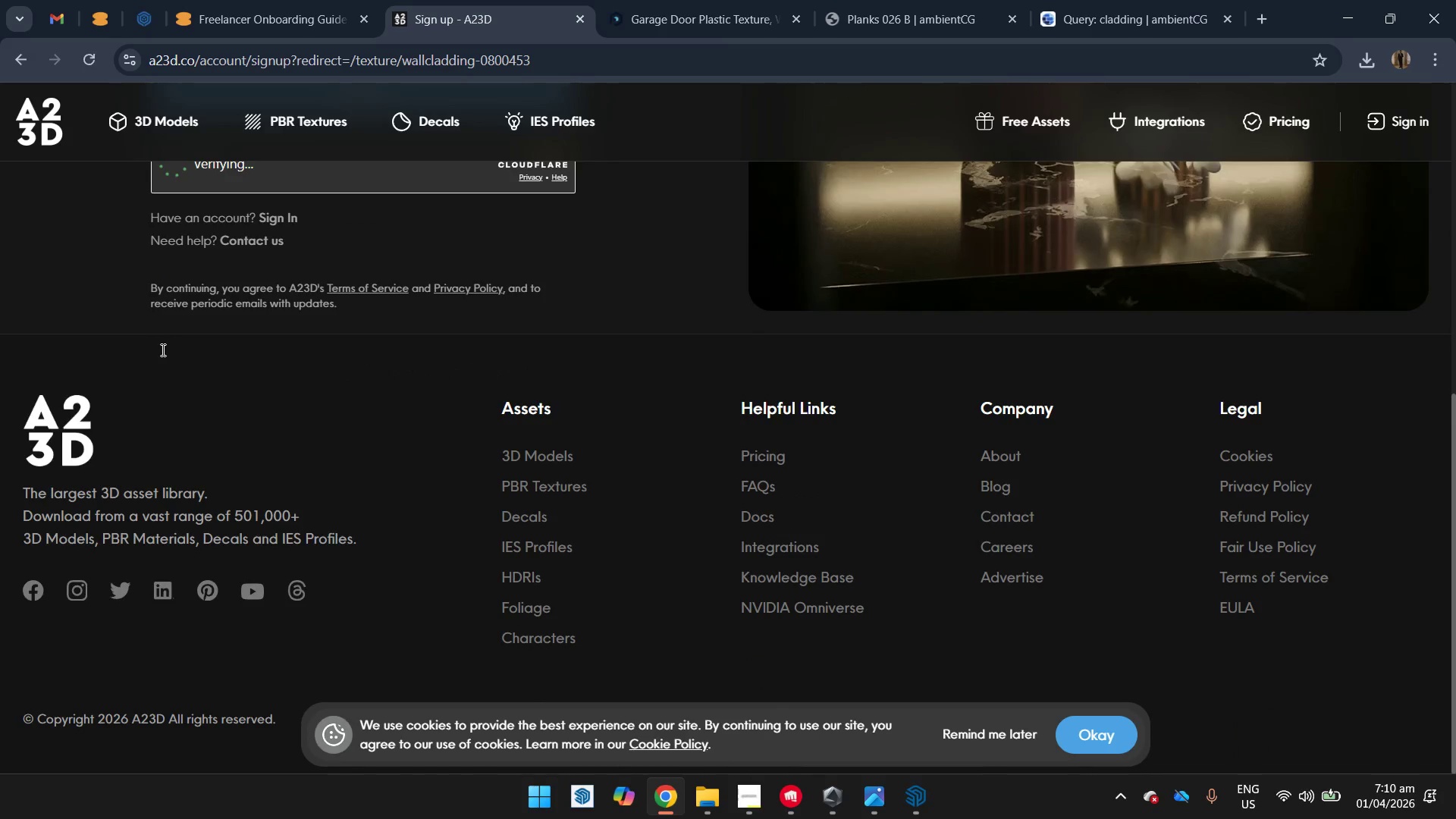 
scroll: coordinate [162, 350], scroll_direction: up, amount: 8.0
 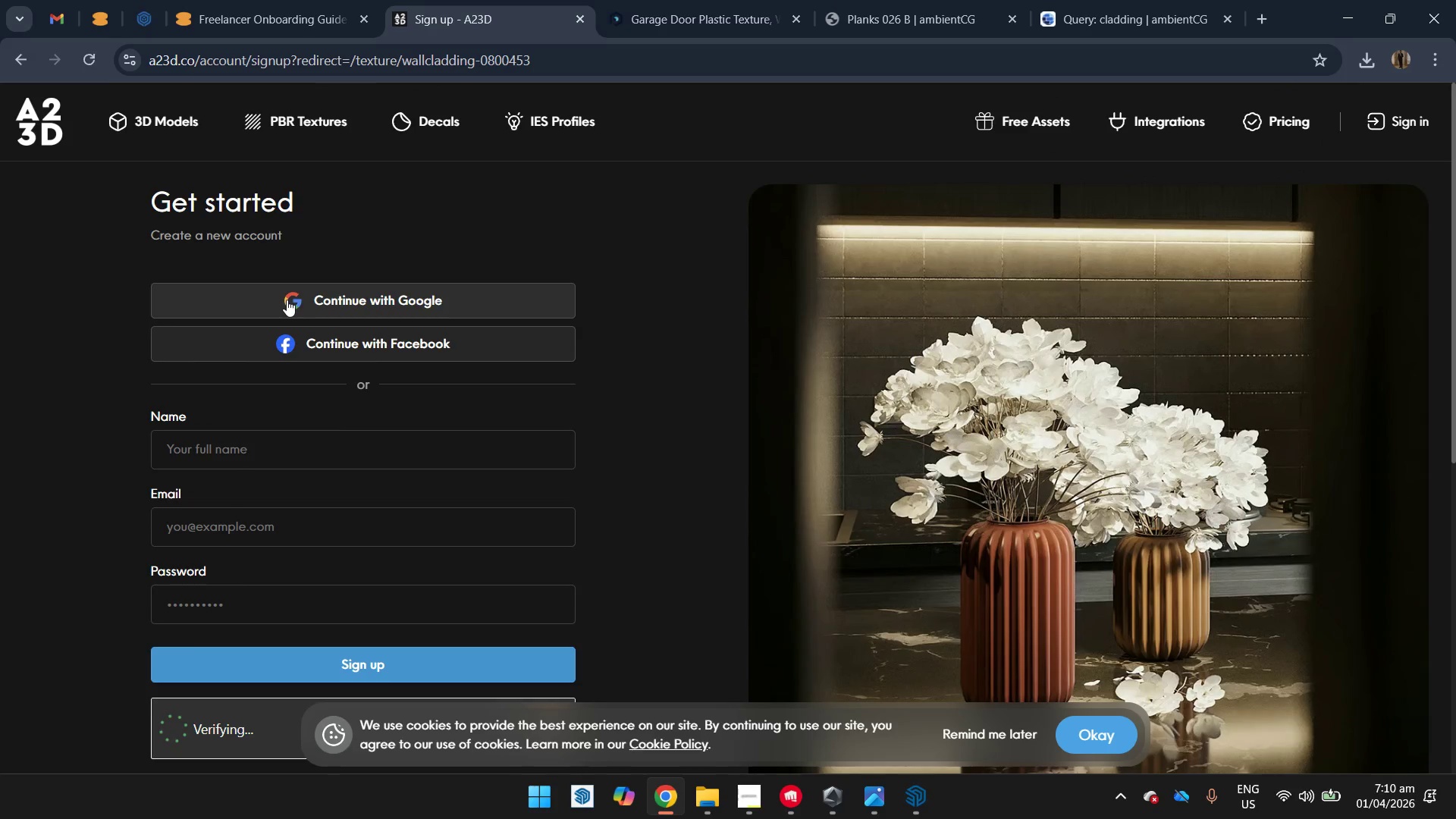 
left_click([287, 300])
 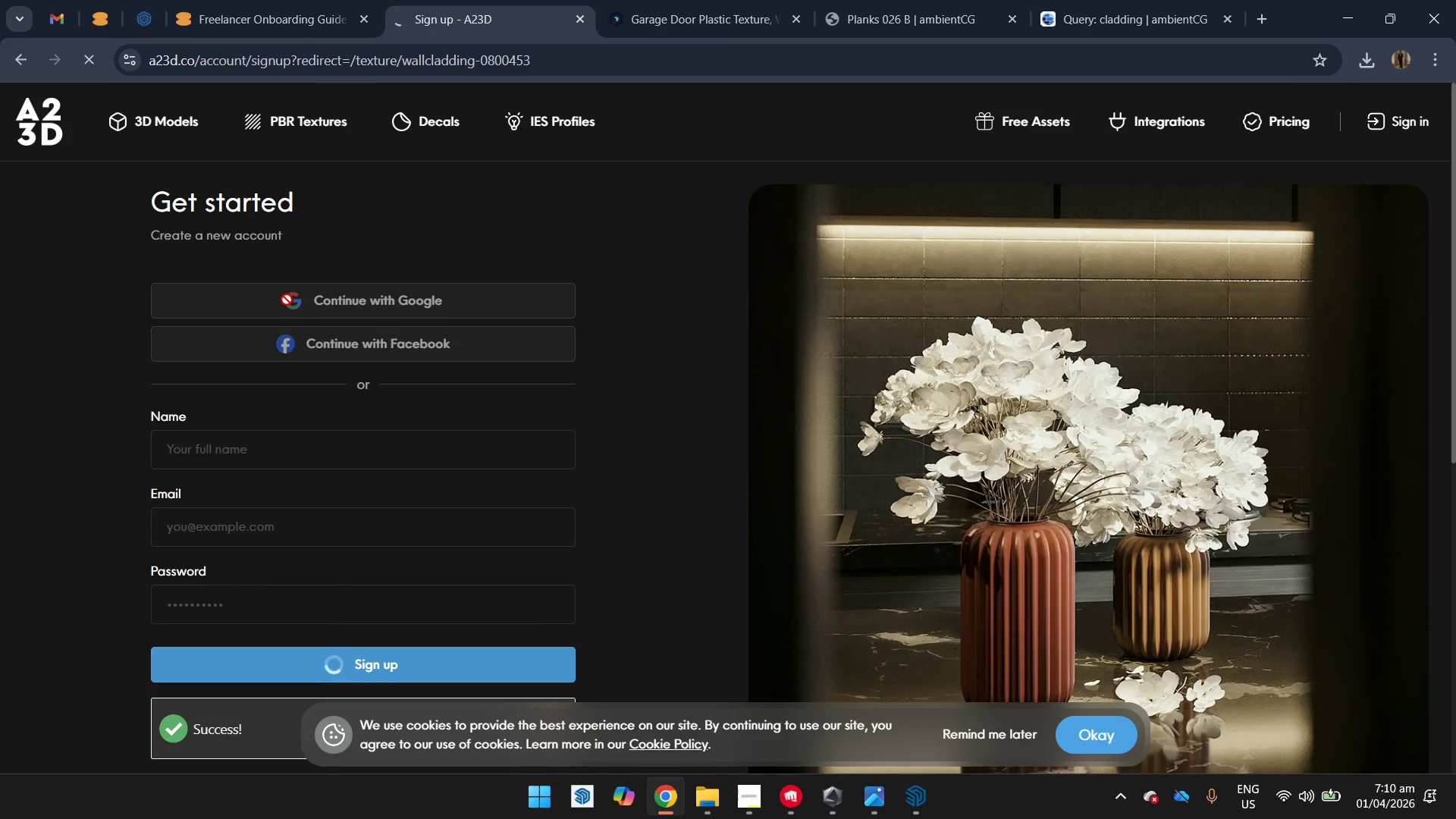 
wait(5.3)
 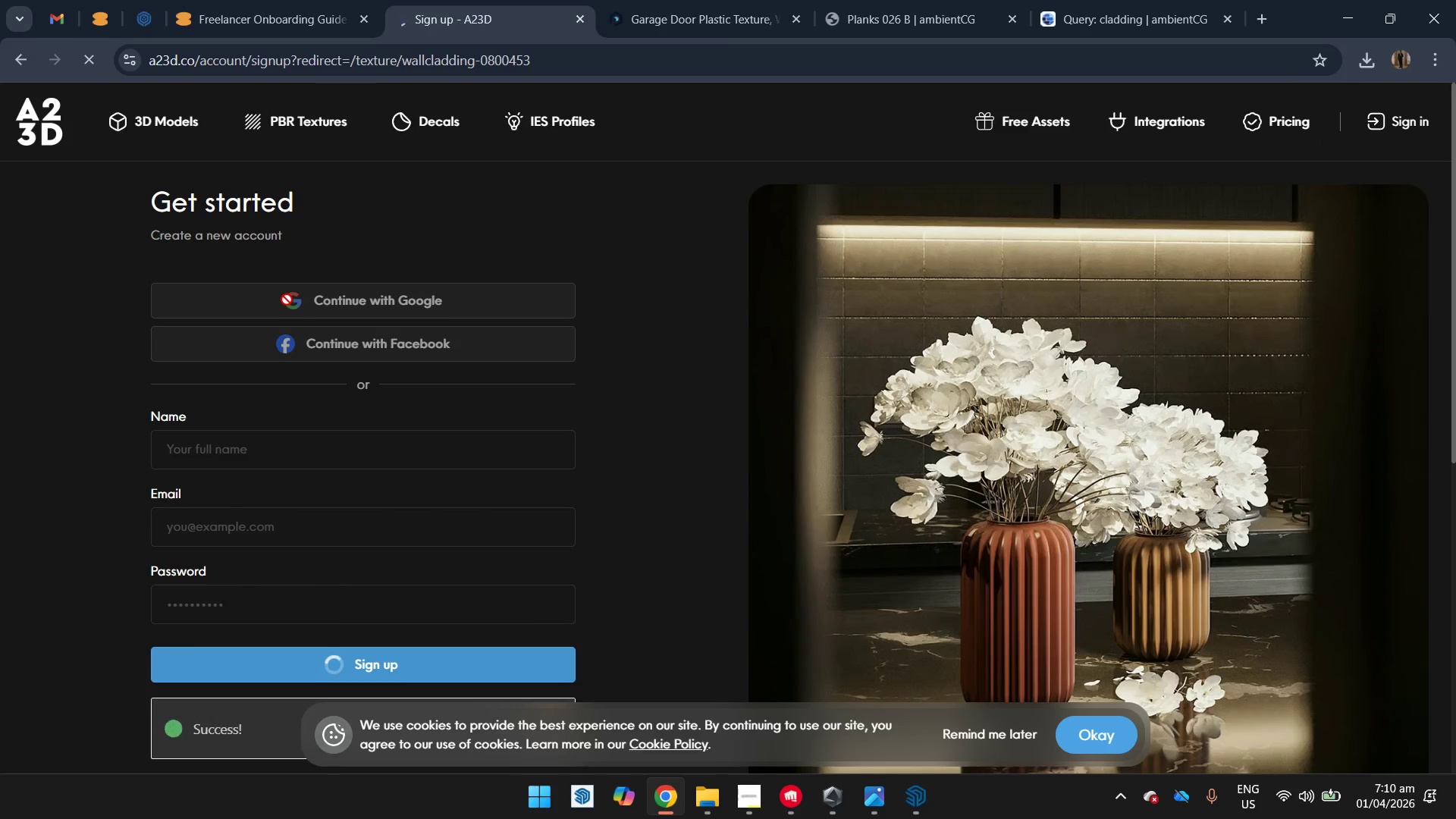 
left_click([629, 0])
 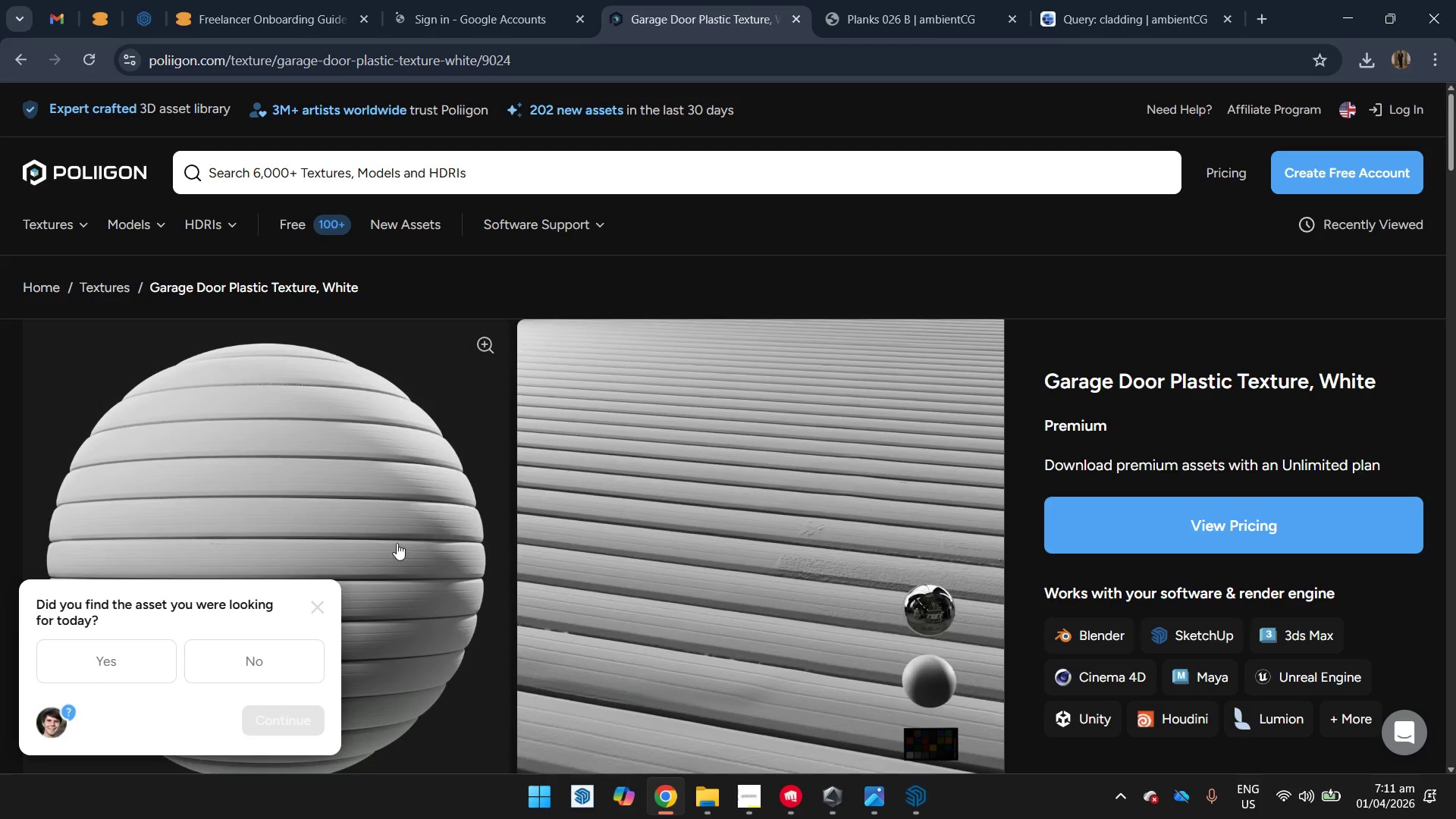 
left_click([317, 601])
 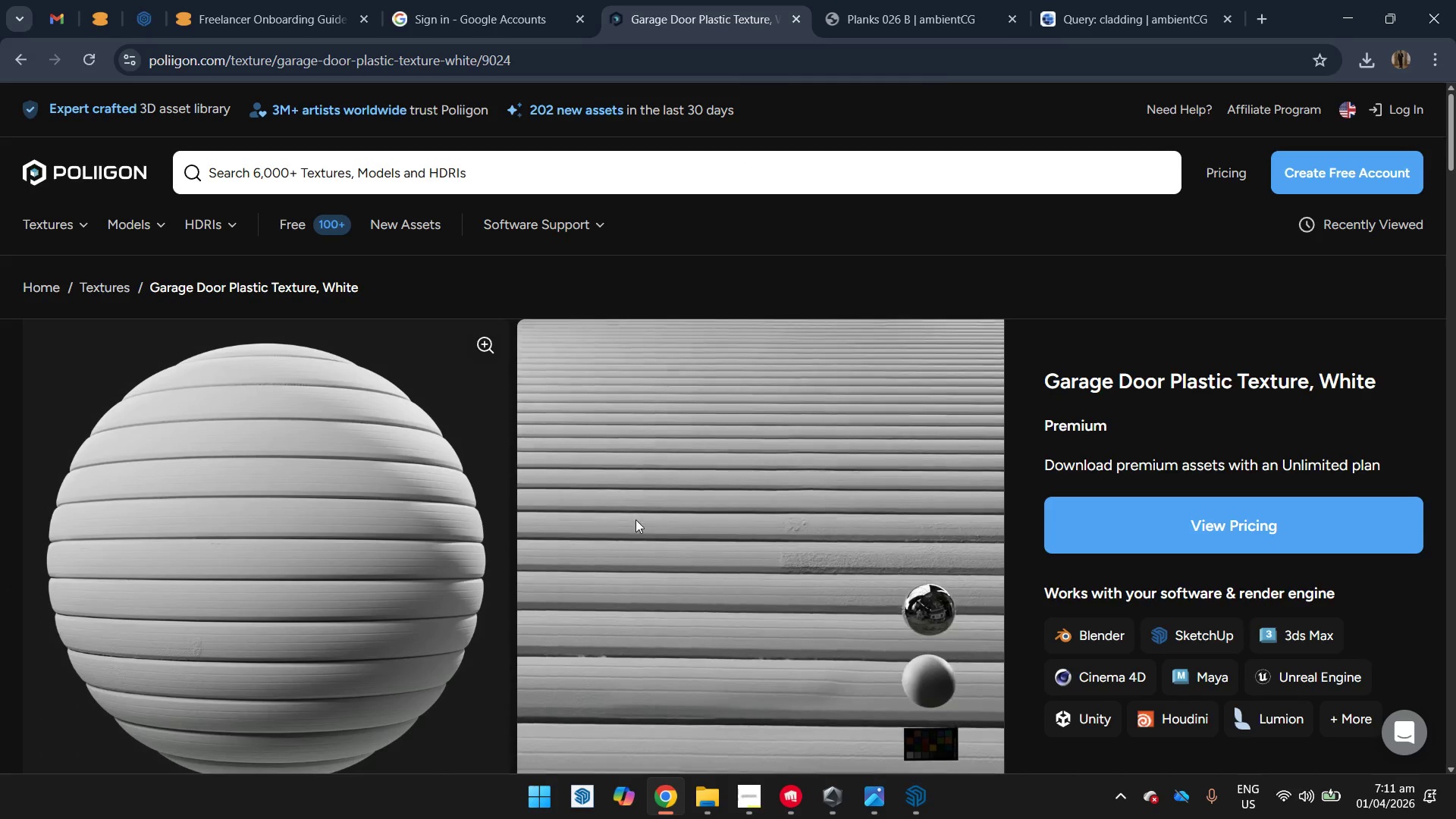 
scroll: coordinate [822, 439], scroll_direction: down, amount: 15.0
 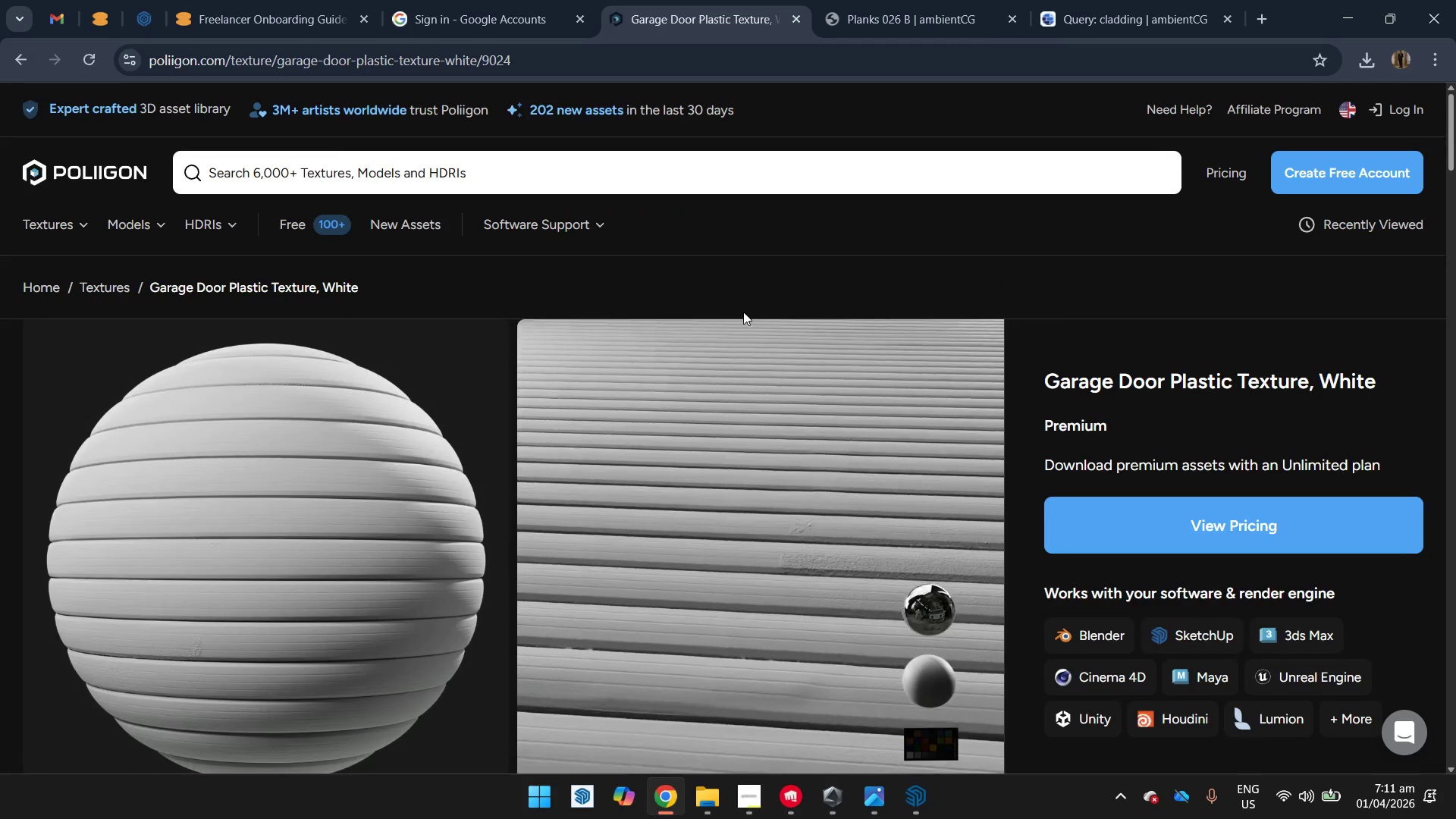 
 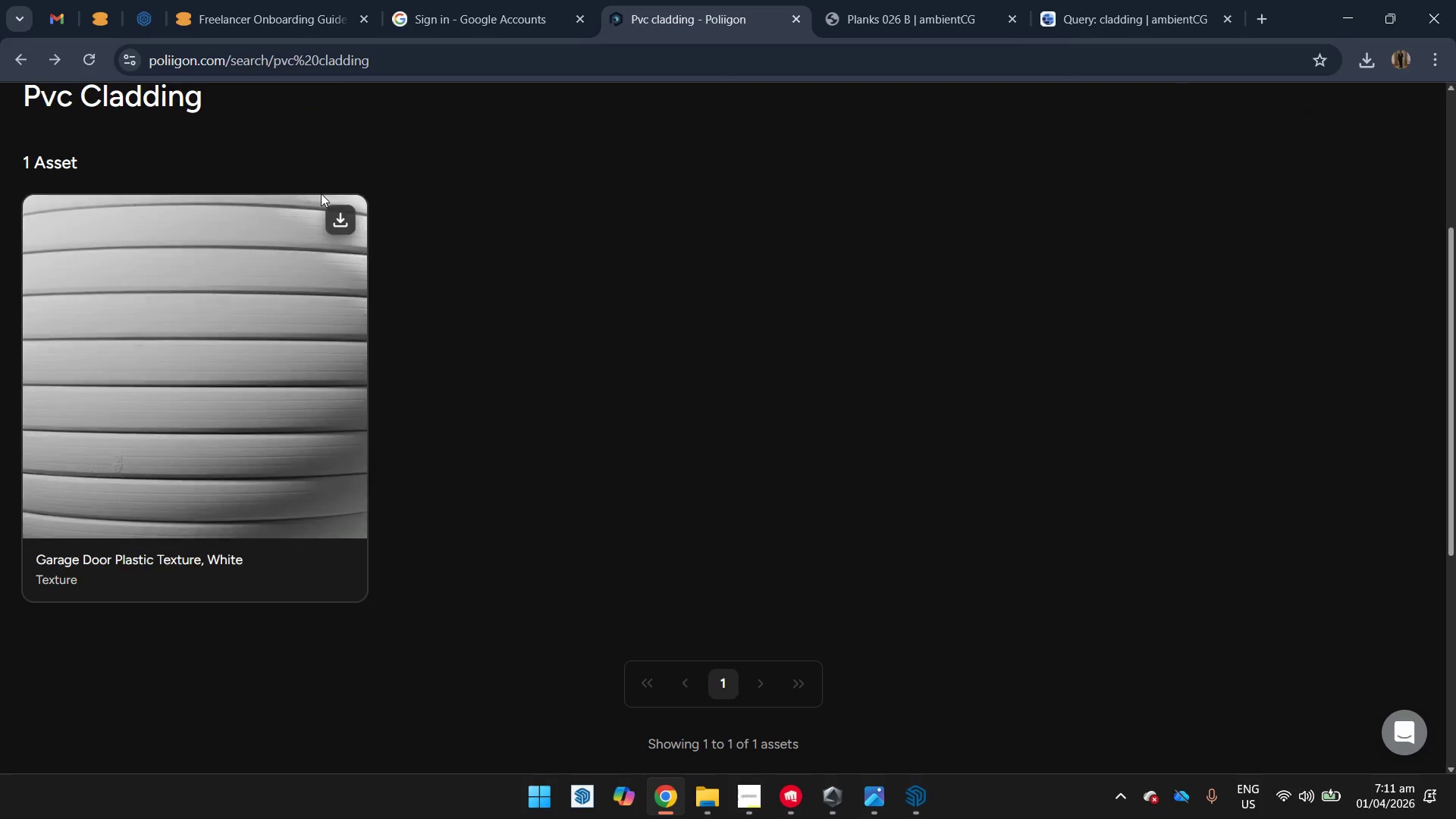 
left_click([454, 5])
 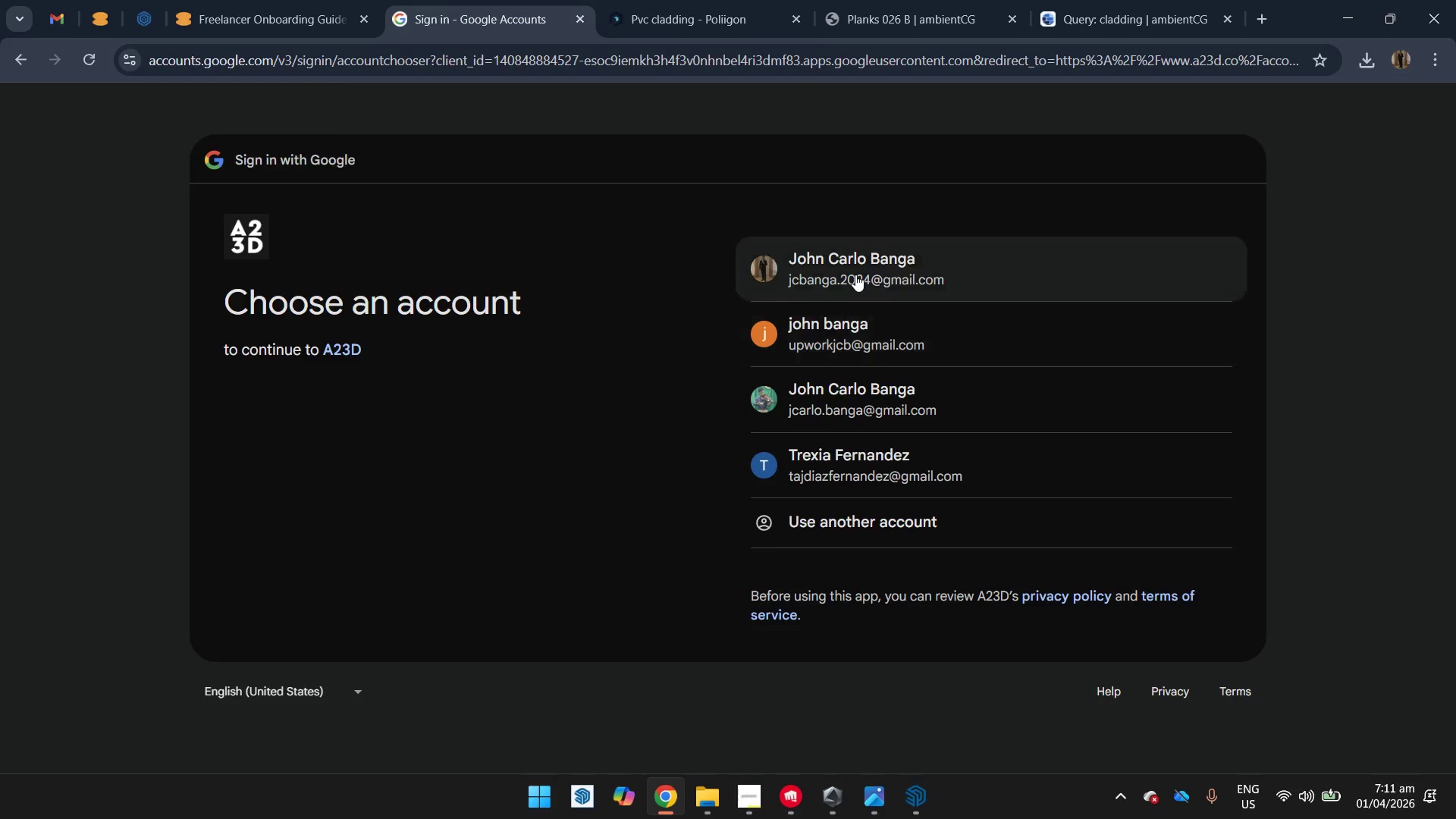 
left_click([855, 275])
 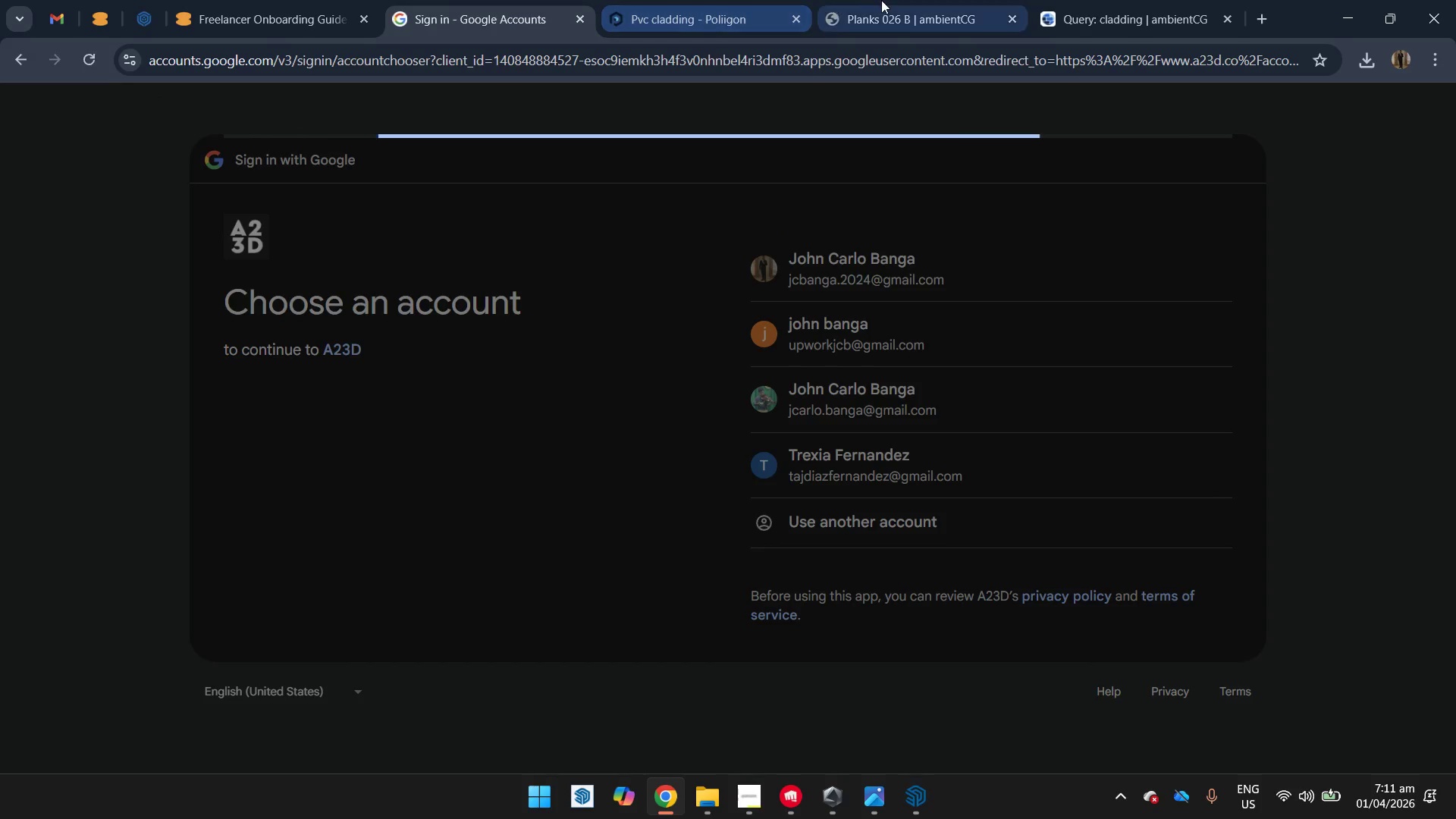 
left_click([885, 0])
 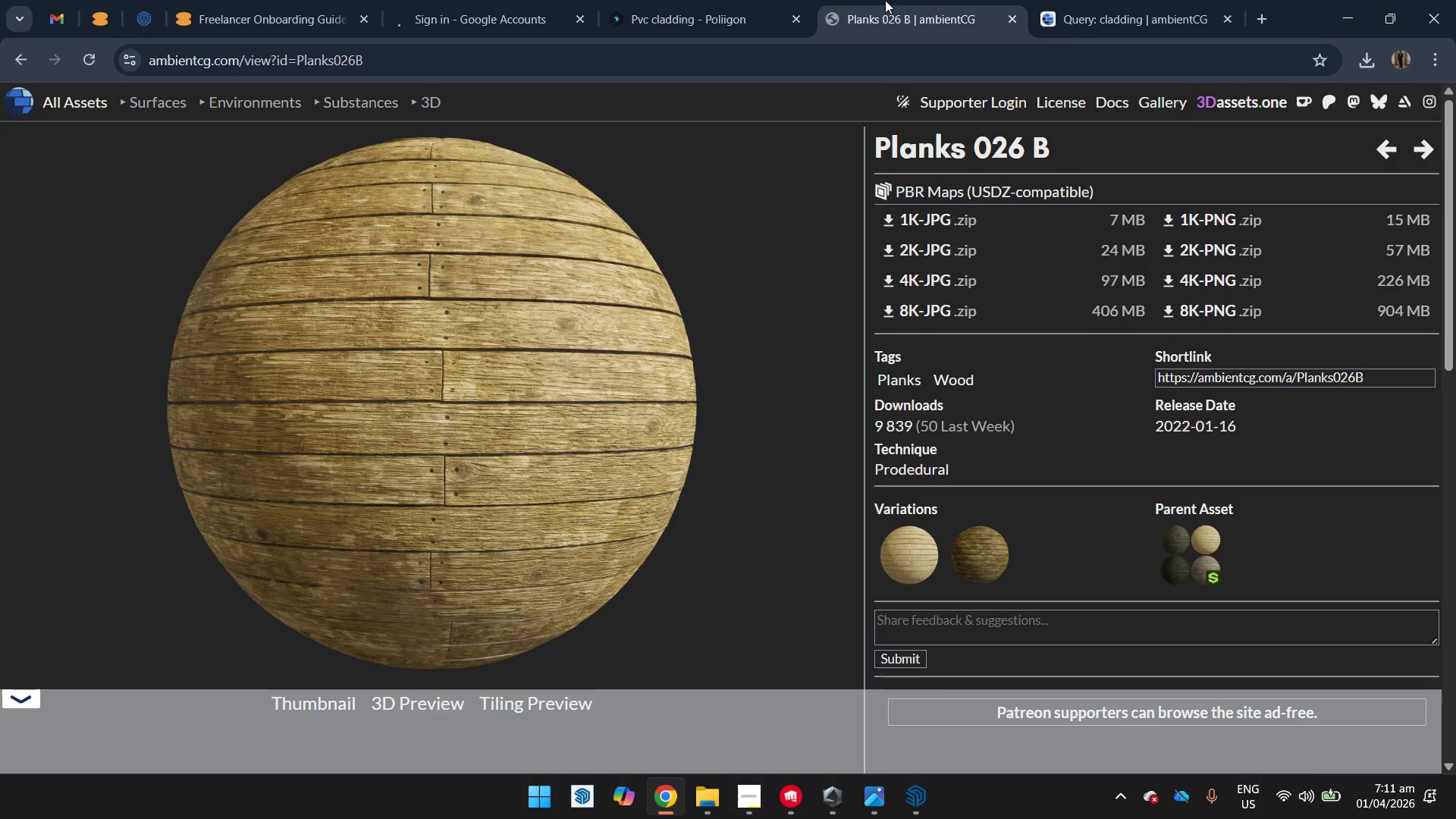 
left_click([1097, 9])
 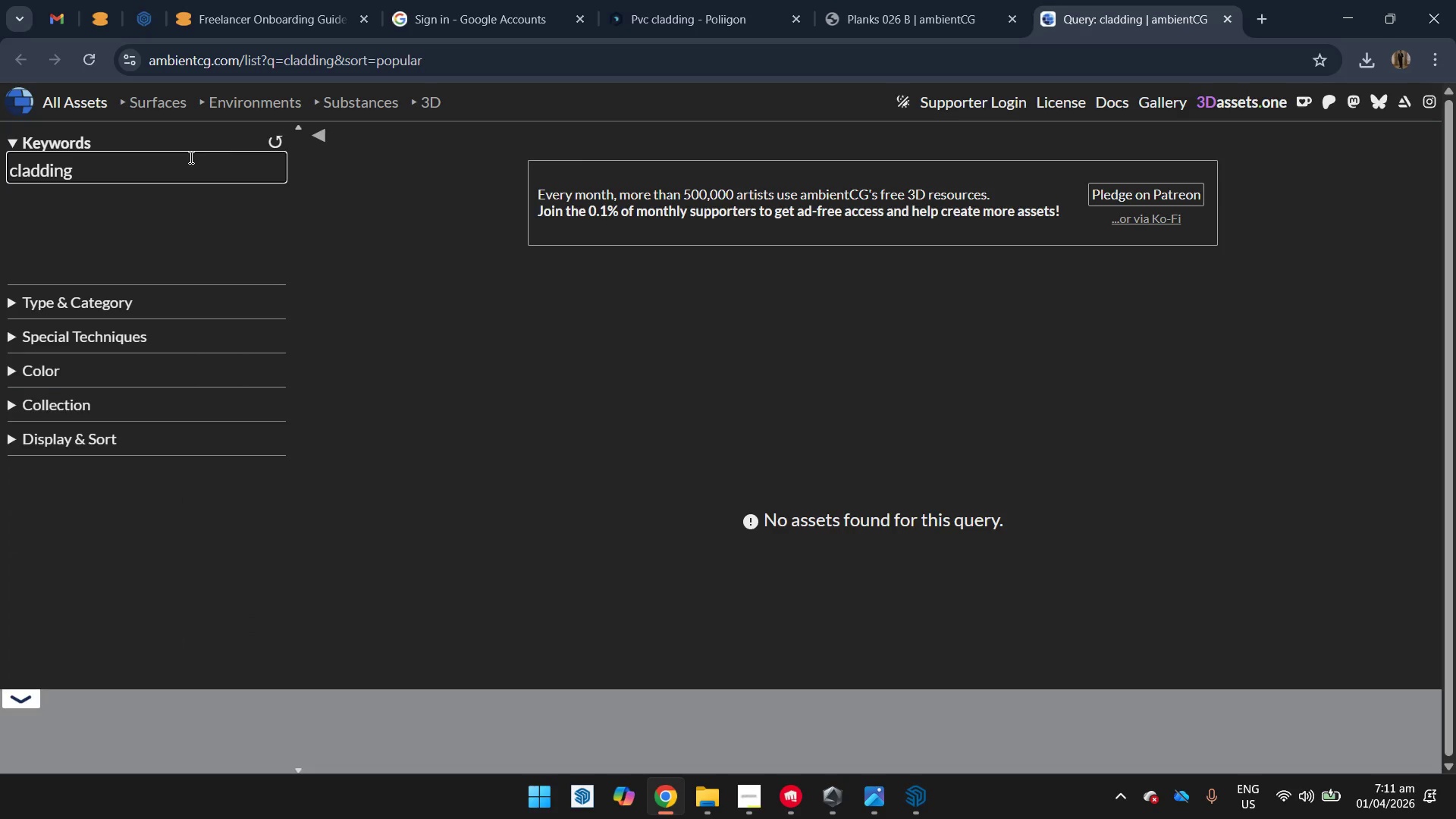 
left_click([477, 2])
 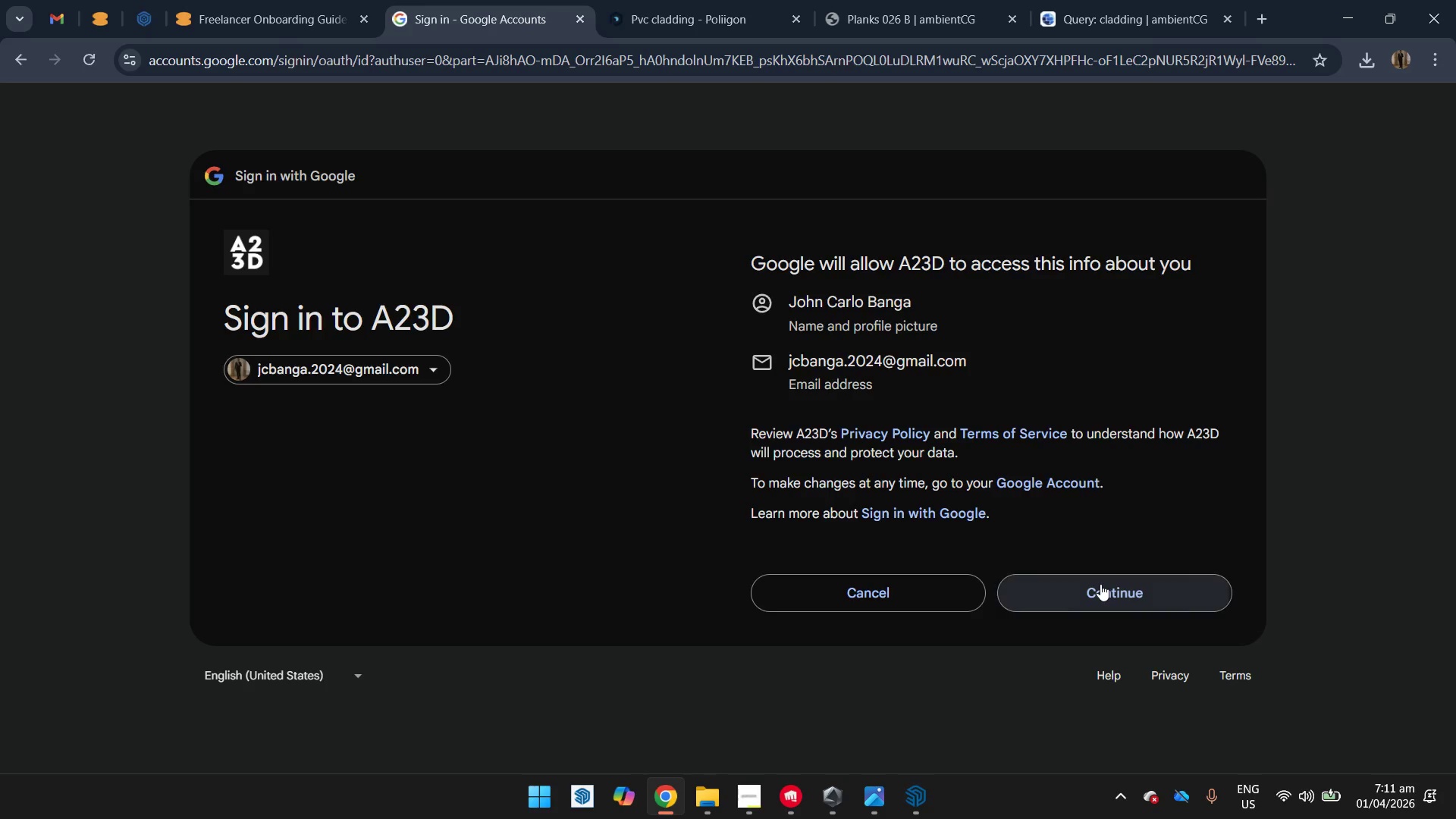 
left_click([1100, 584])
 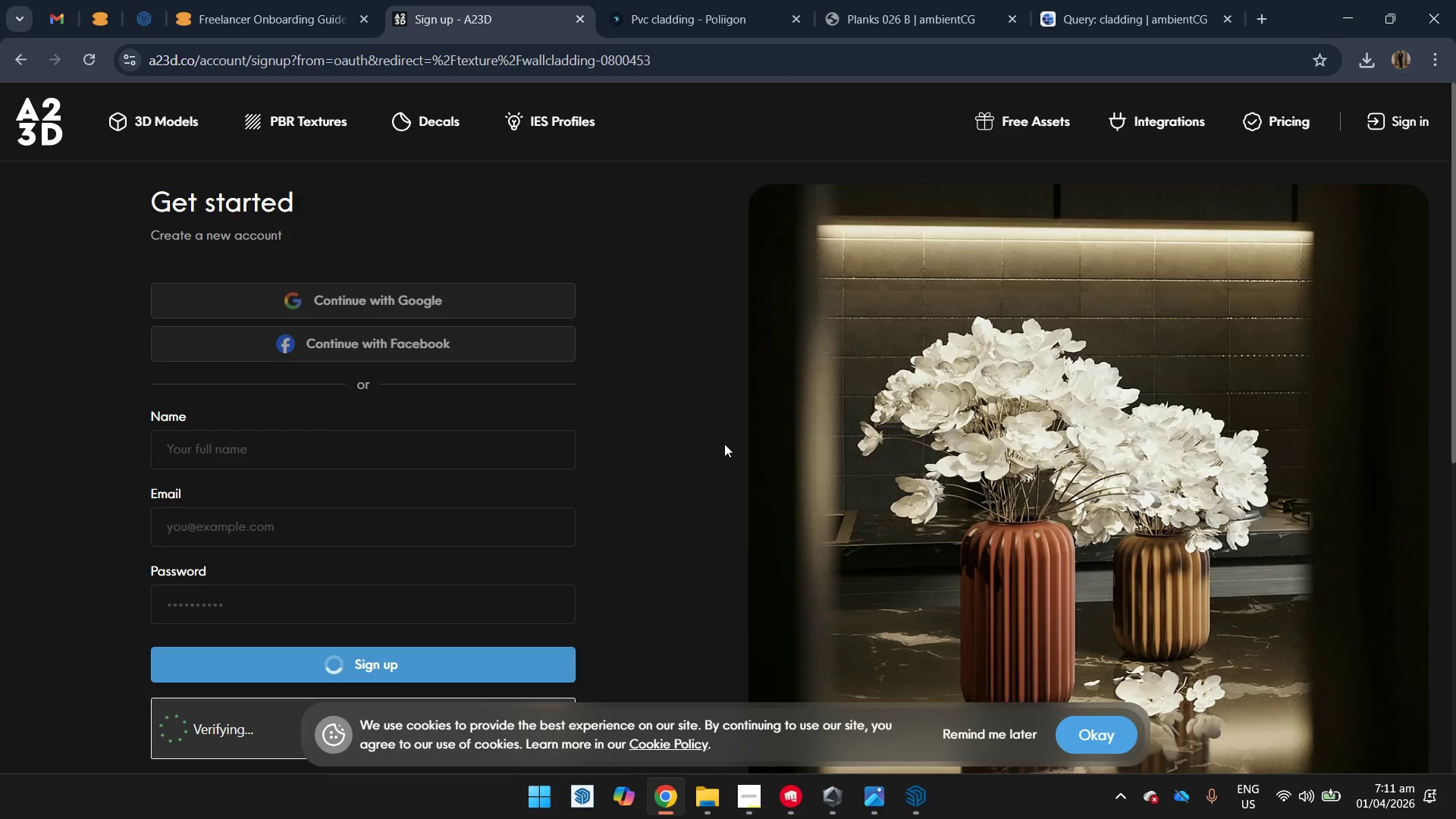 
wait(6.86)
 